 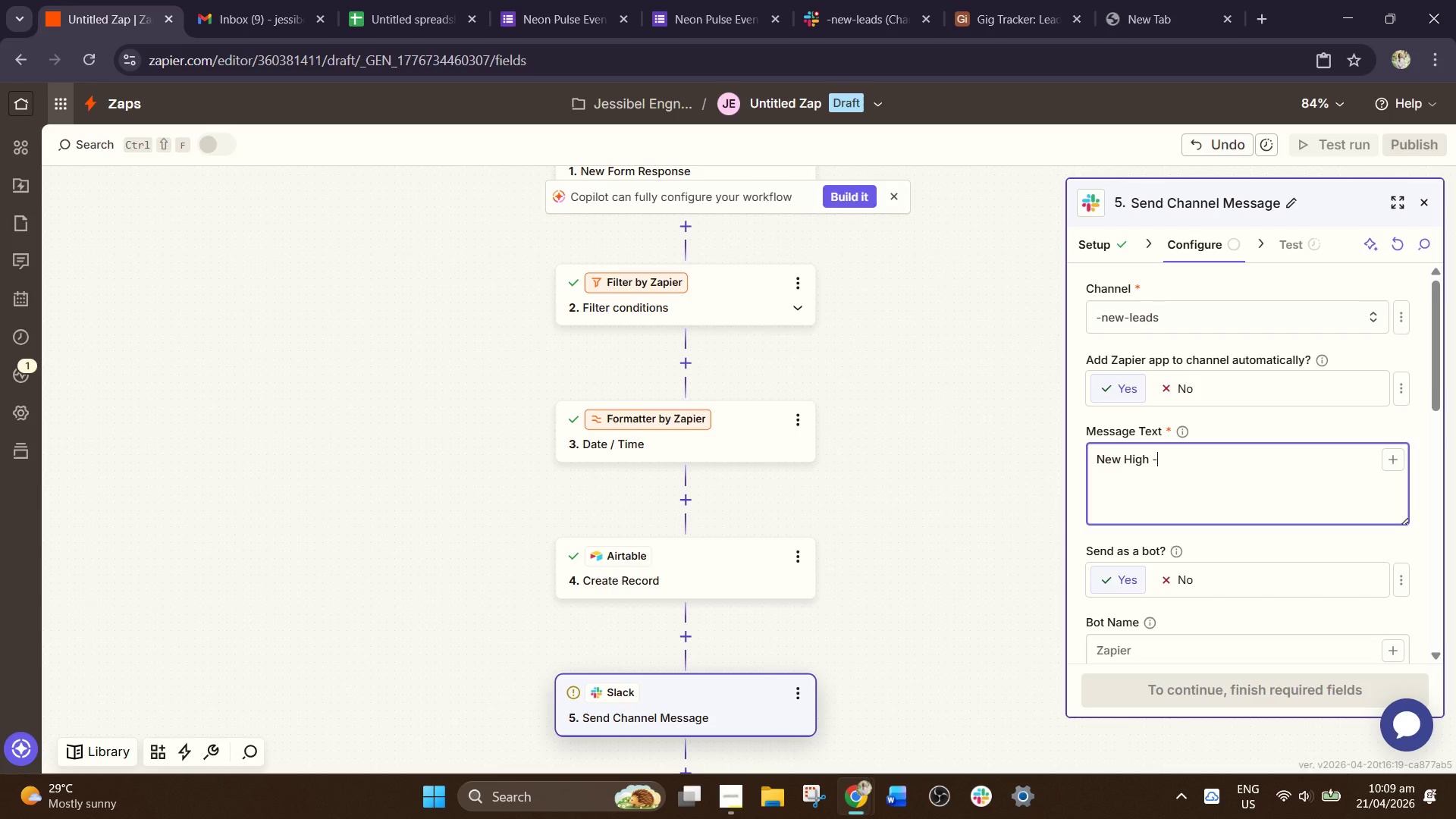 
type( Value Lead)
 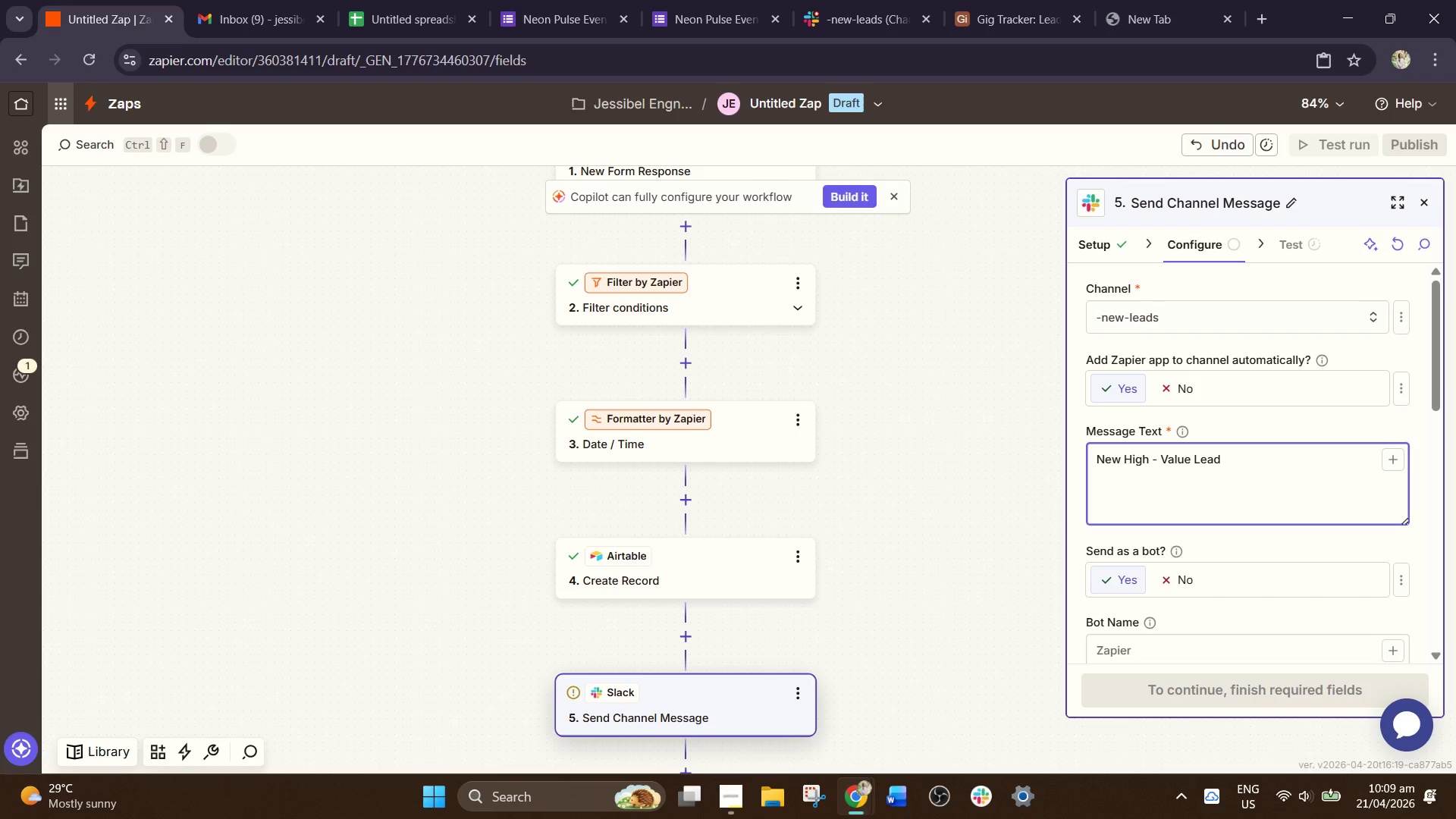 
wait(7.09)
 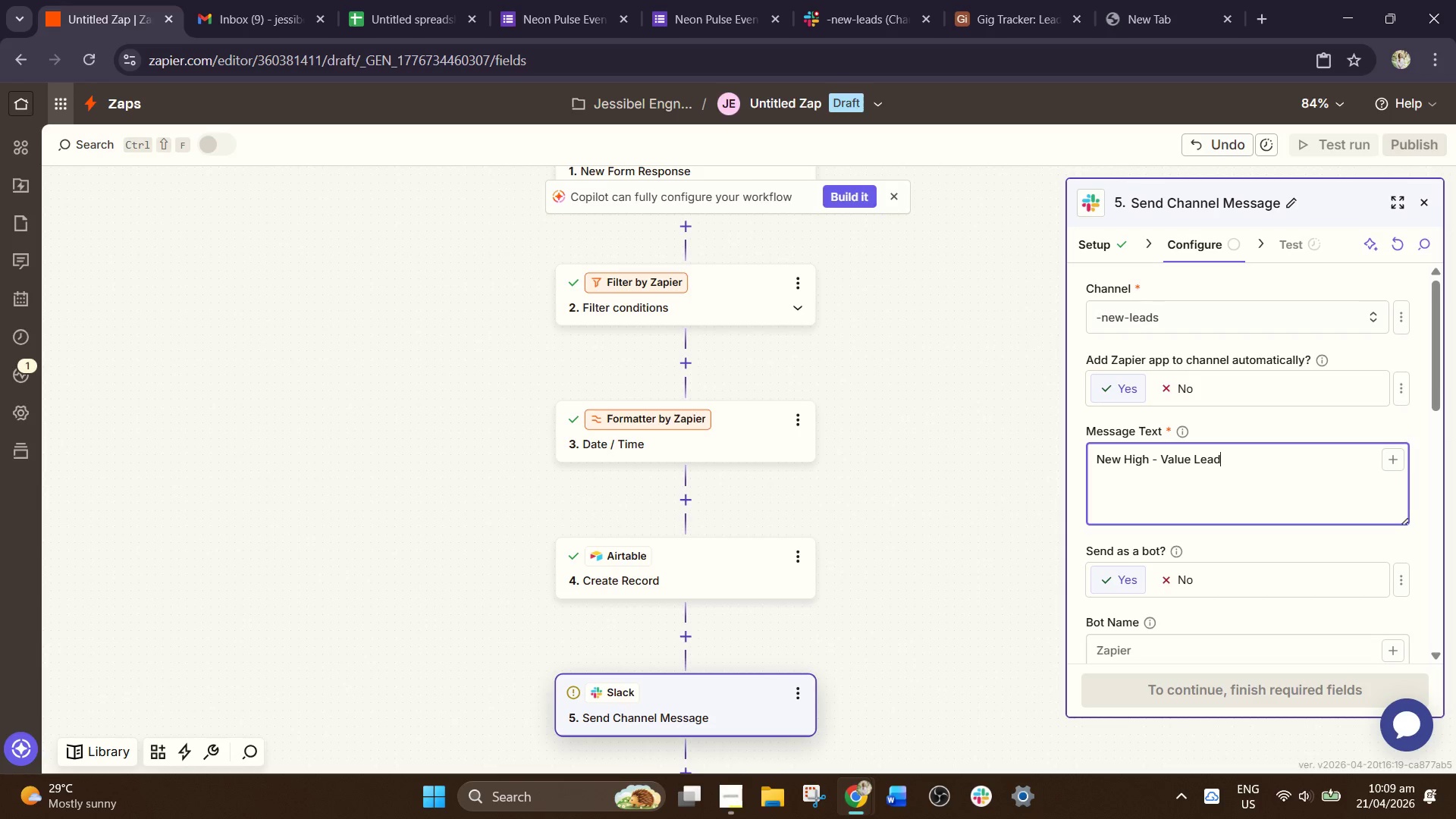 
hold_key(key=ShiftRight, duration=0.62)
 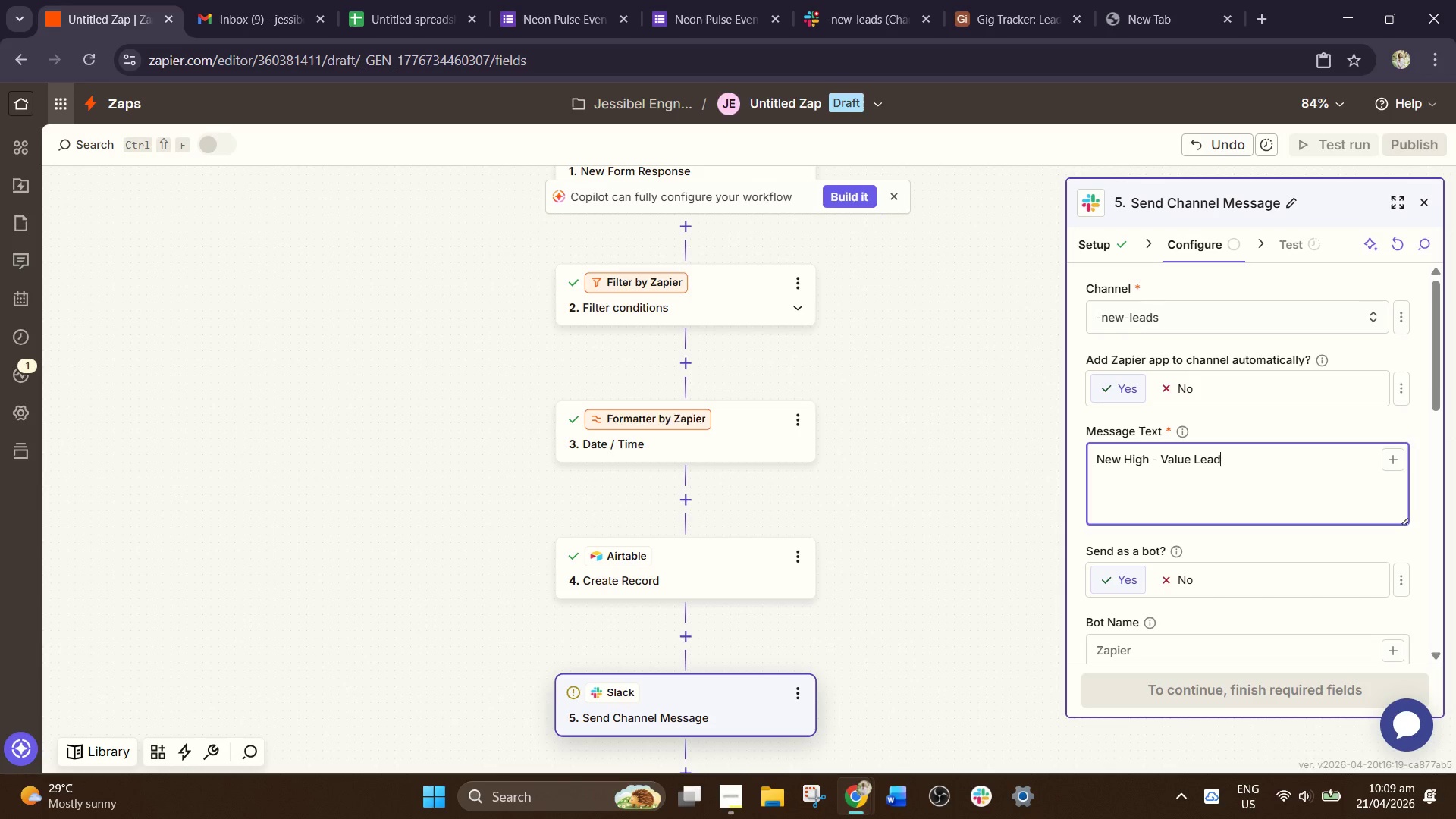 
key(Shift+1)
 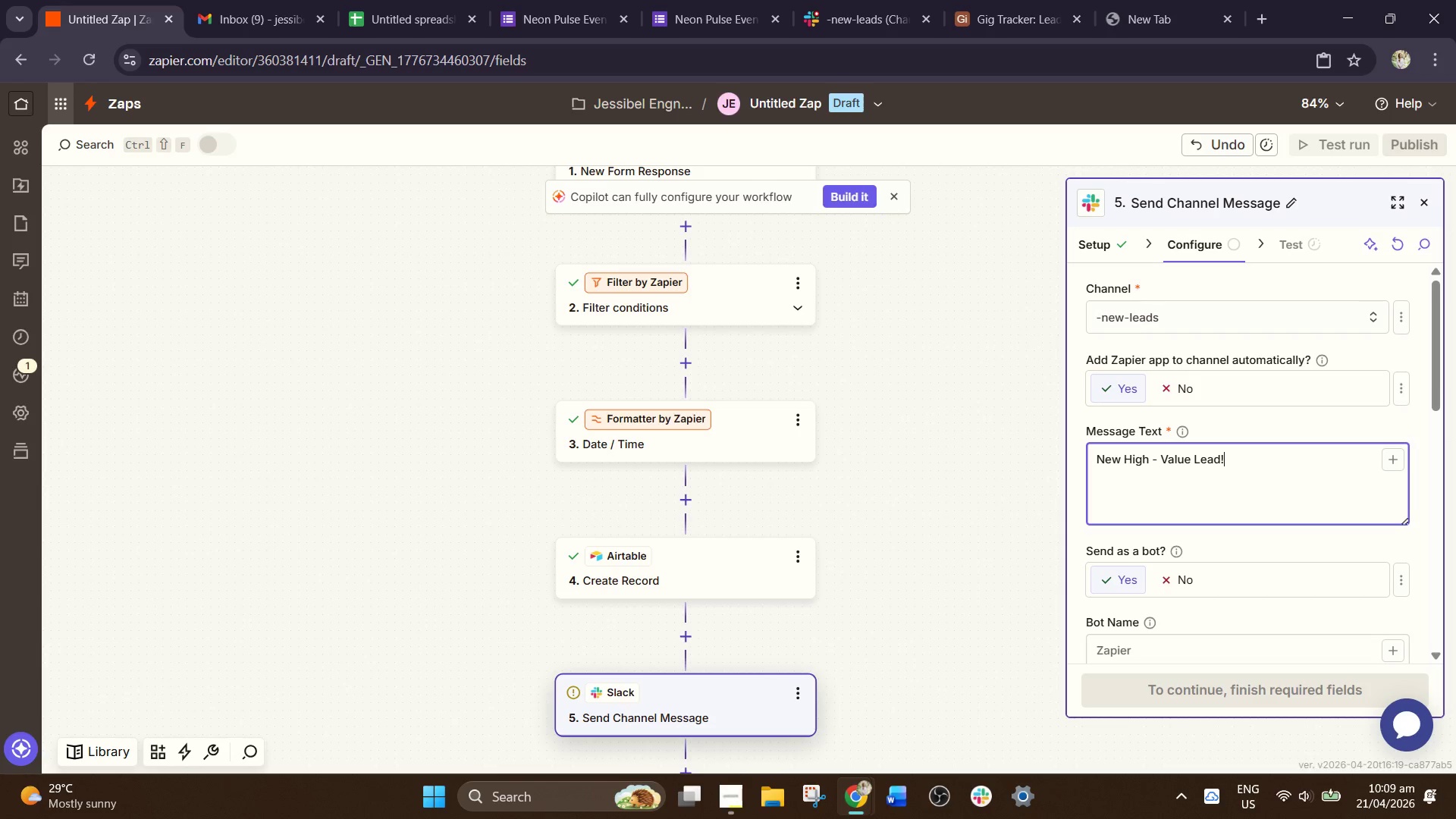 
key(Backspace)
 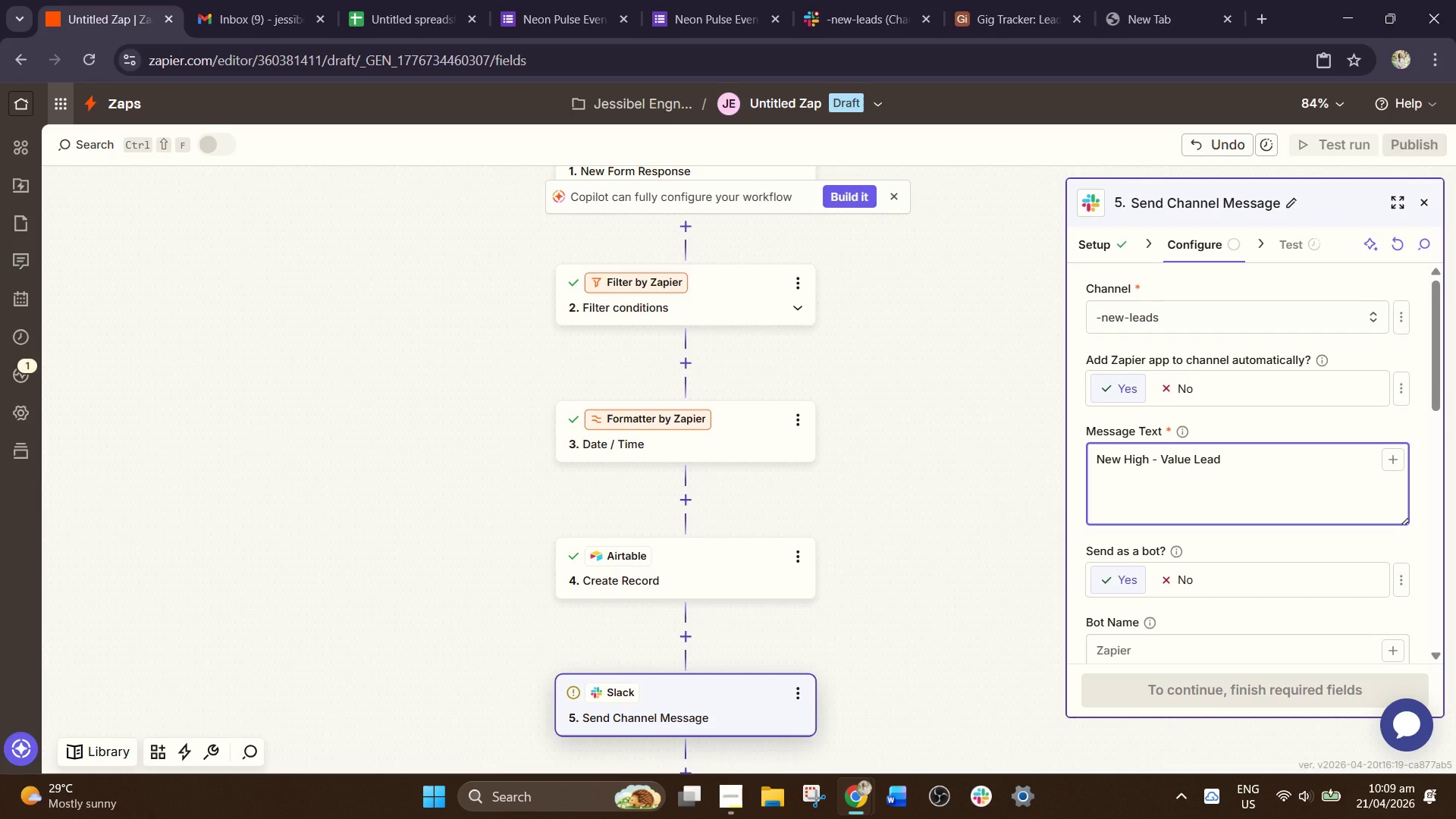 
key(Space)
 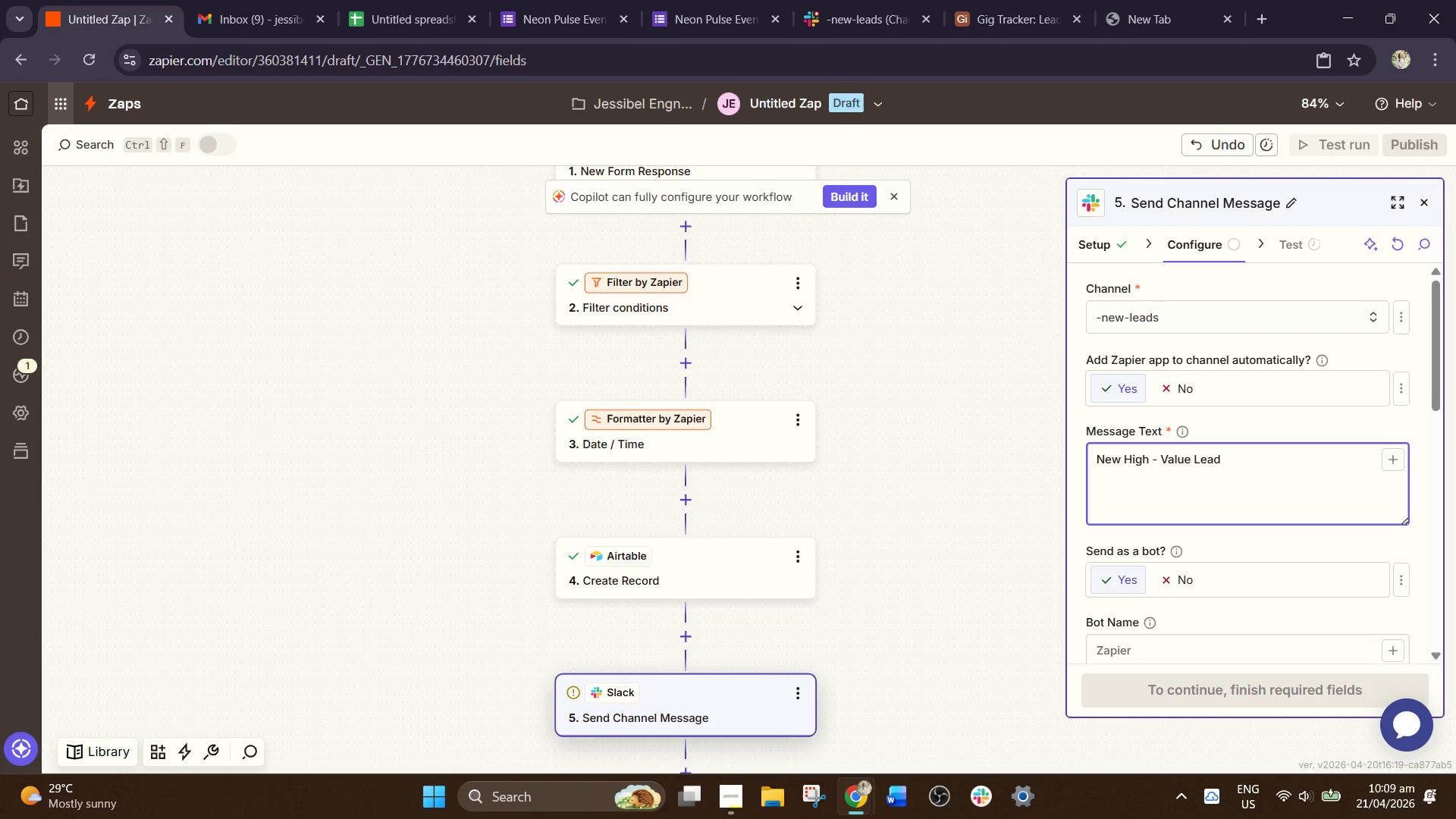 
key(Shift+CapsLock)
 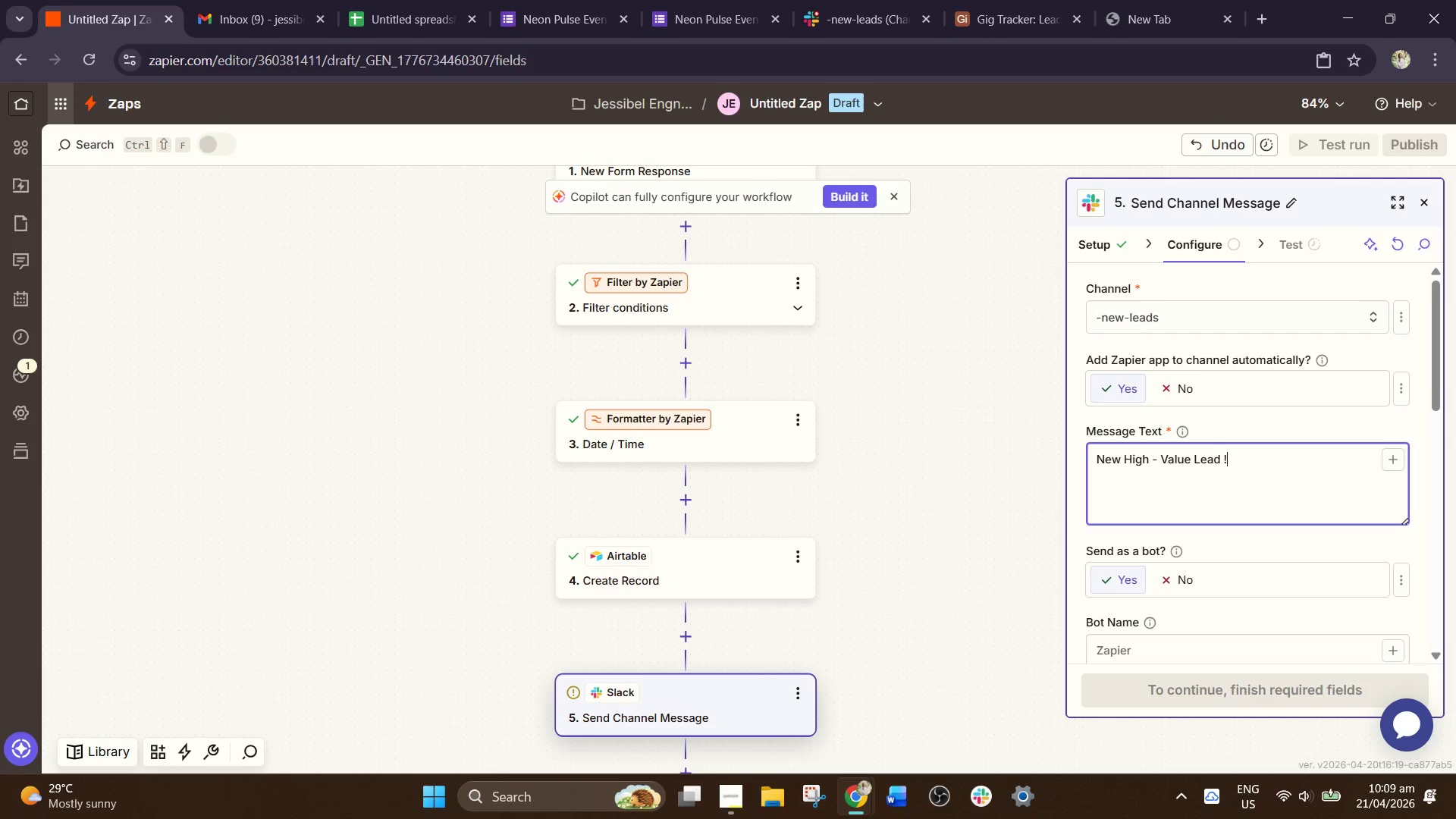 
key(Shift+1)
 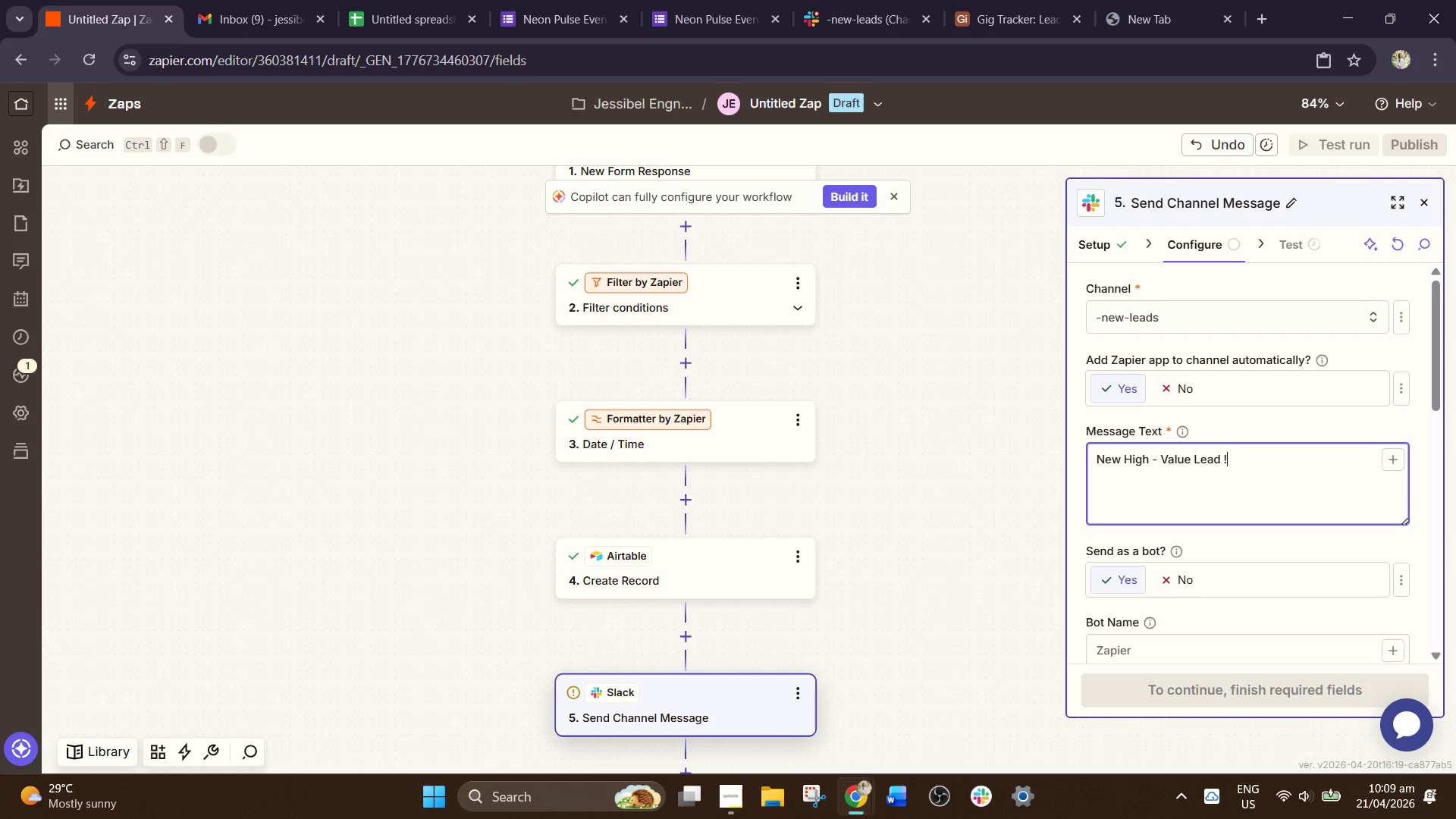 
key(Enter)
 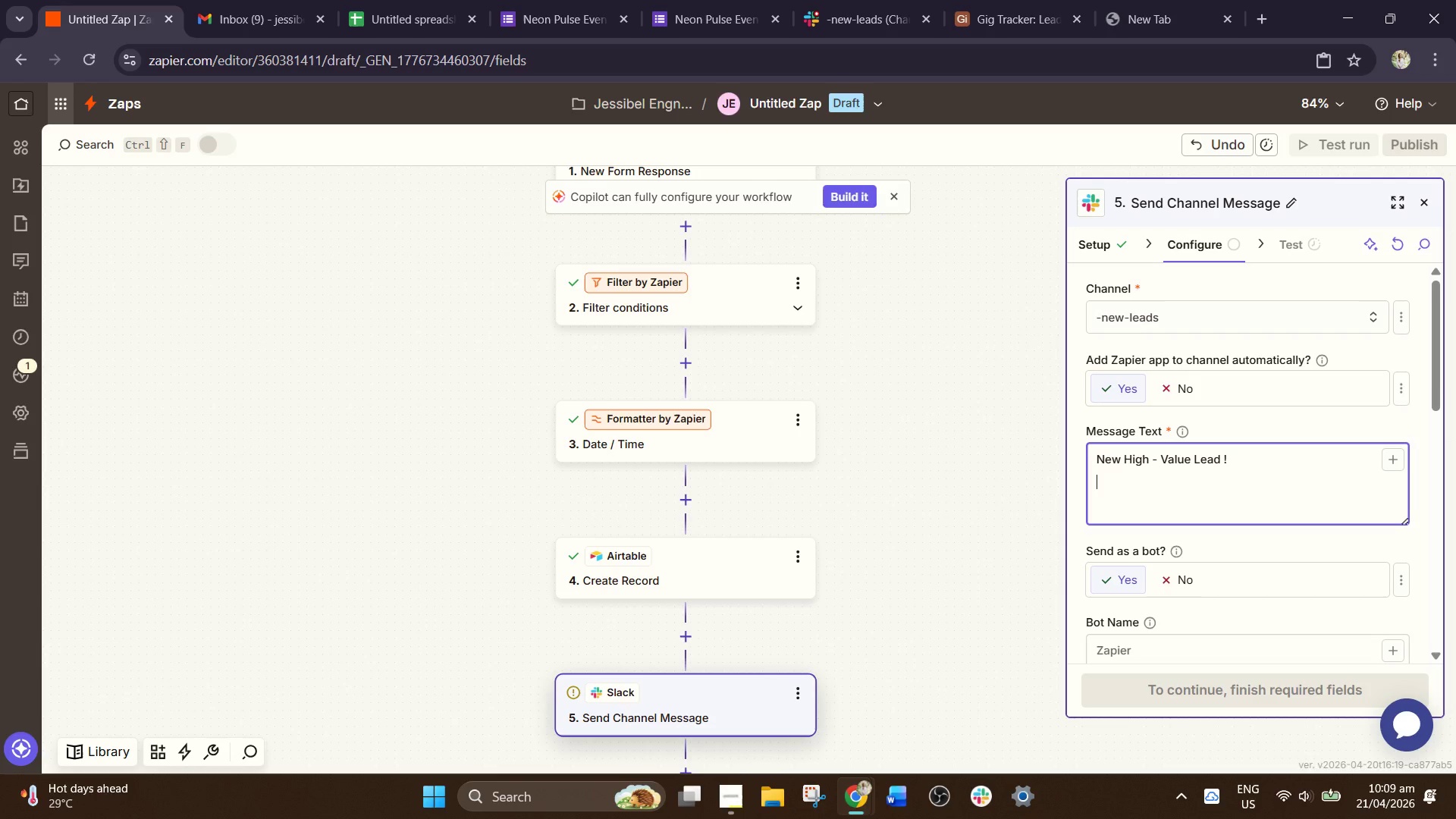 
key(Enter)
 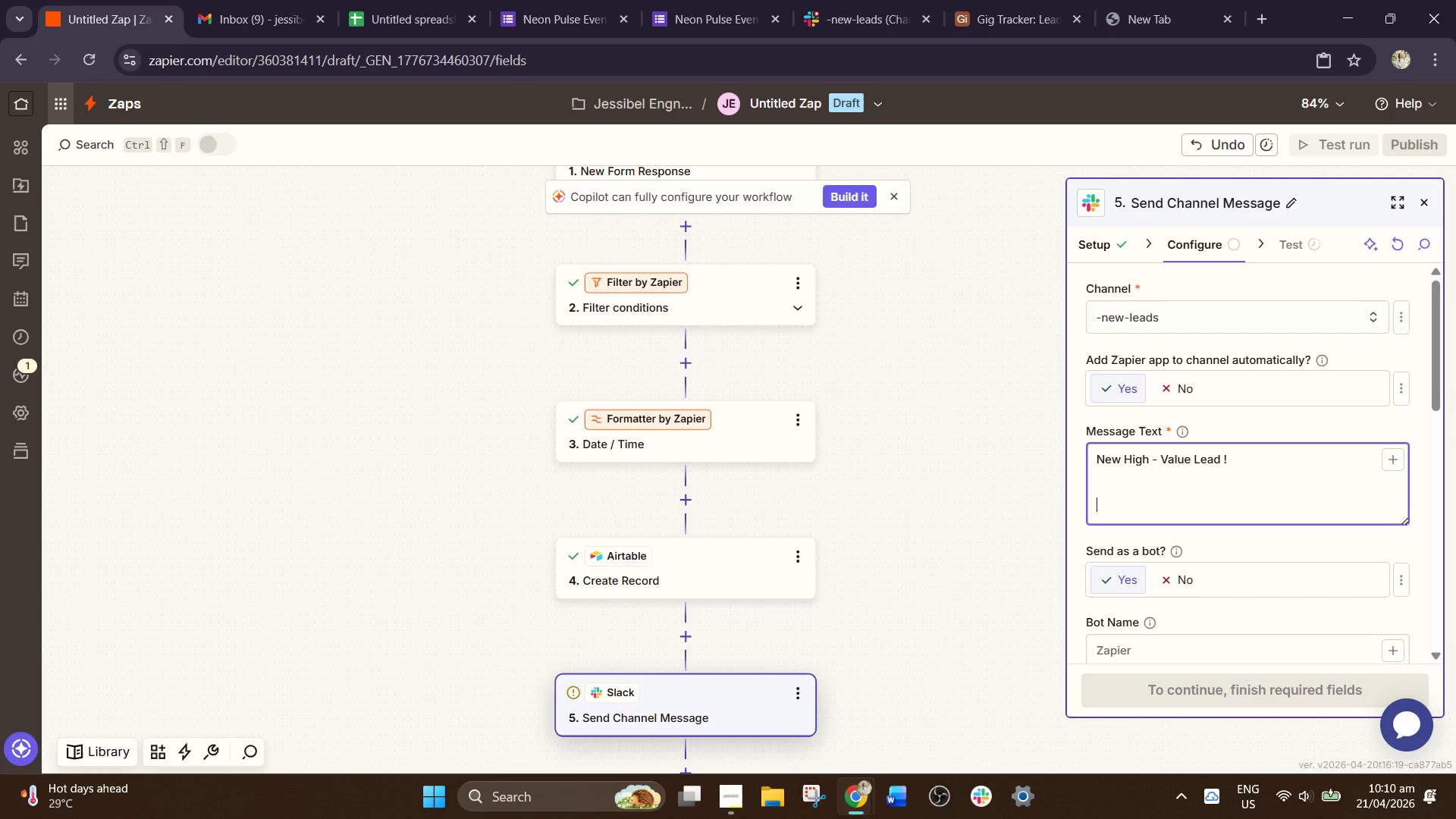 
type(li)
key(Backspace)
key(Backspace)
key(Backspace)
type(Client)
 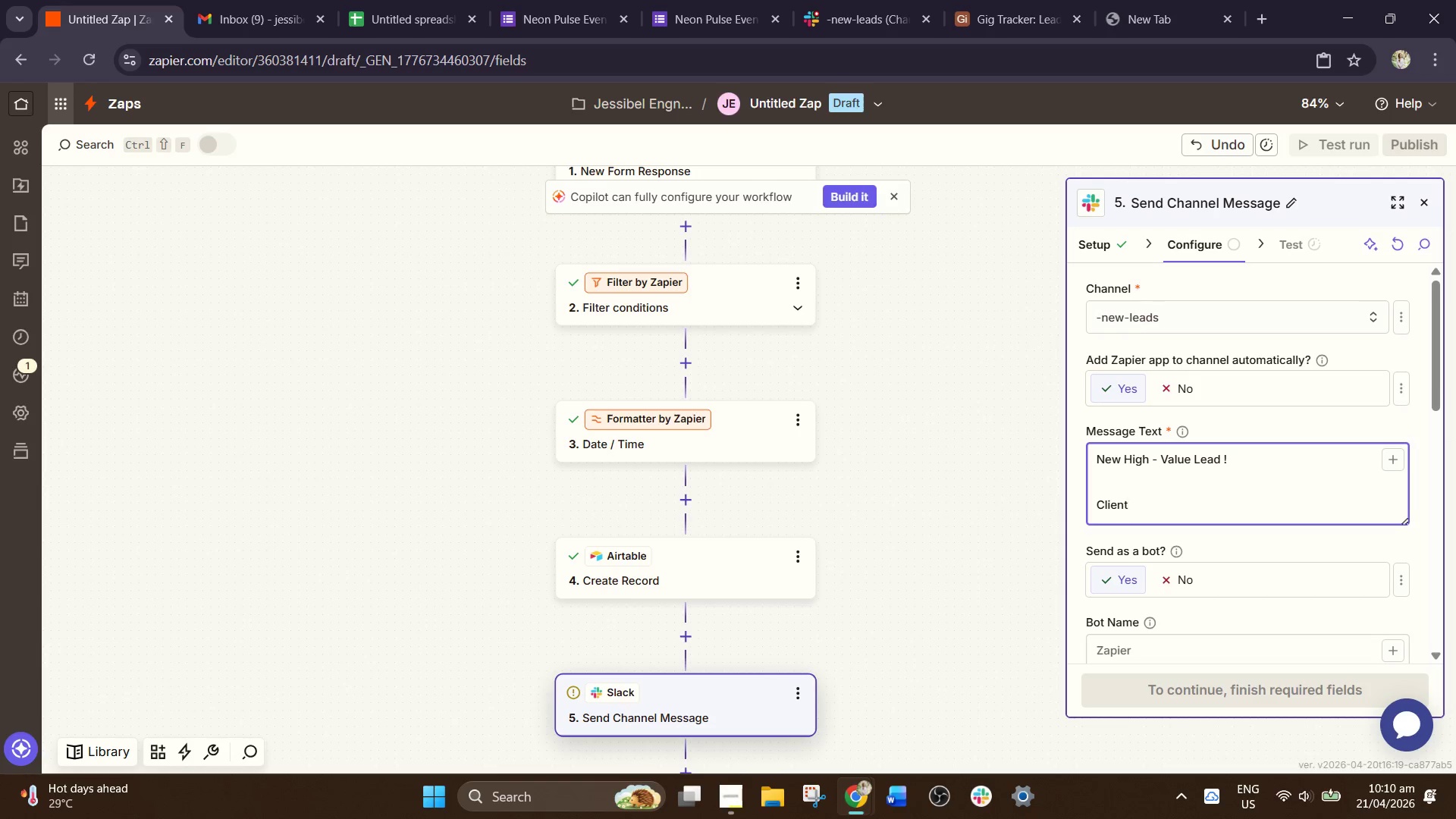 
wait(17.52)
 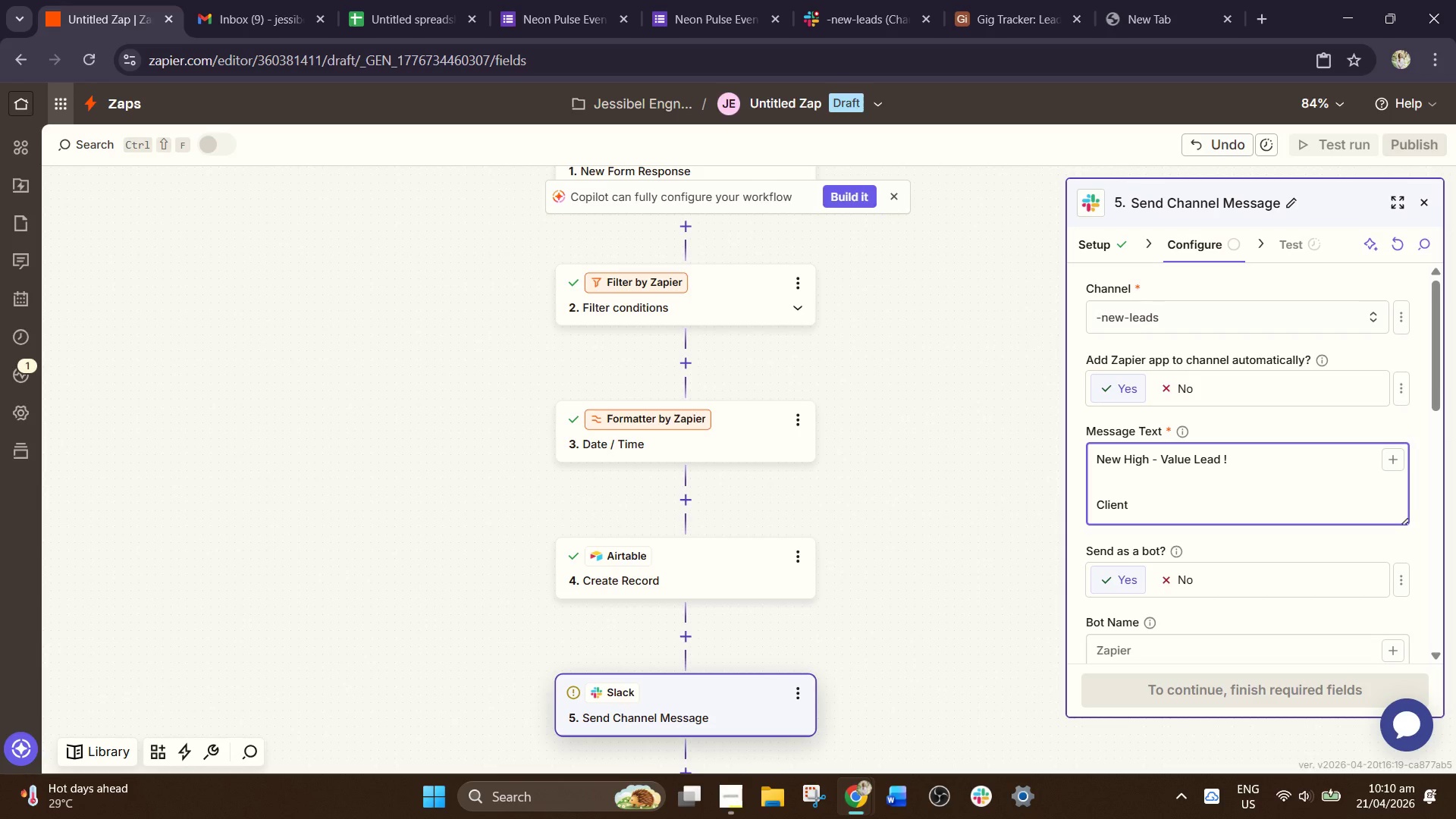 
key(Shift+Semicolon)
 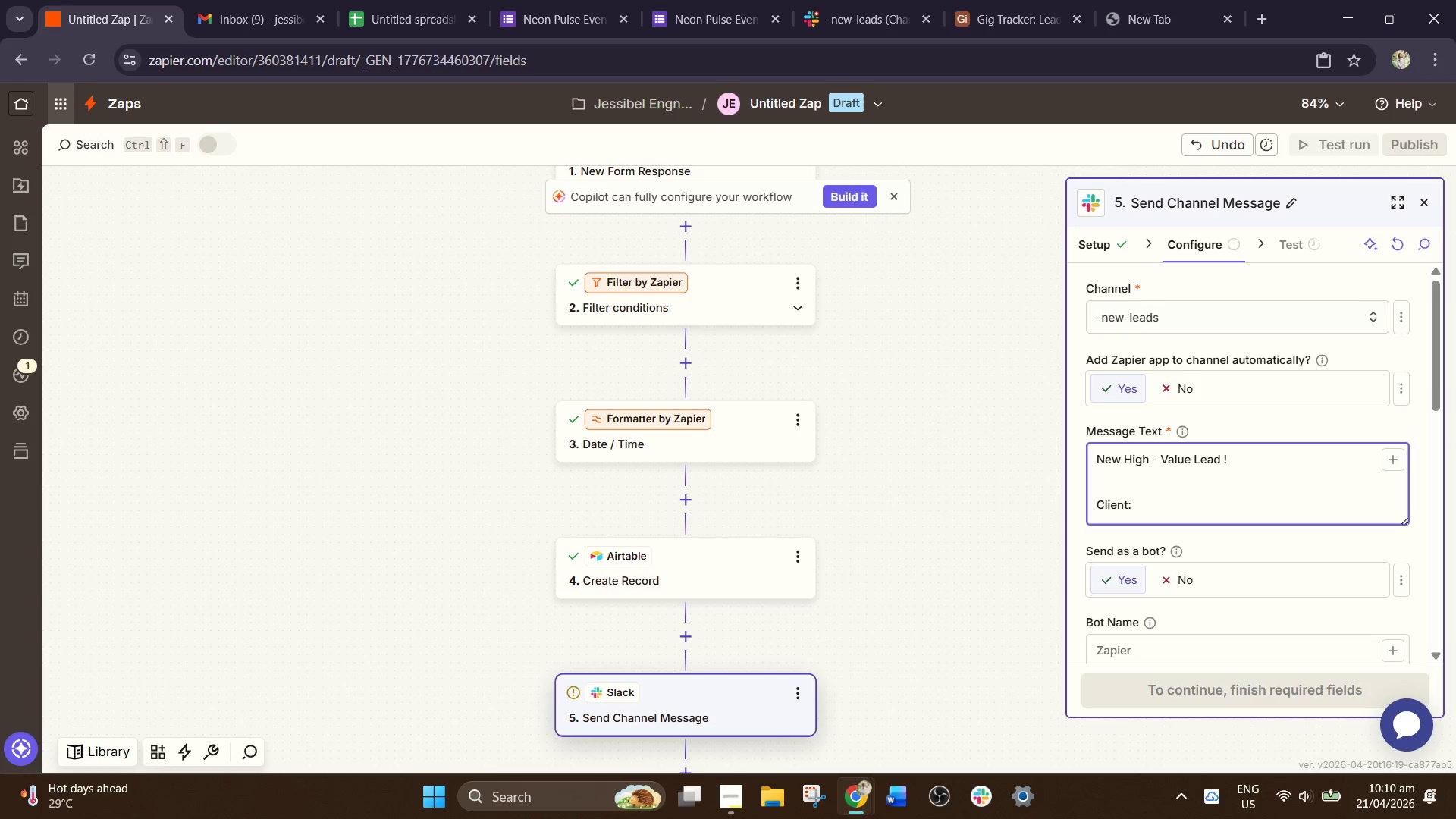 
key(Space)
 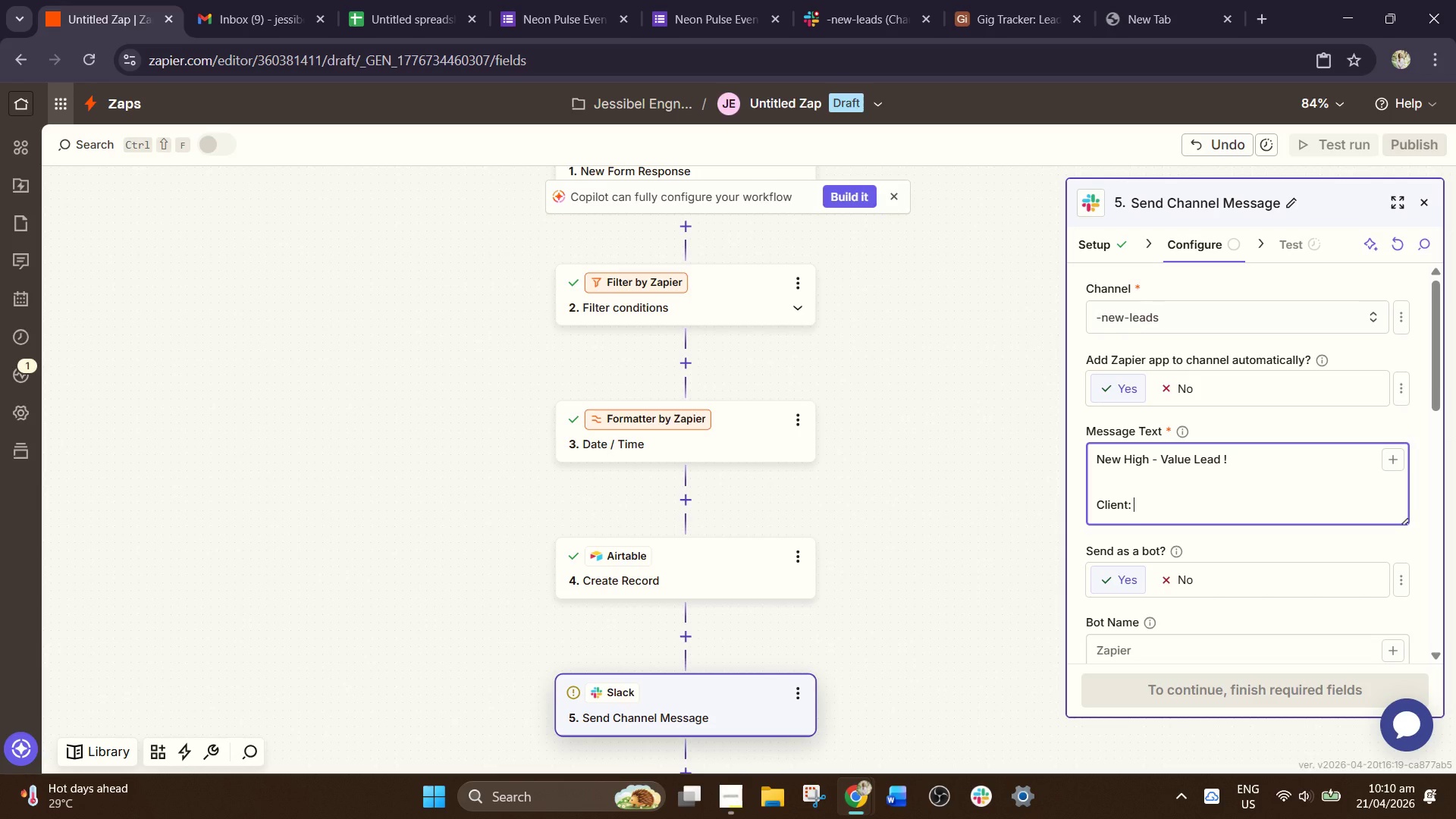 
wait(9.97)
 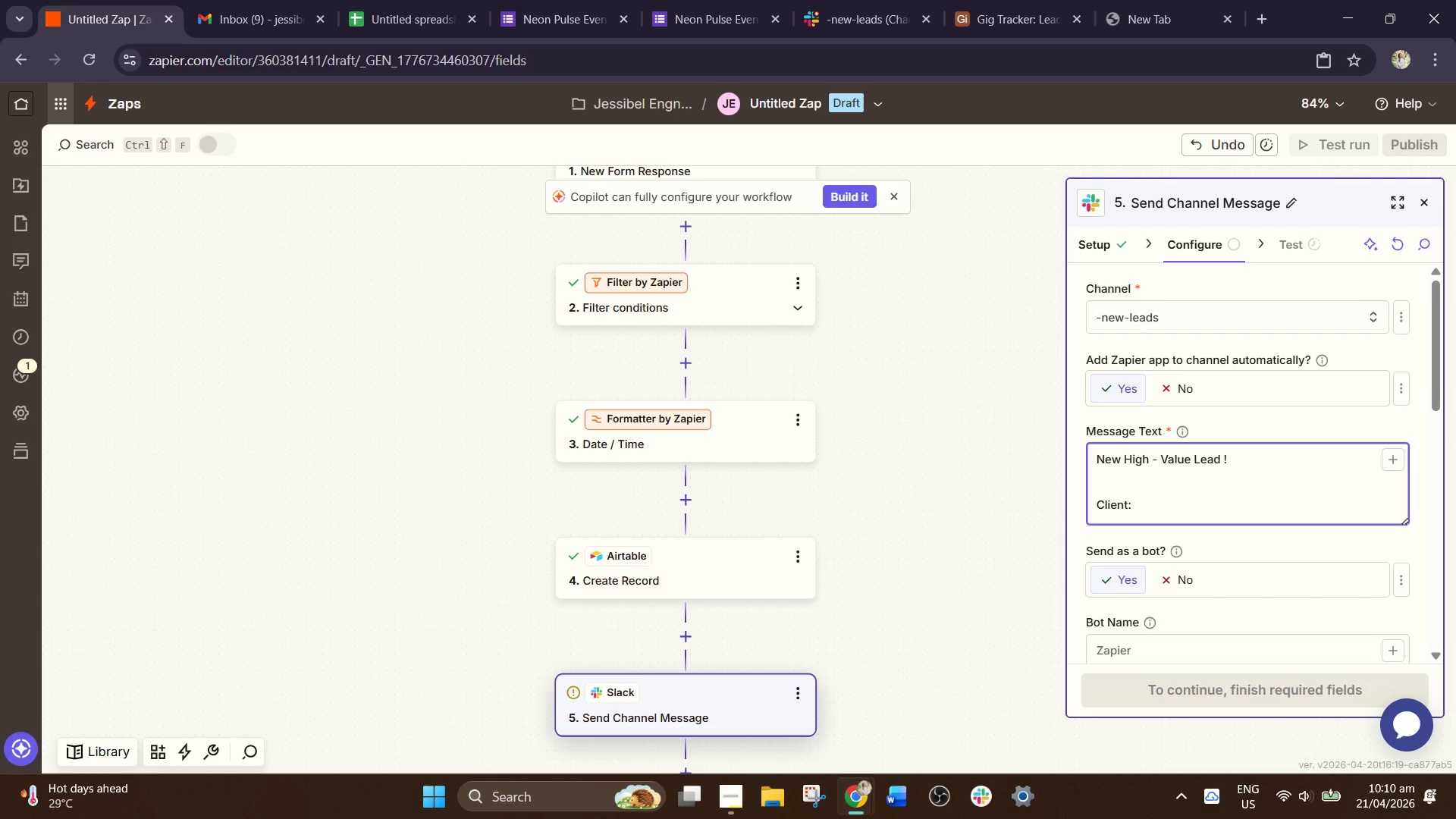 
key(Shift+BracketLeft)
 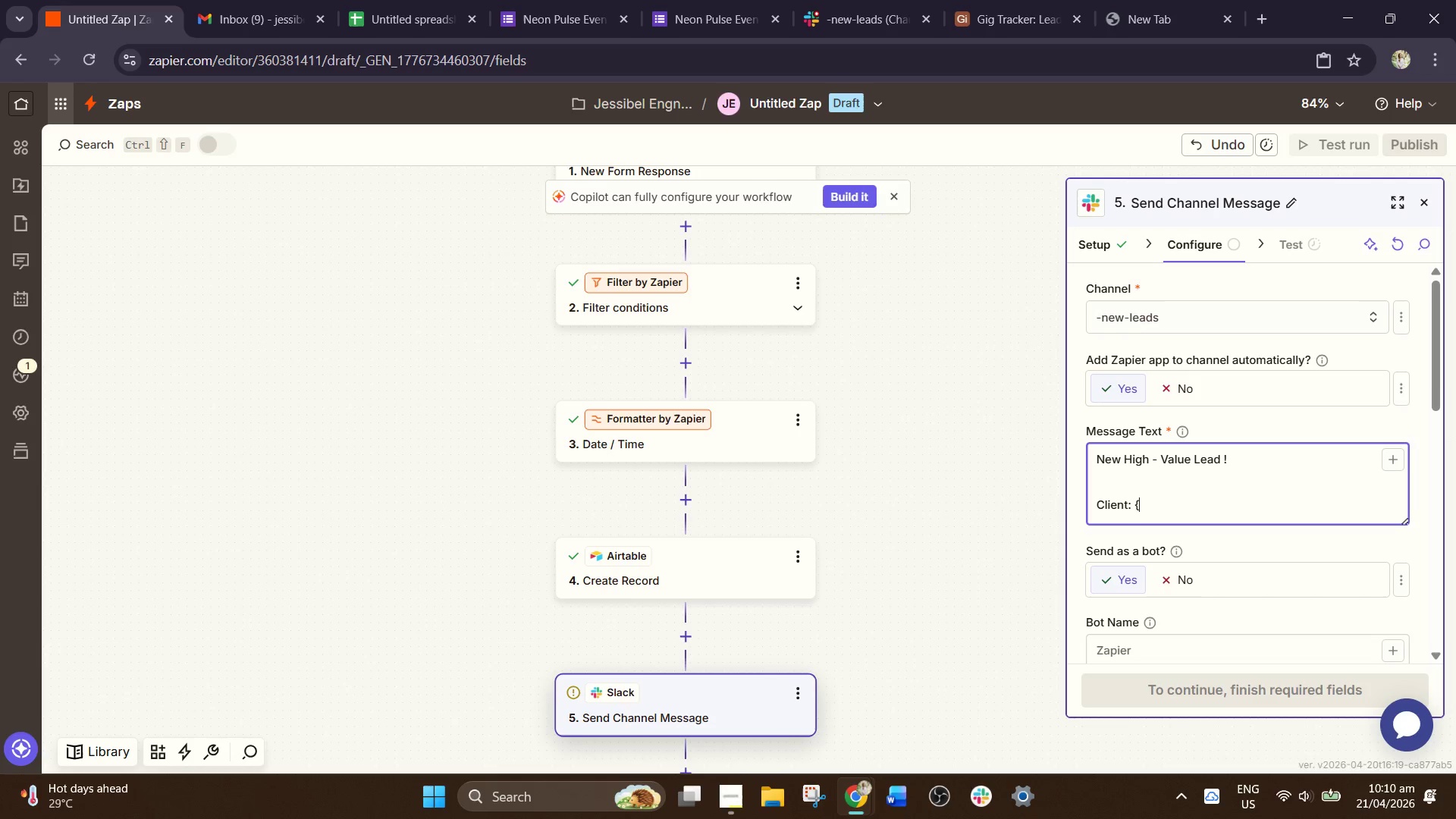 
wait(21.3)
 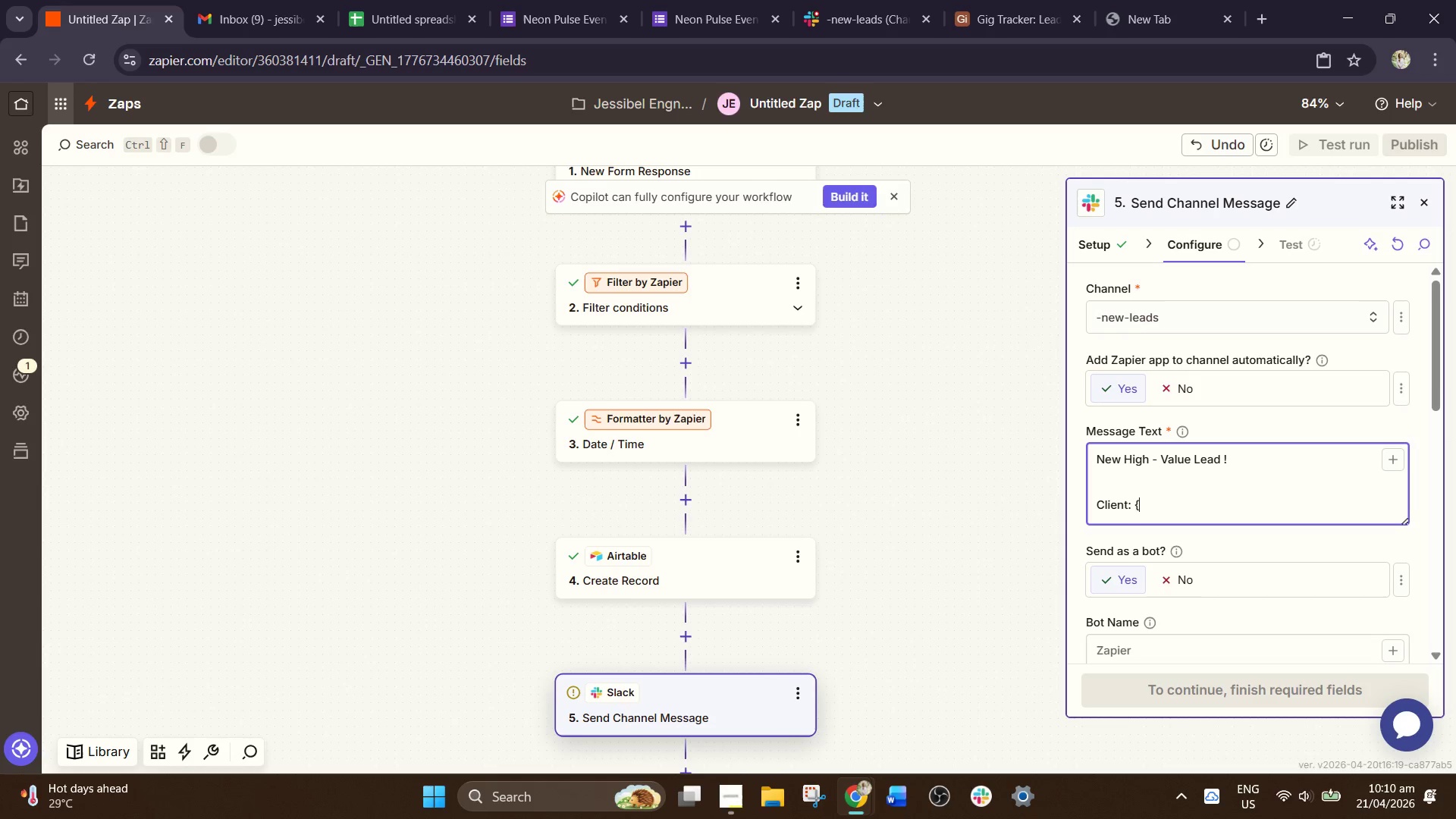 
key(Backspace)
 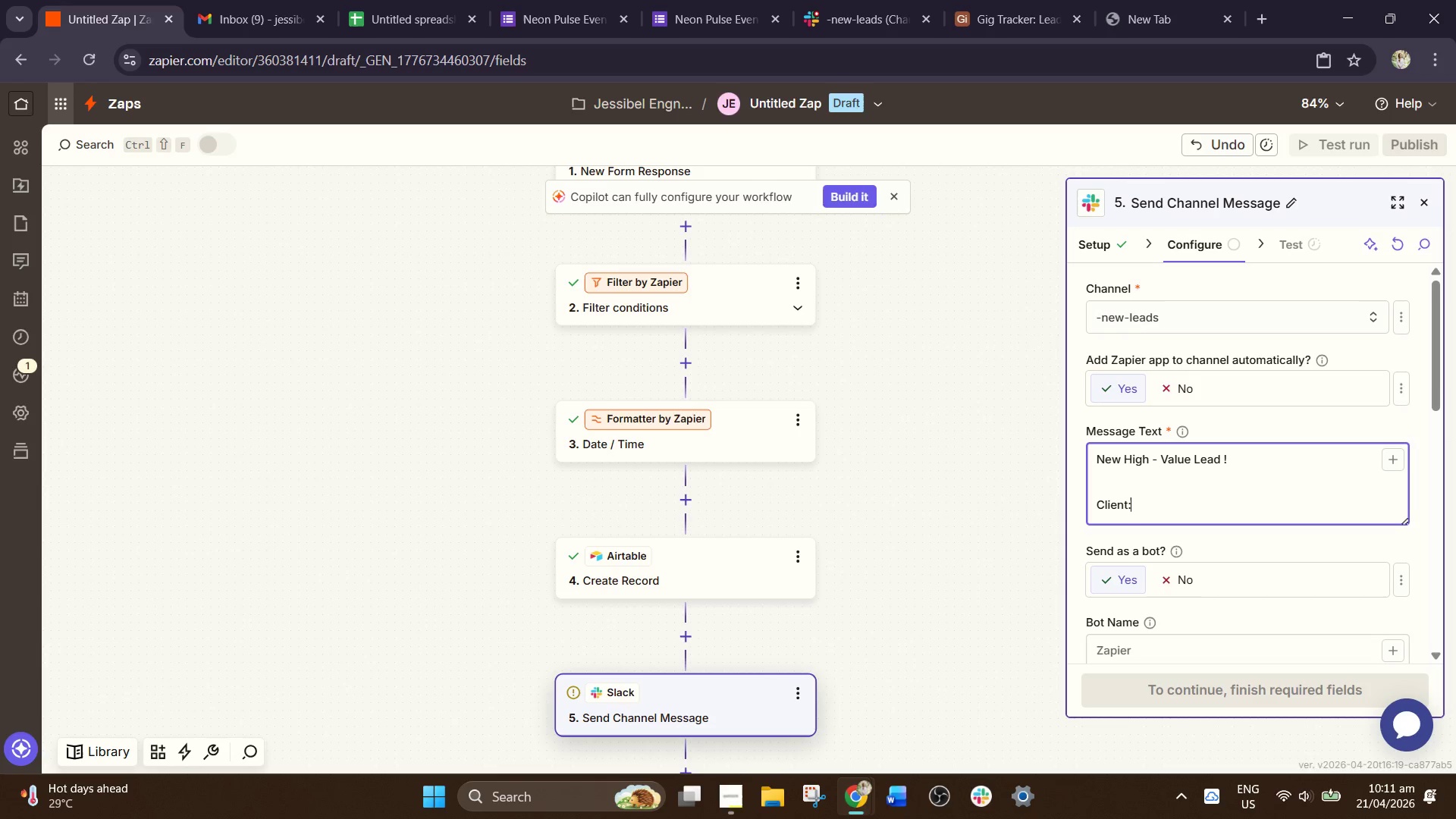 
key(Backspace)
 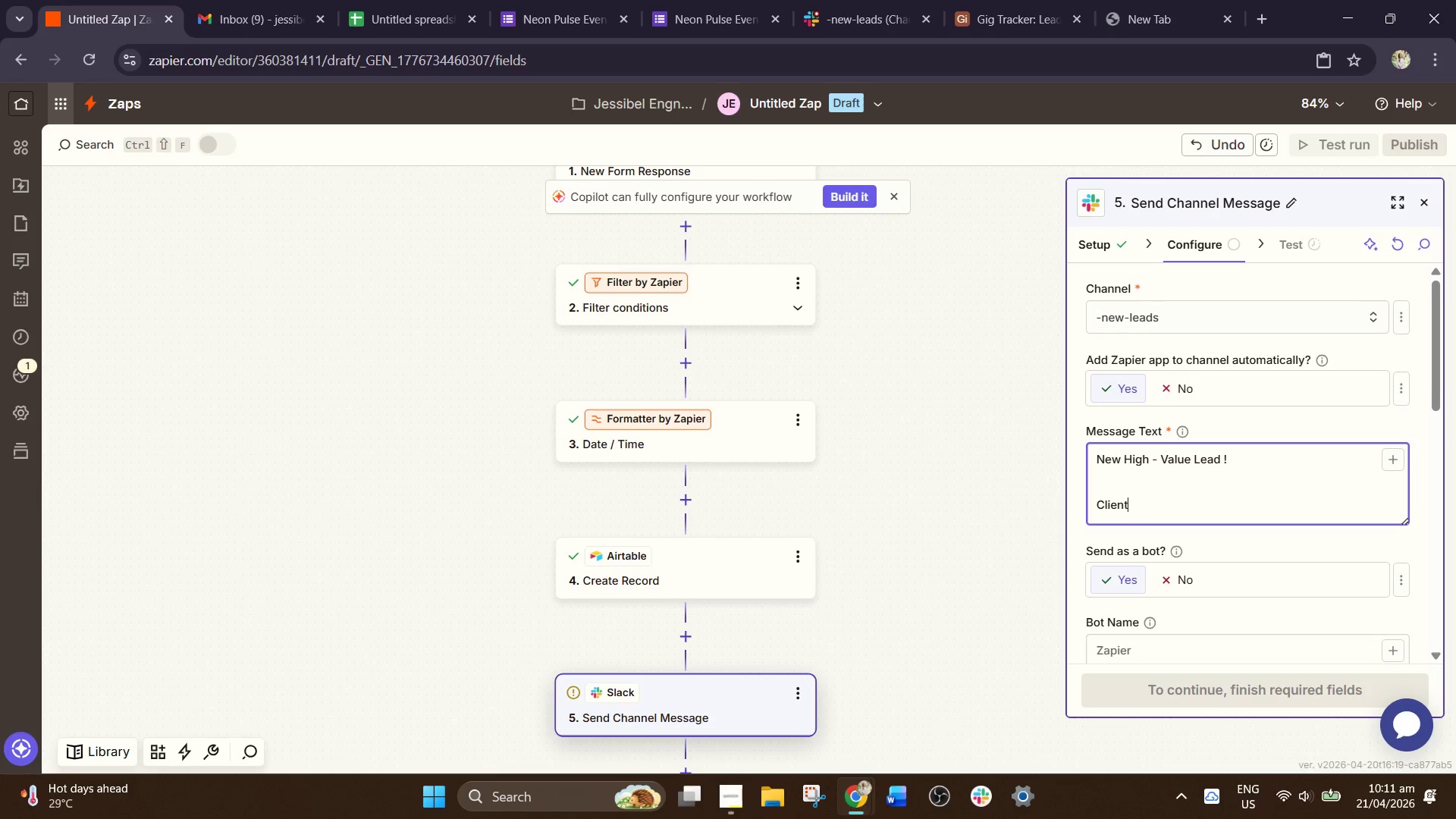 
key(Backspace)
 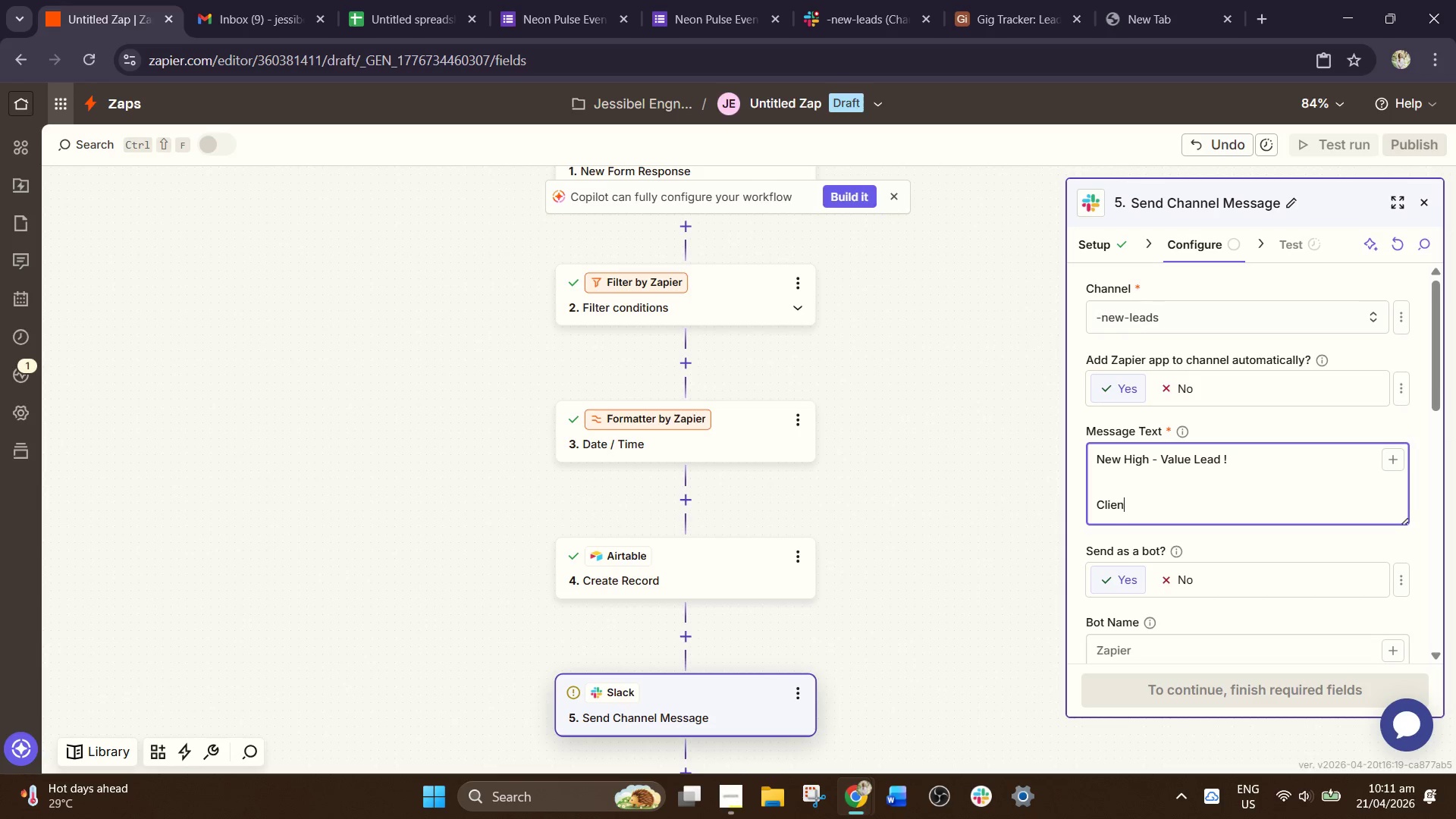 
key(Backspace)
 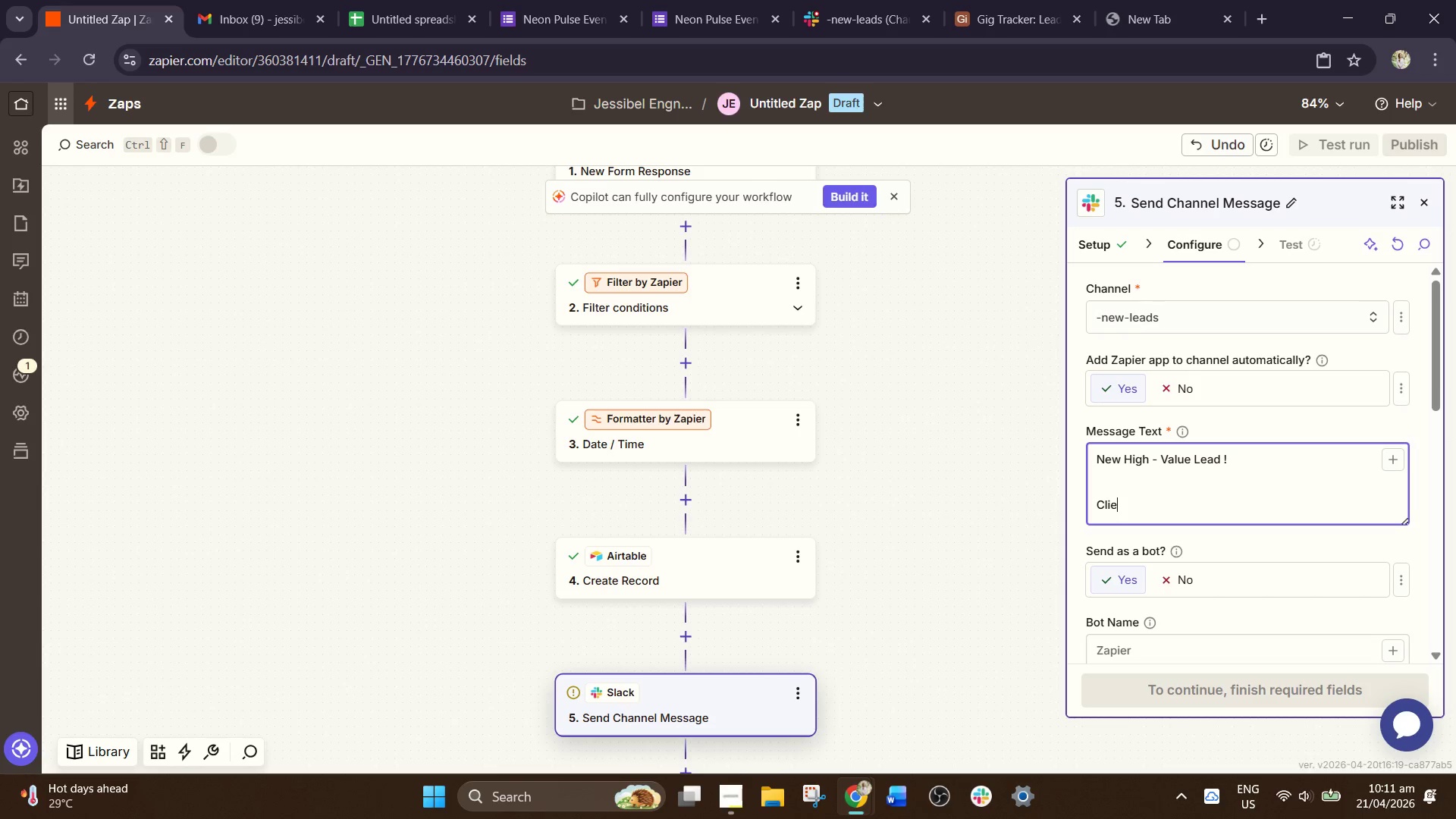 
key(Backspace)
 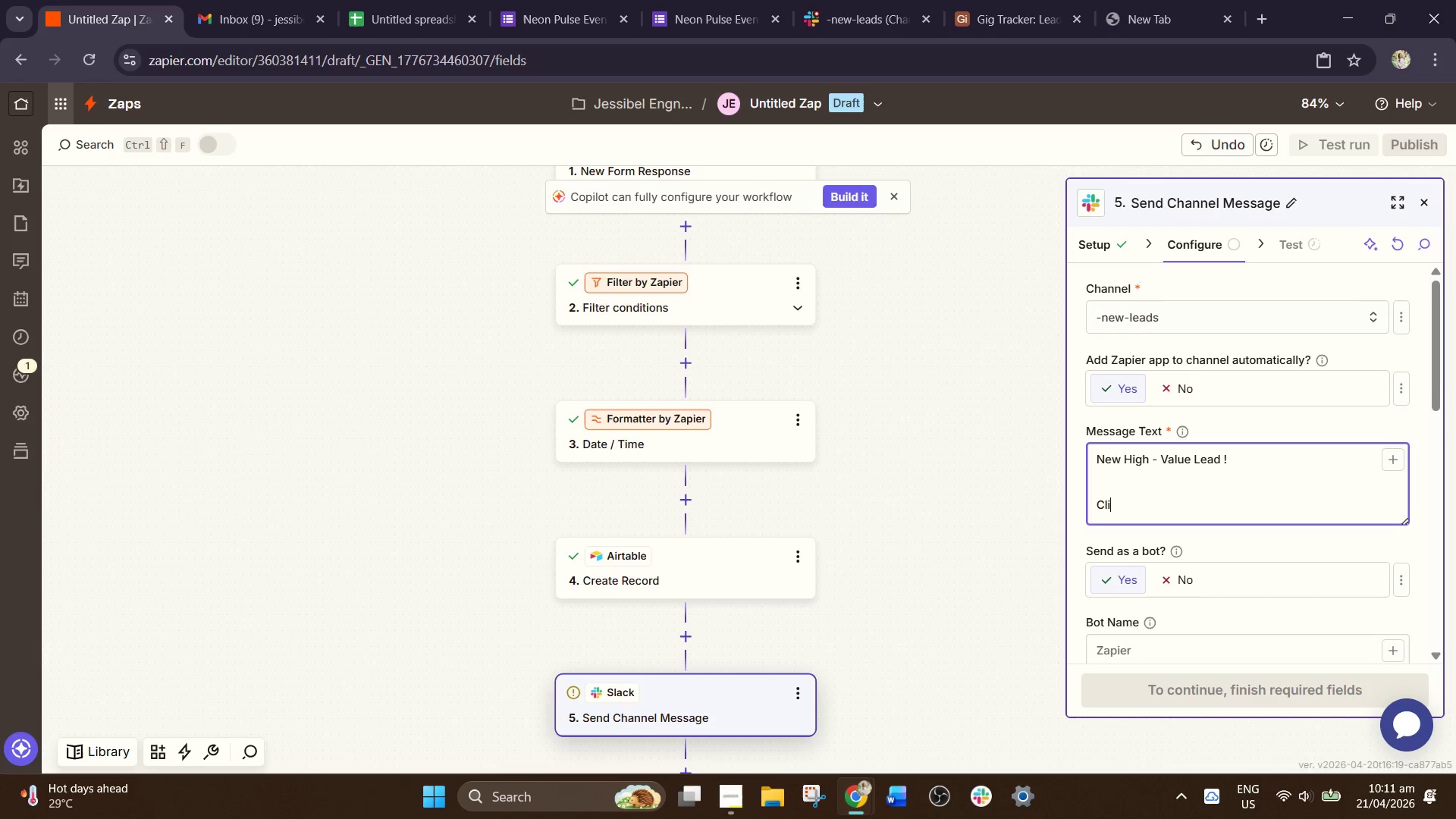 
key(Backspace)
 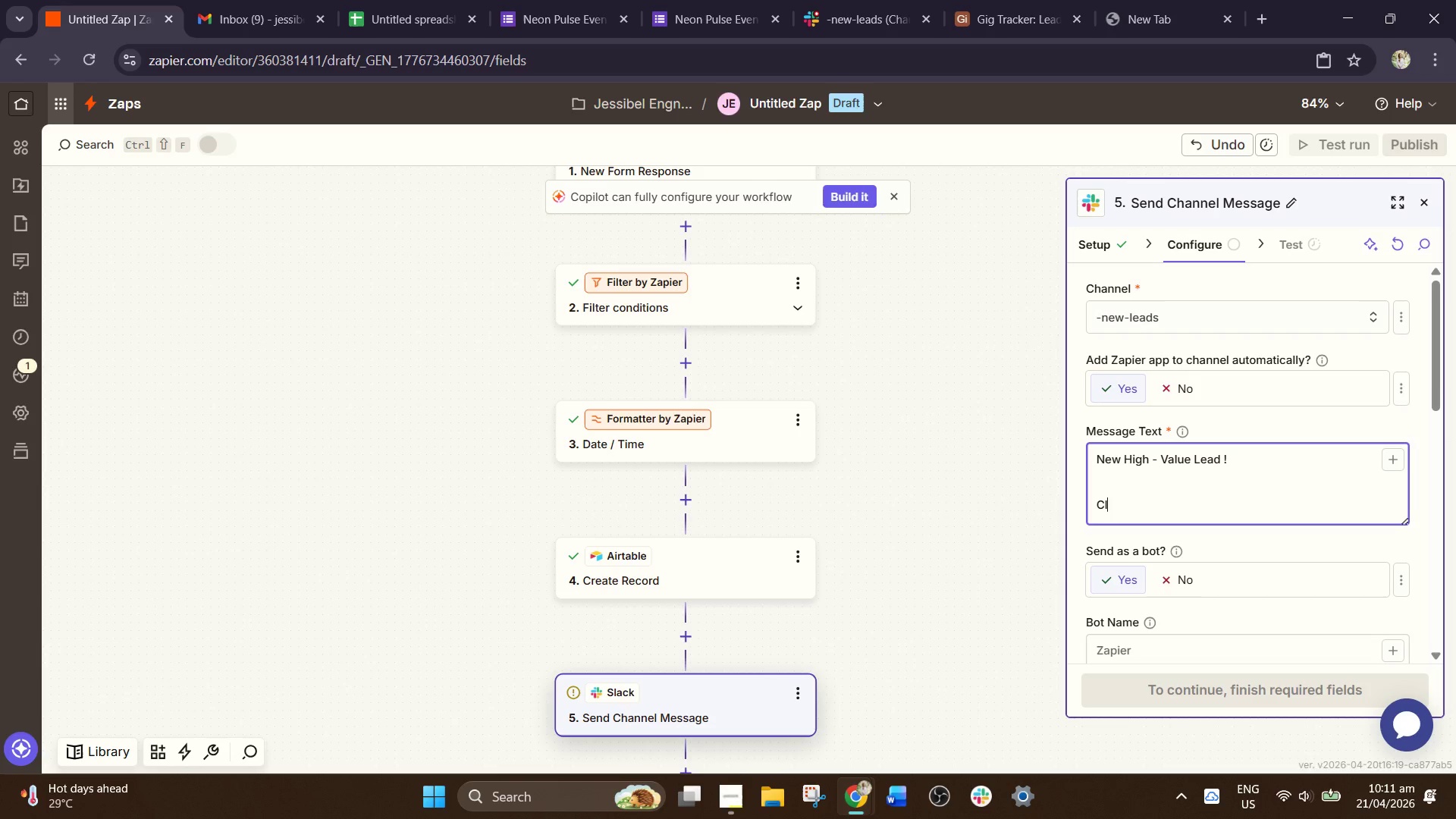 
key(Backspace)
 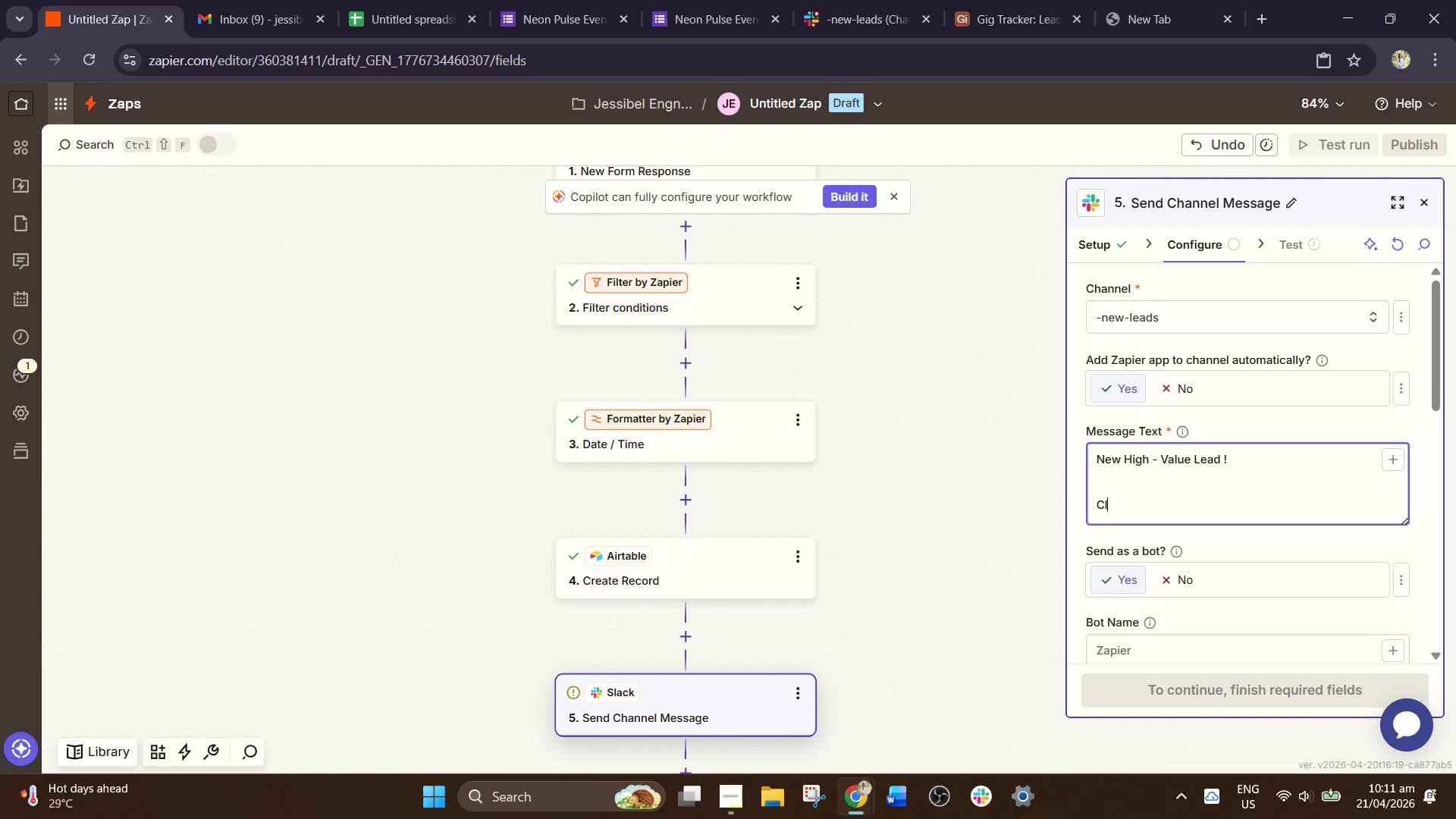 
key(Backspace)
 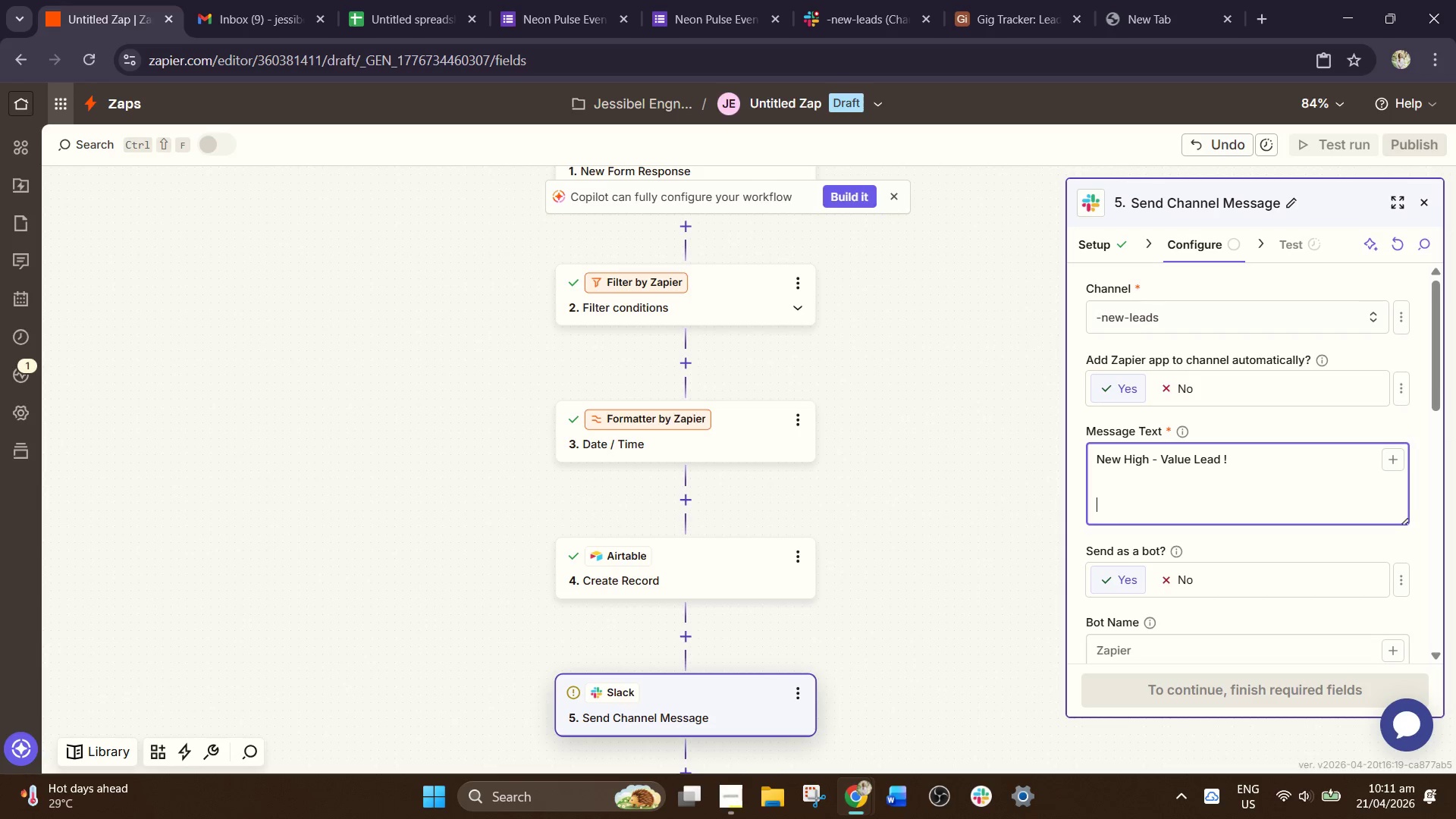 
key(Backspace)
 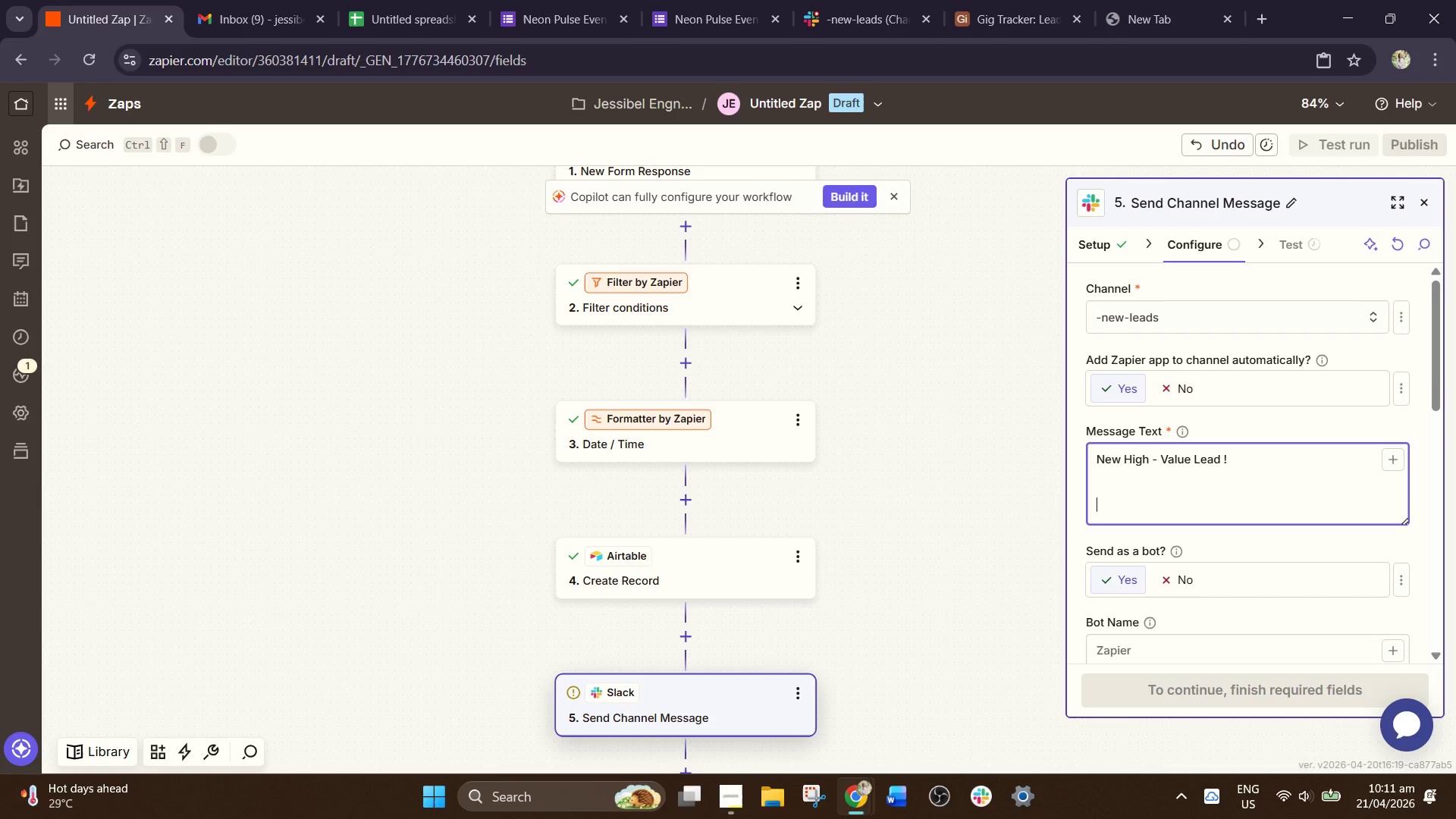 
wait(20.8)
 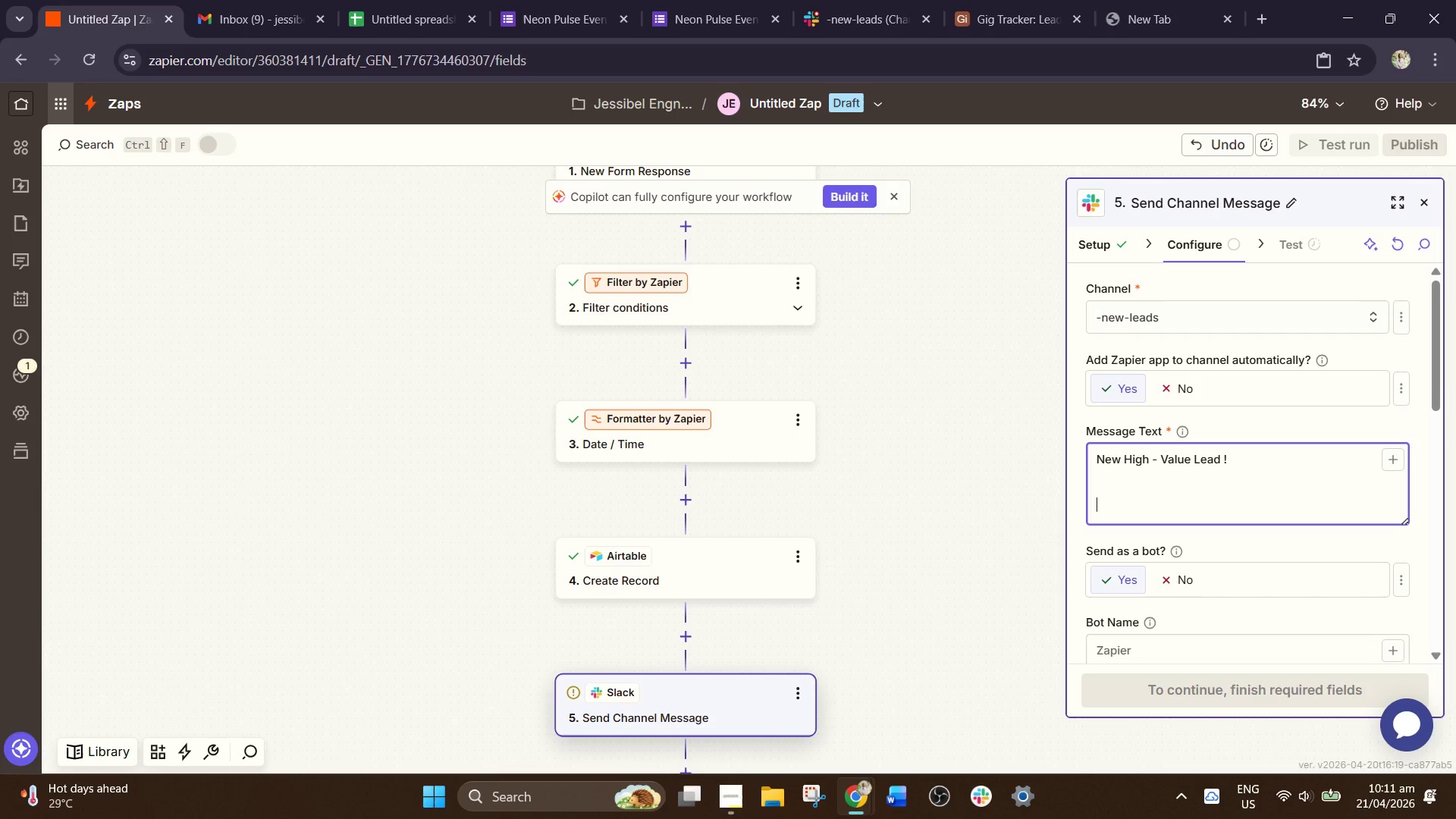 
type(/)
key(Backspace)
type(Client)
 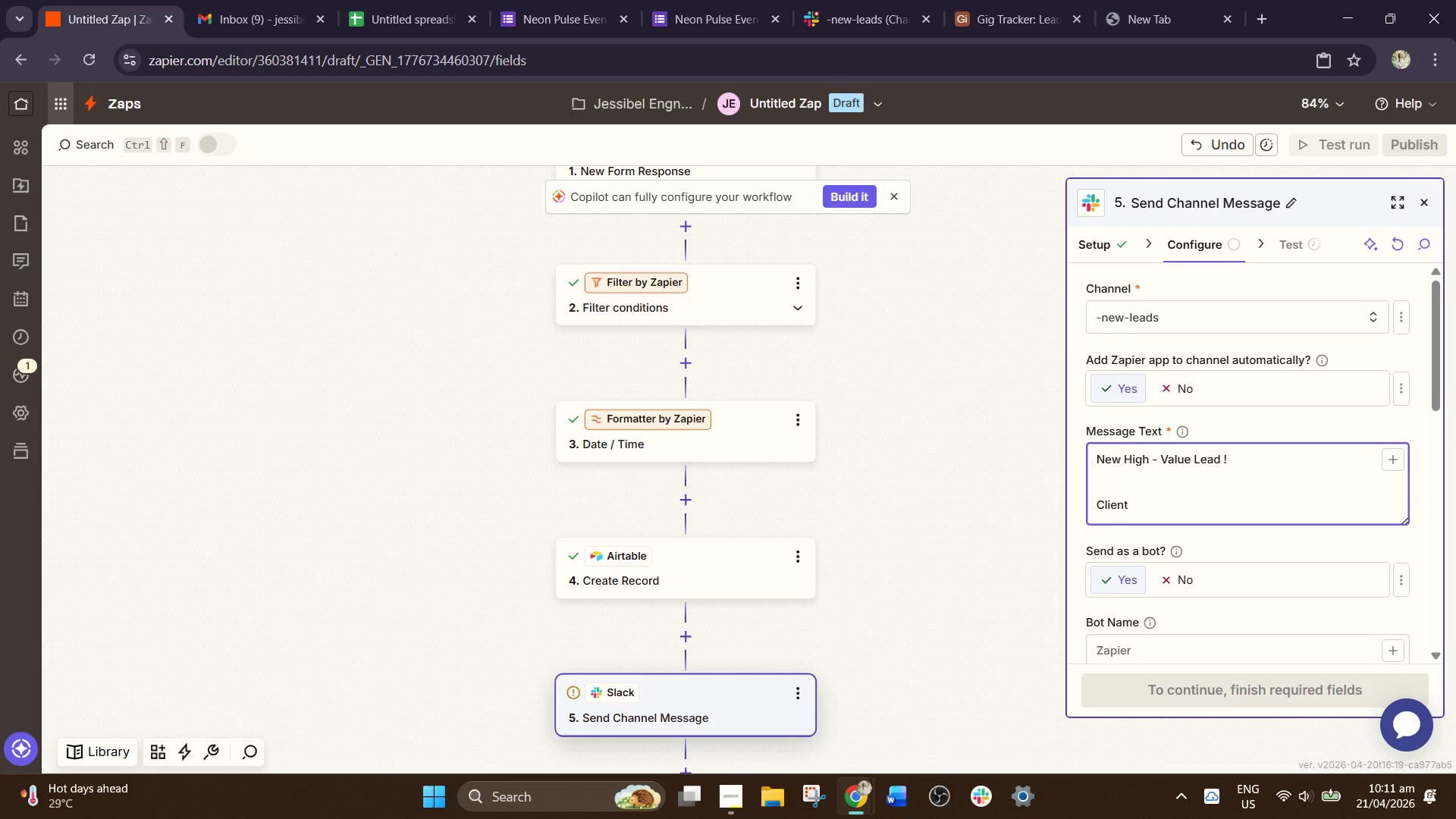 
wait(5.2)
 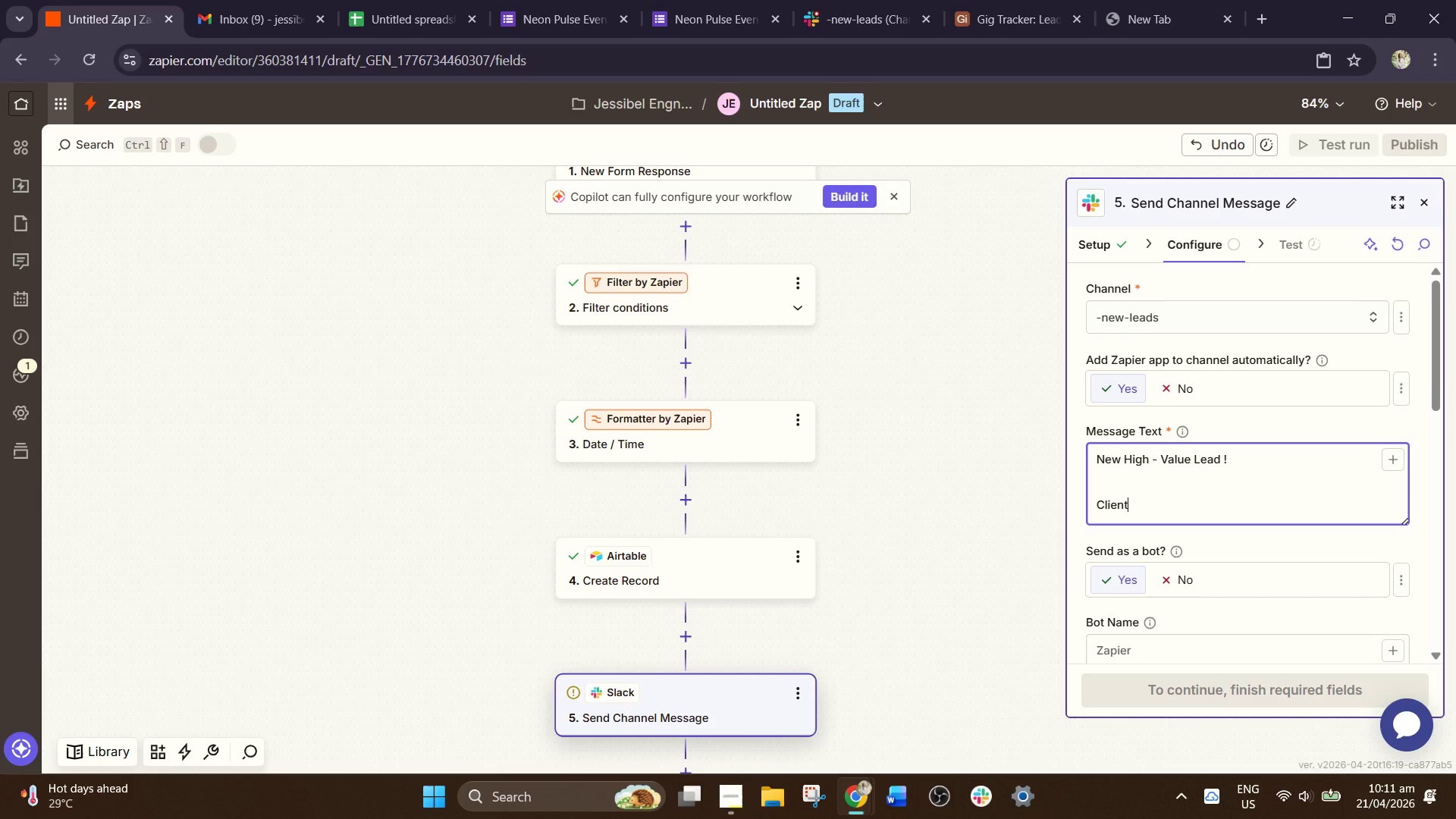 
key(Space)
 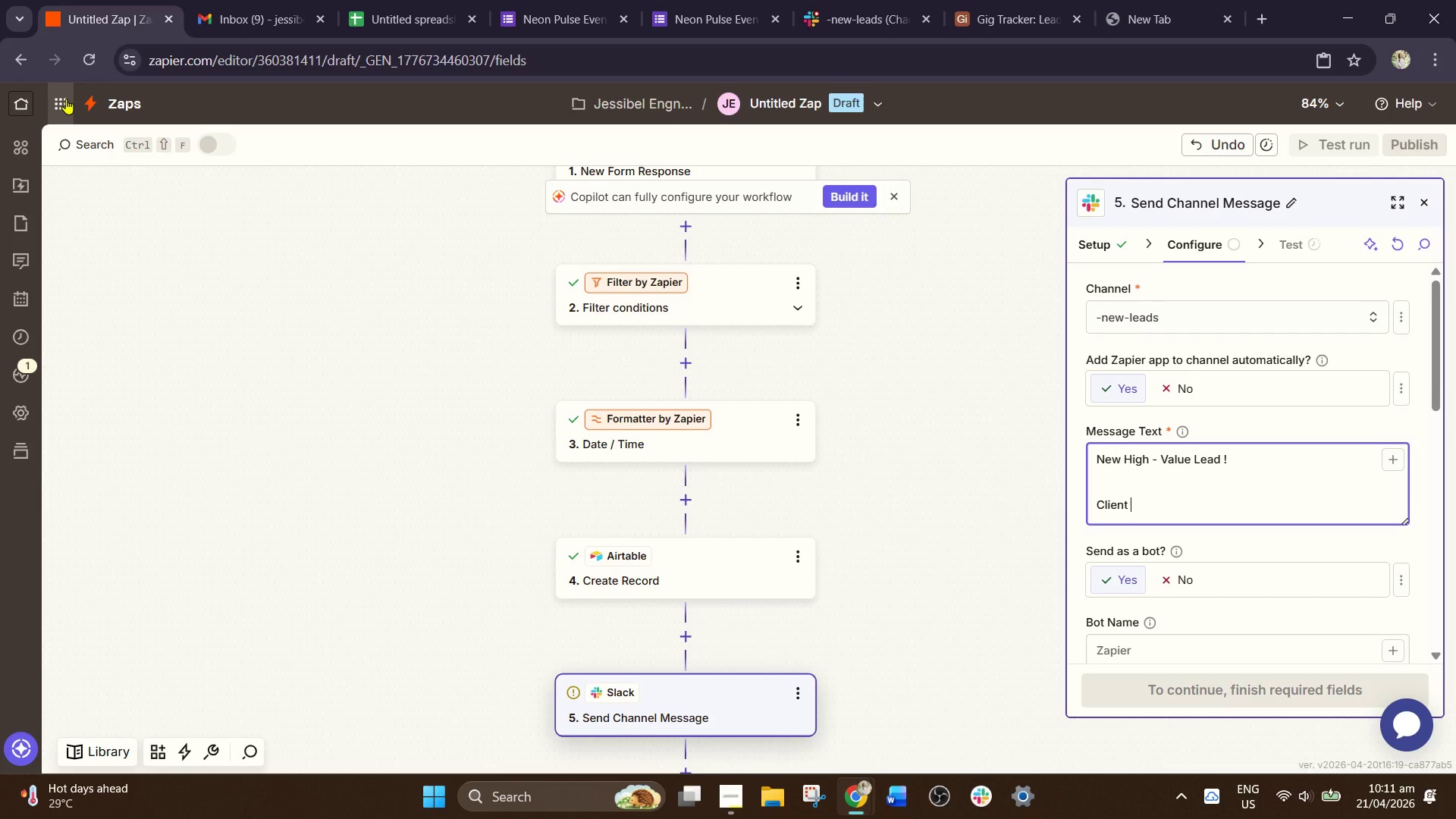 
key(Backspace)
 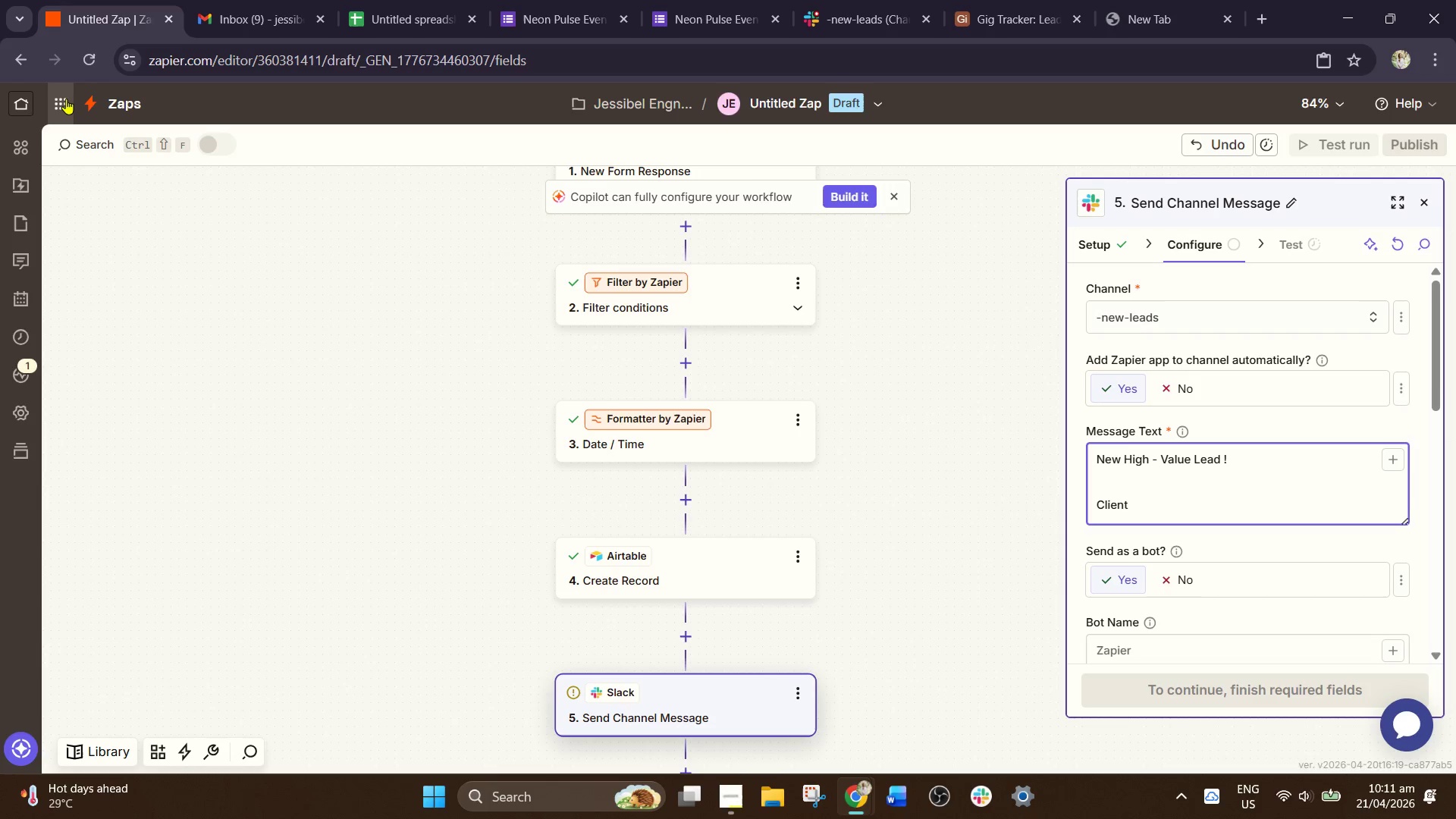 
key(Space)
 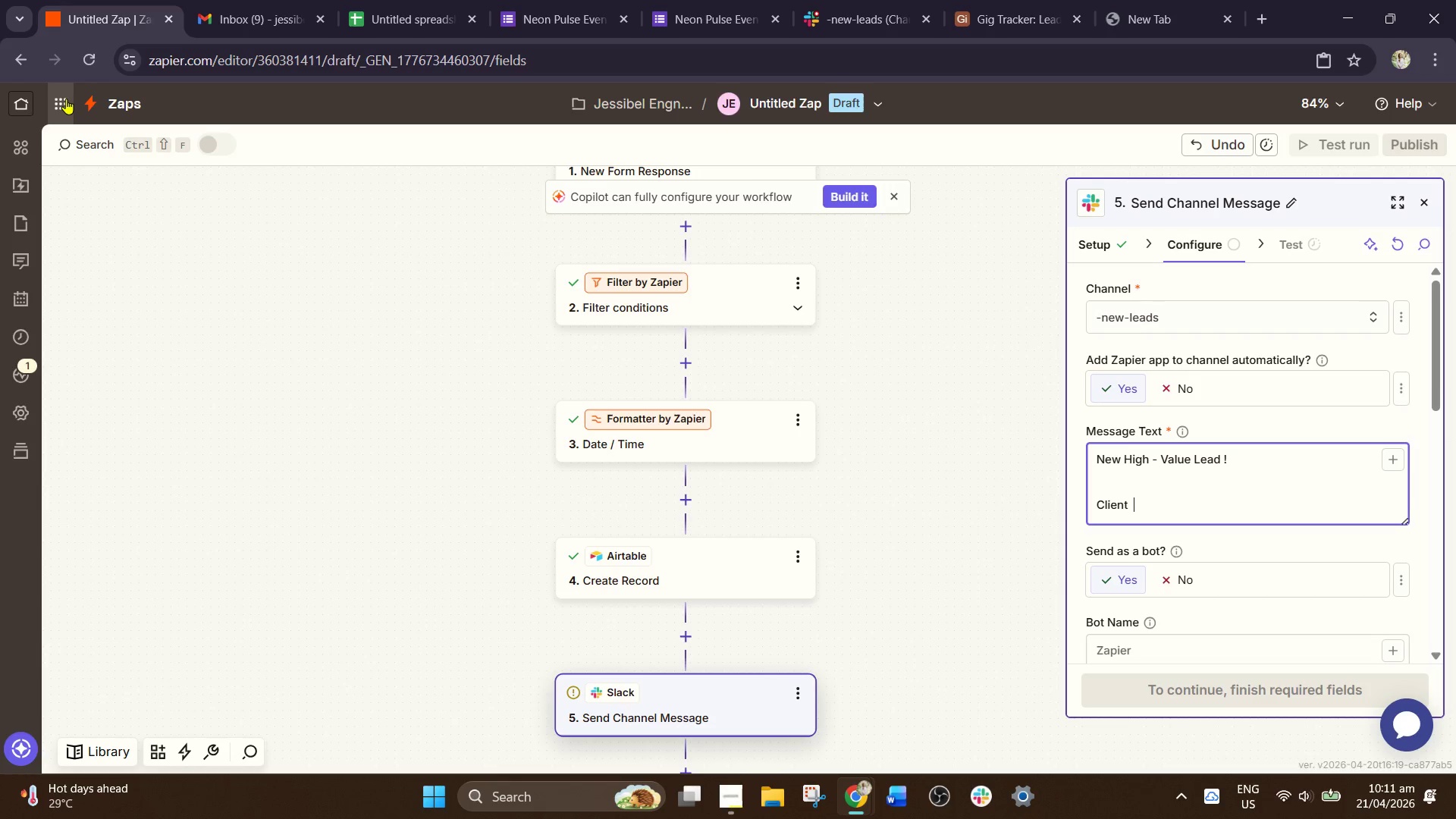 
hold_key(key=Space, duration=0.66)
 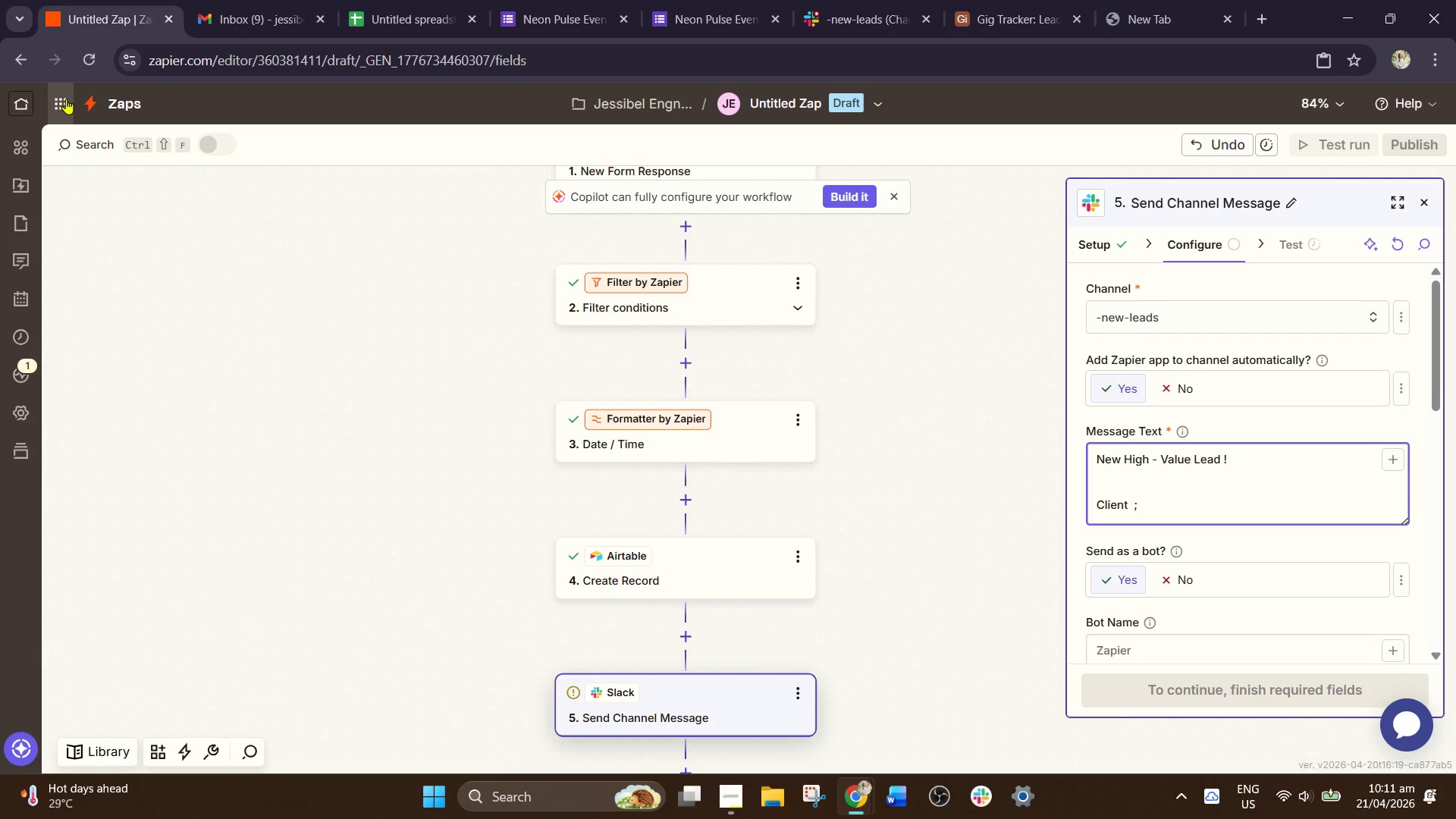 
key(Semicolon)
 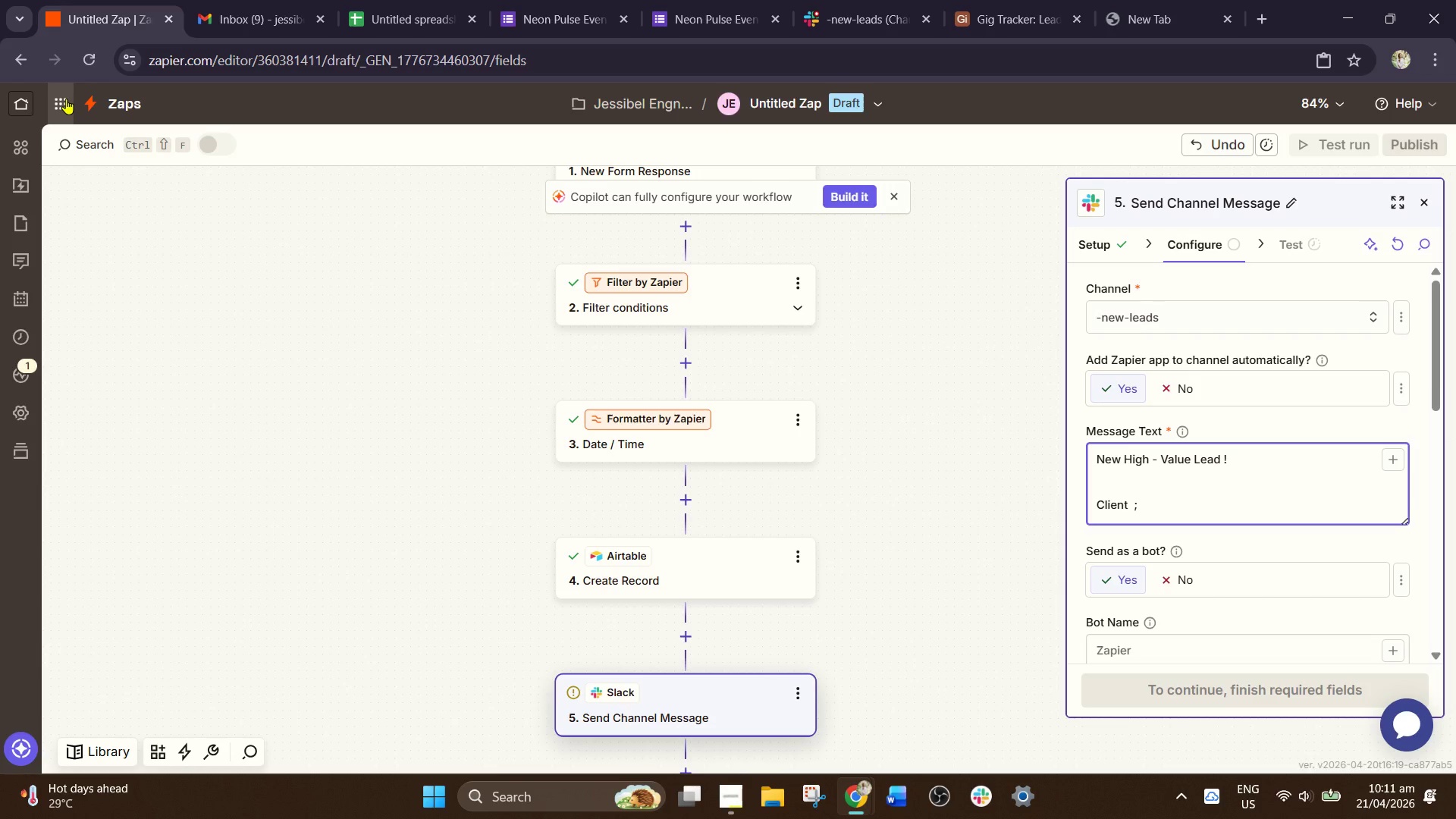 
key(Backspace)
 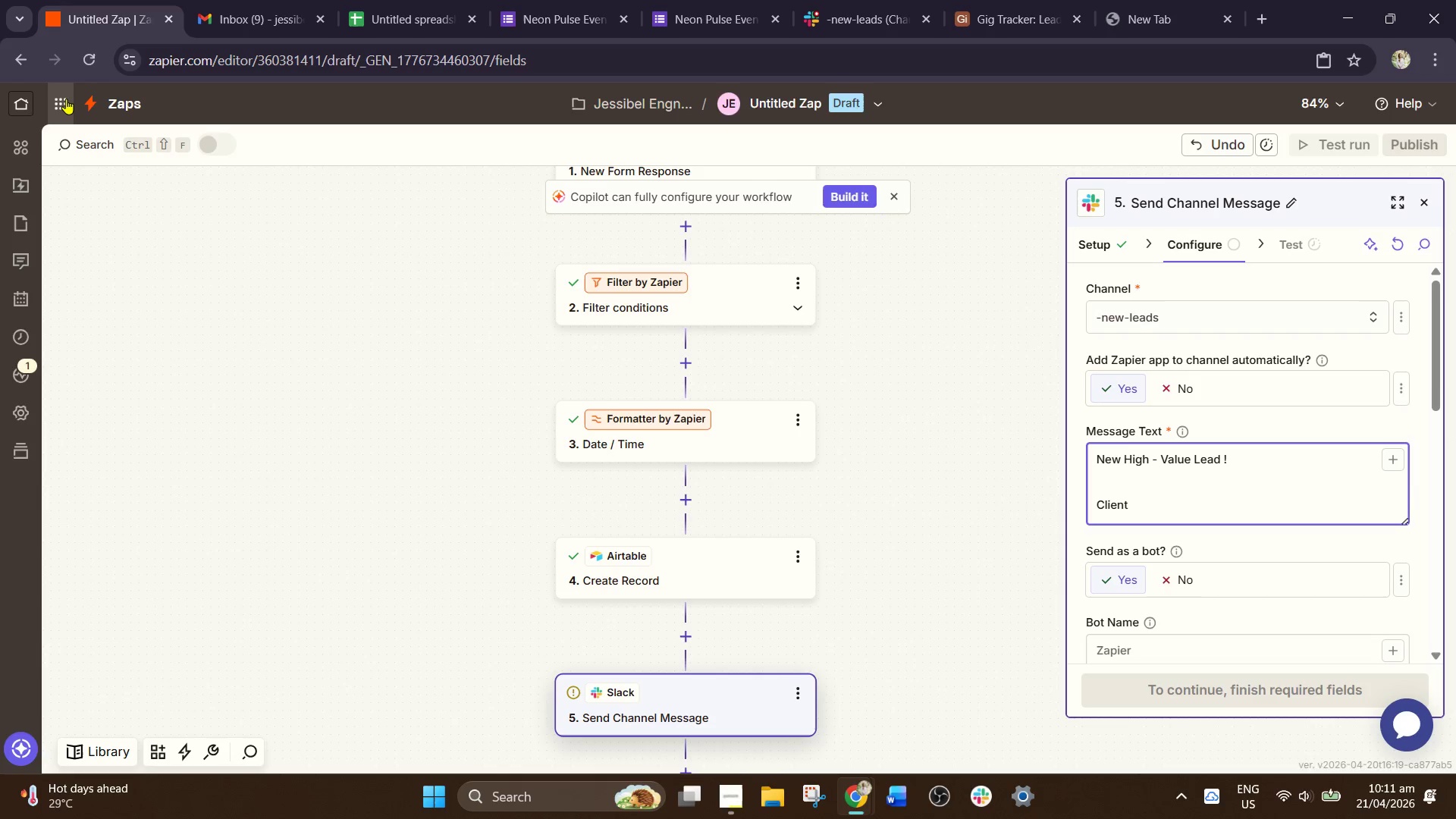 
key(Semicolon)
 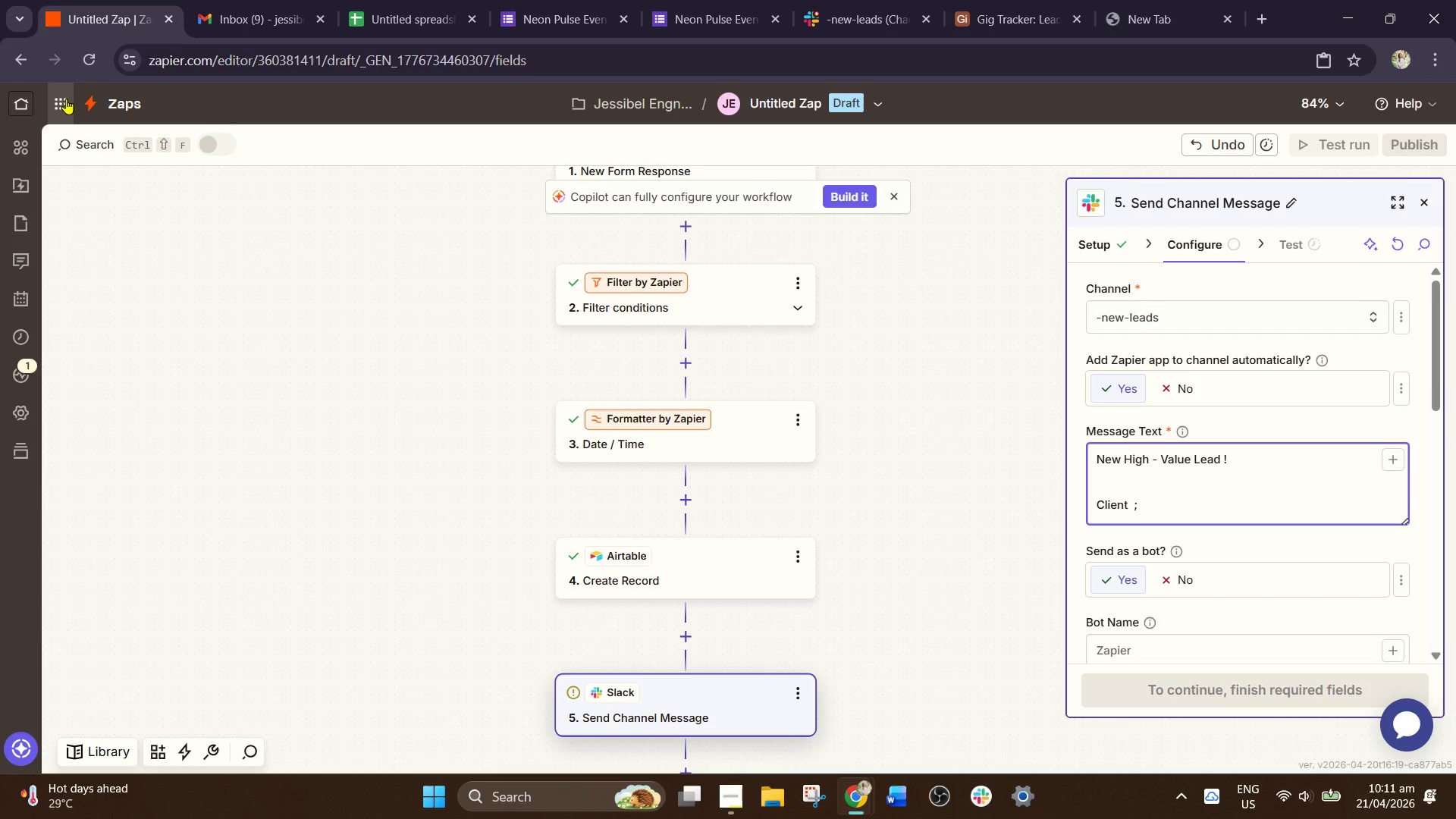 
key(Backspace)
 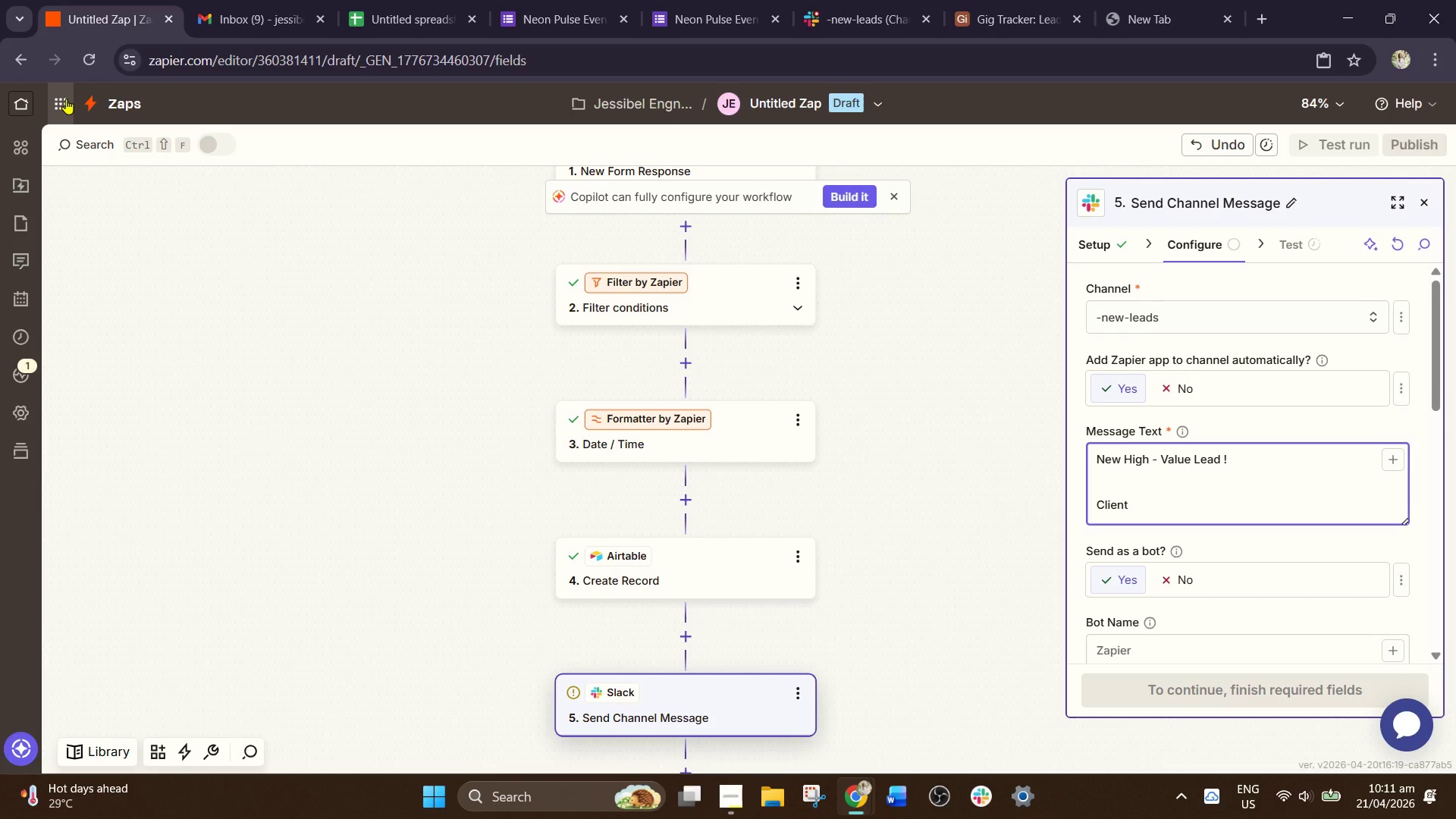 
key(Backspace)
 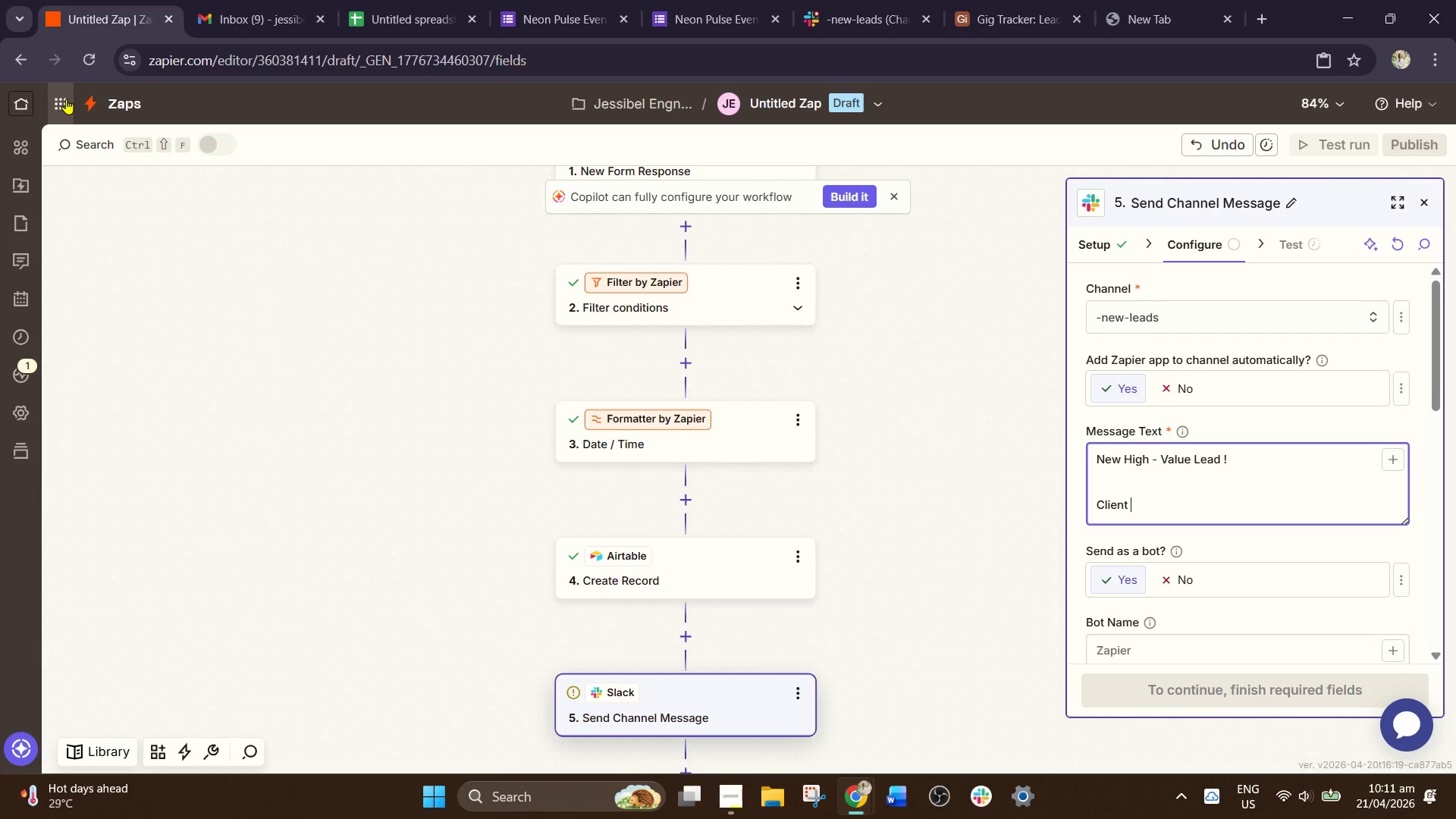 
key(Shift+Semicolon)
 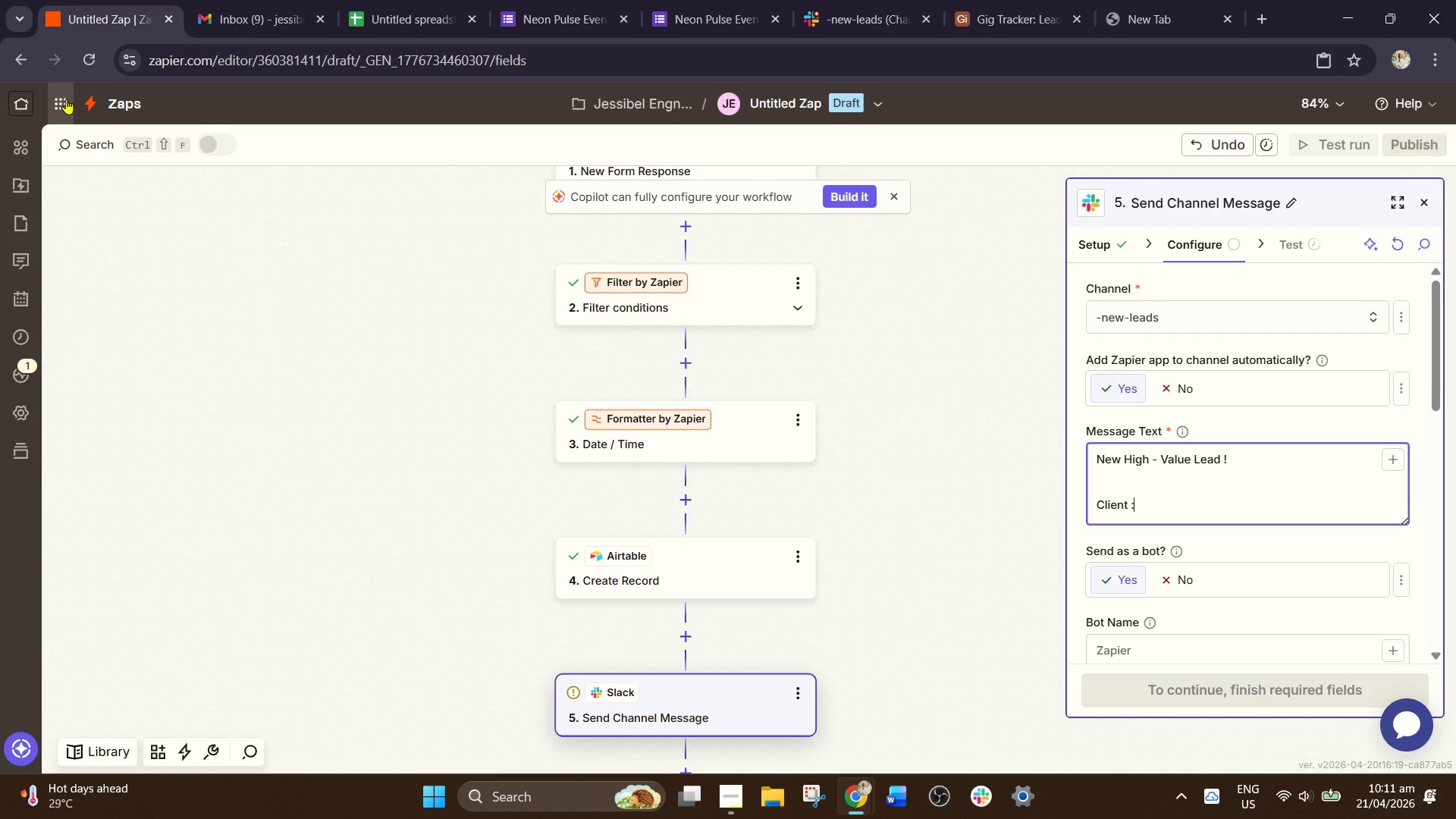 
key(Slash)
 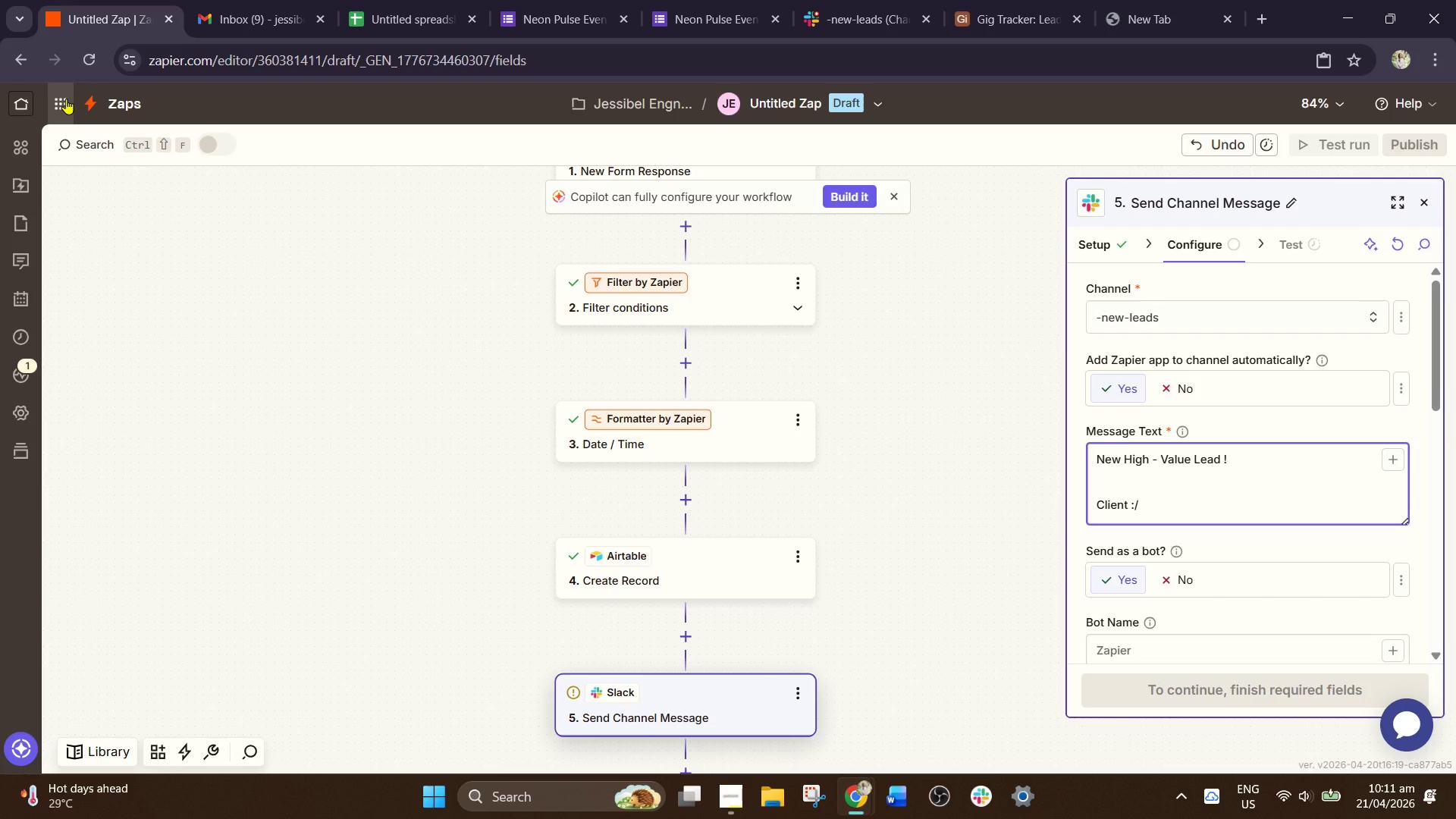 
key(Backspace)
 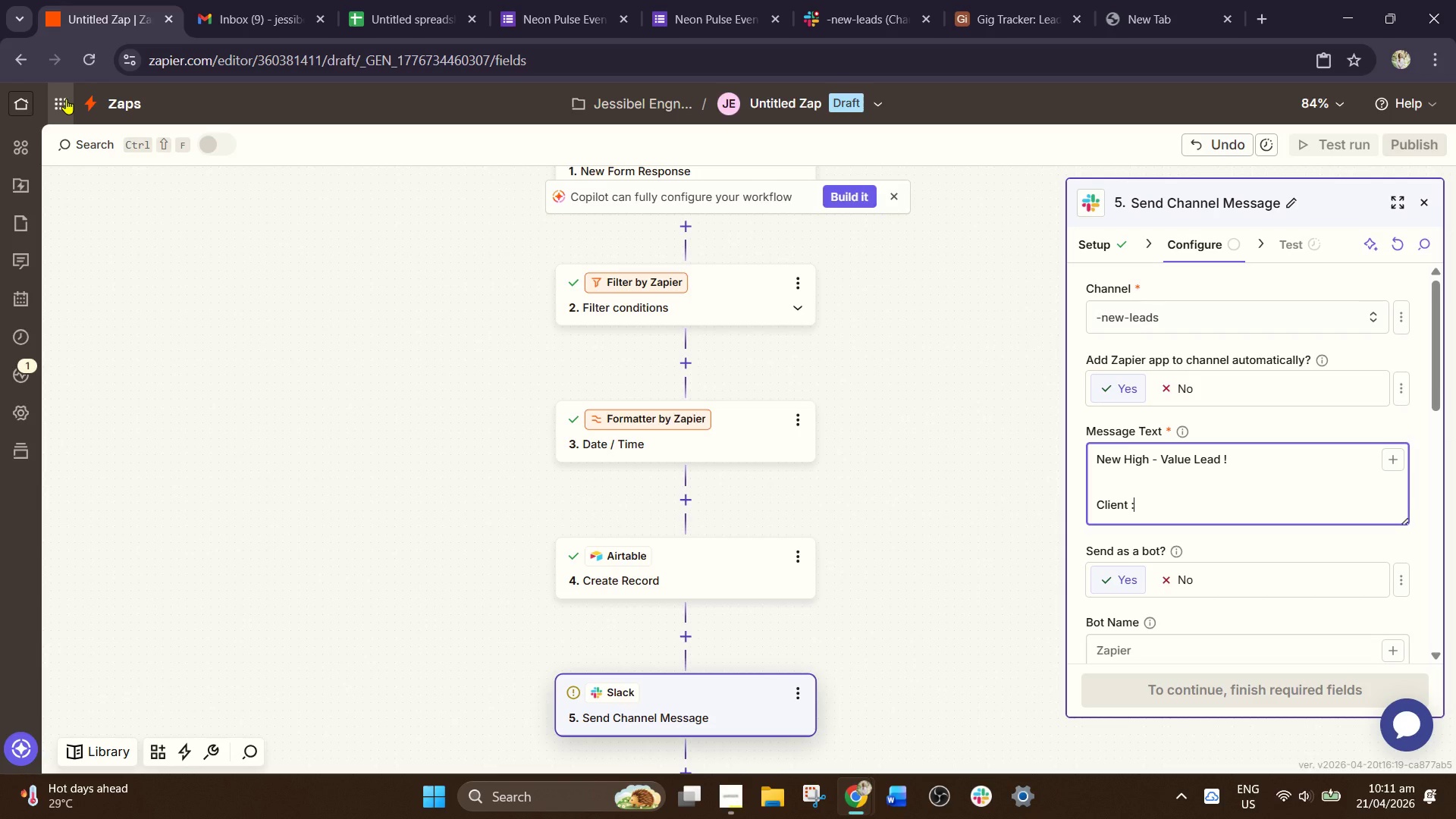 
key(Space)
 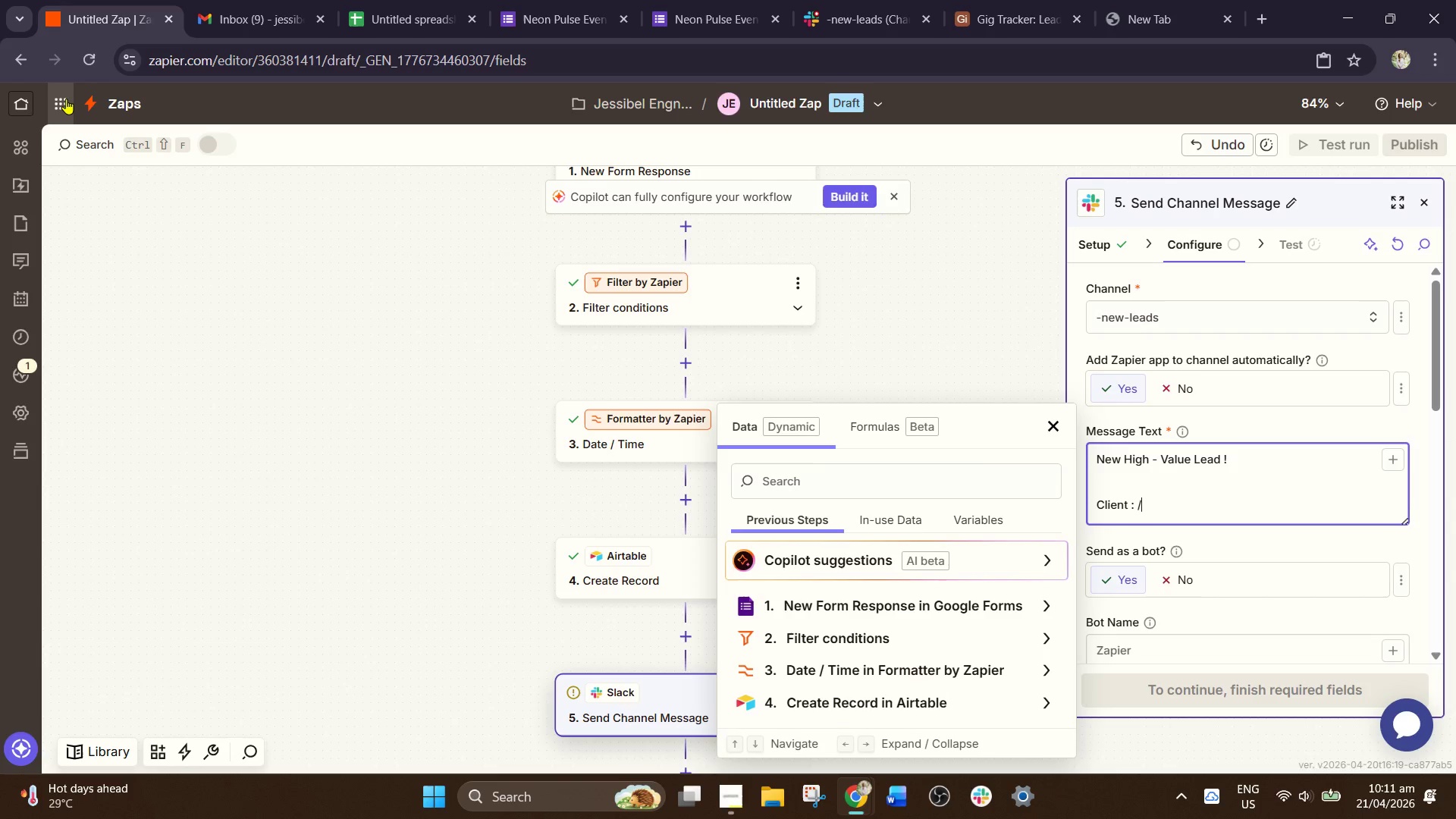 
key(Slash)
 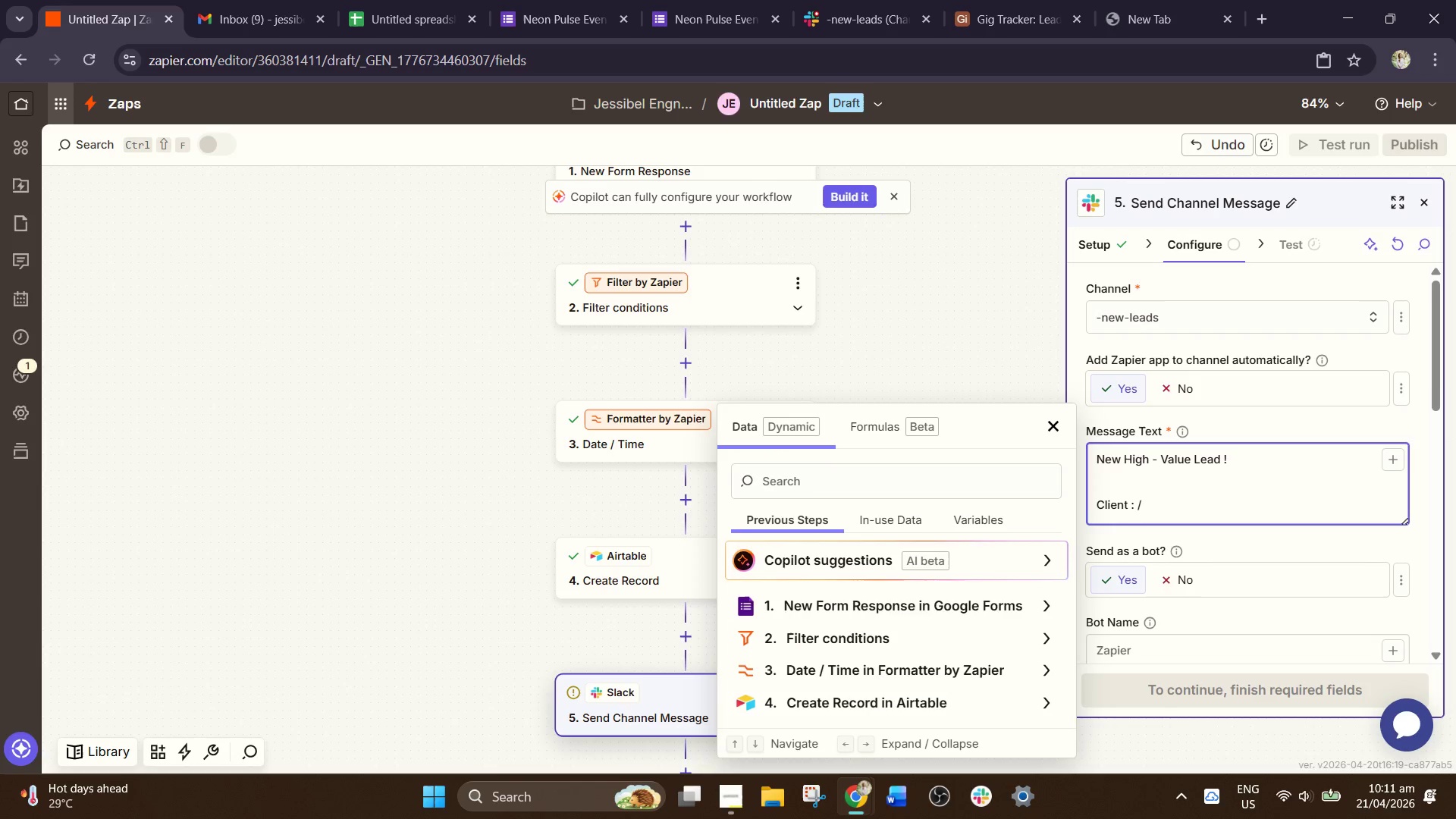 
wait(6.77)
 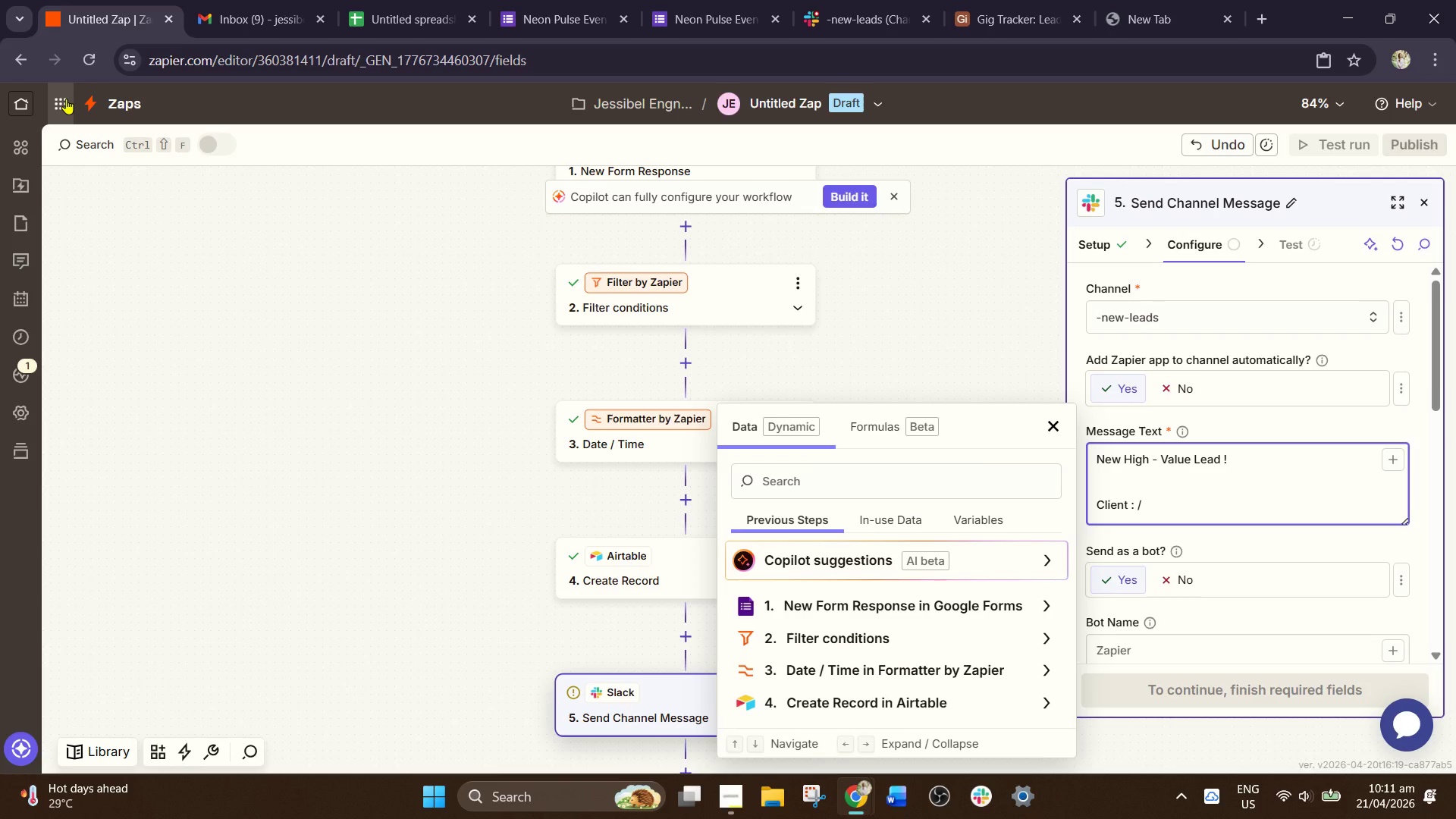 
type(cli)
 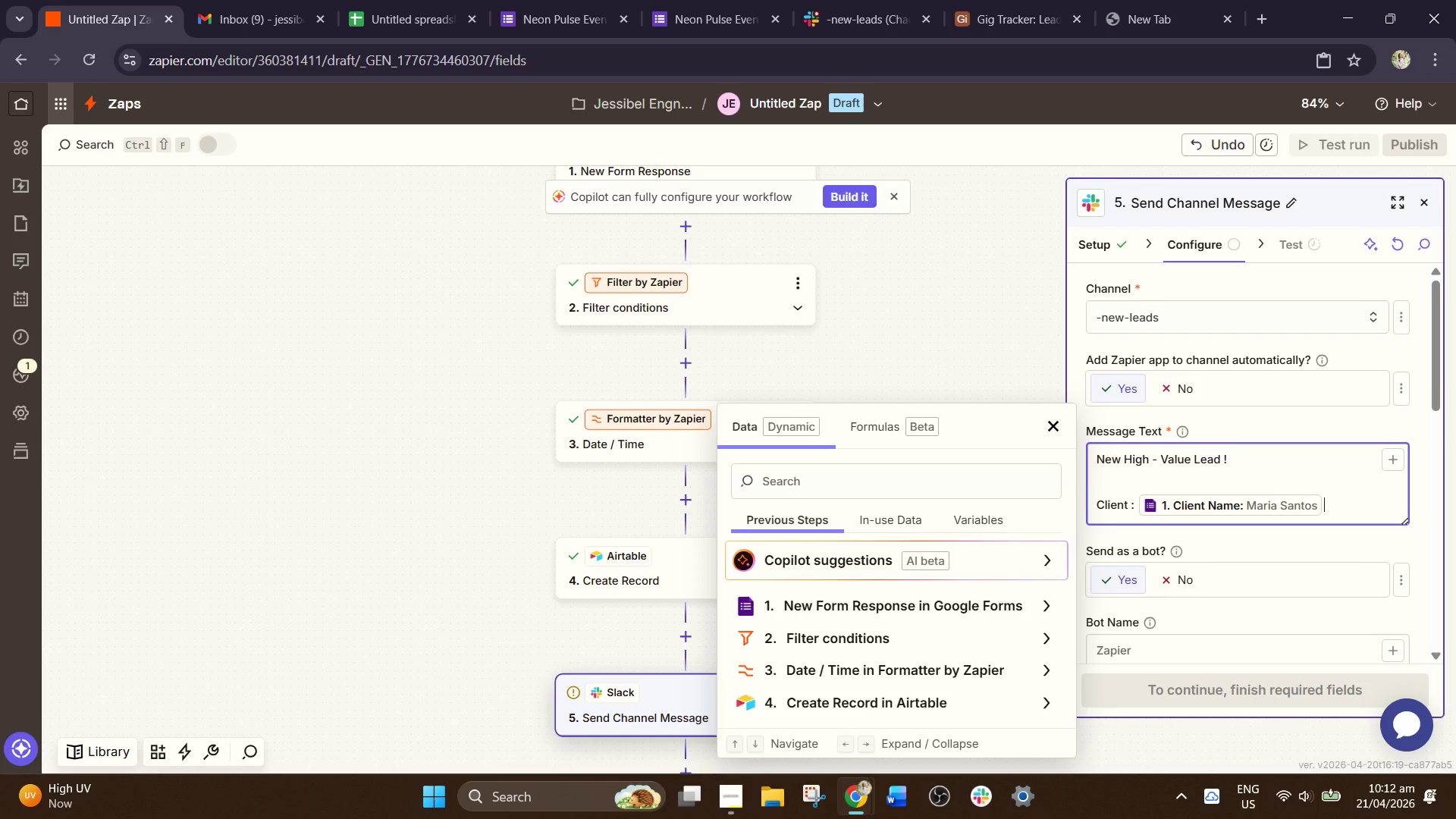 
wait(11.16)
 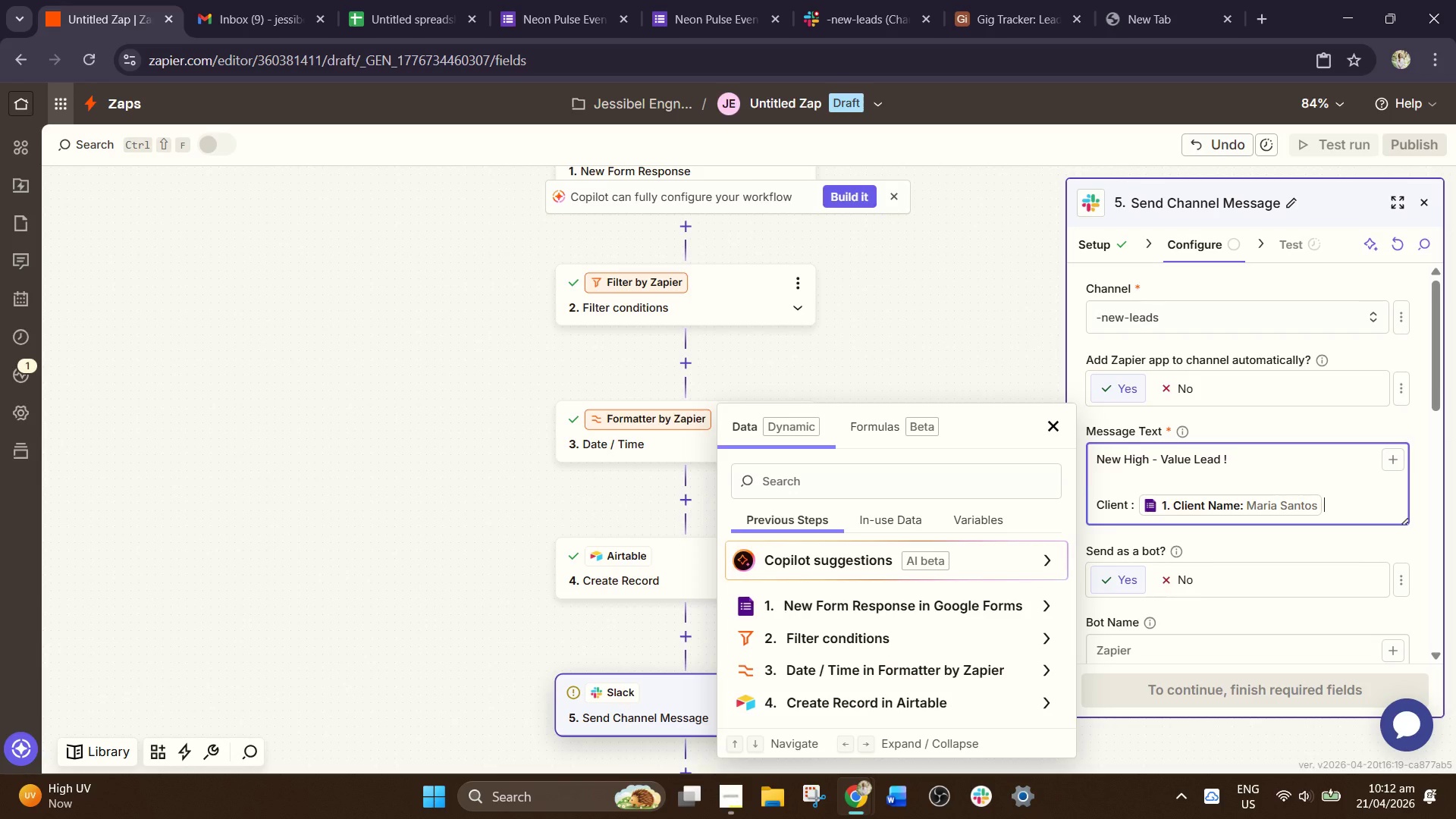 
key(NumpadEnter)
 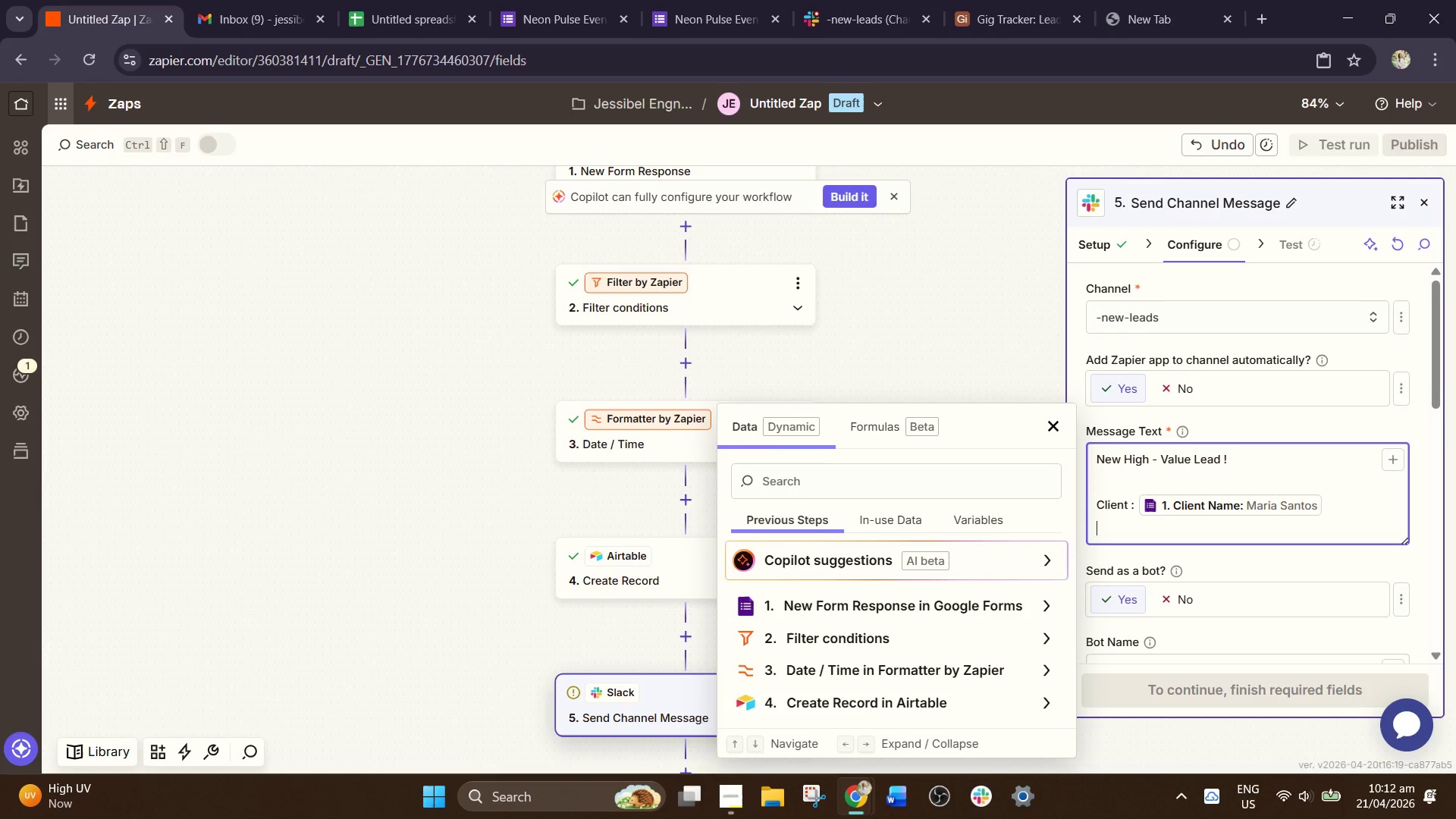 
wait(7.52)
 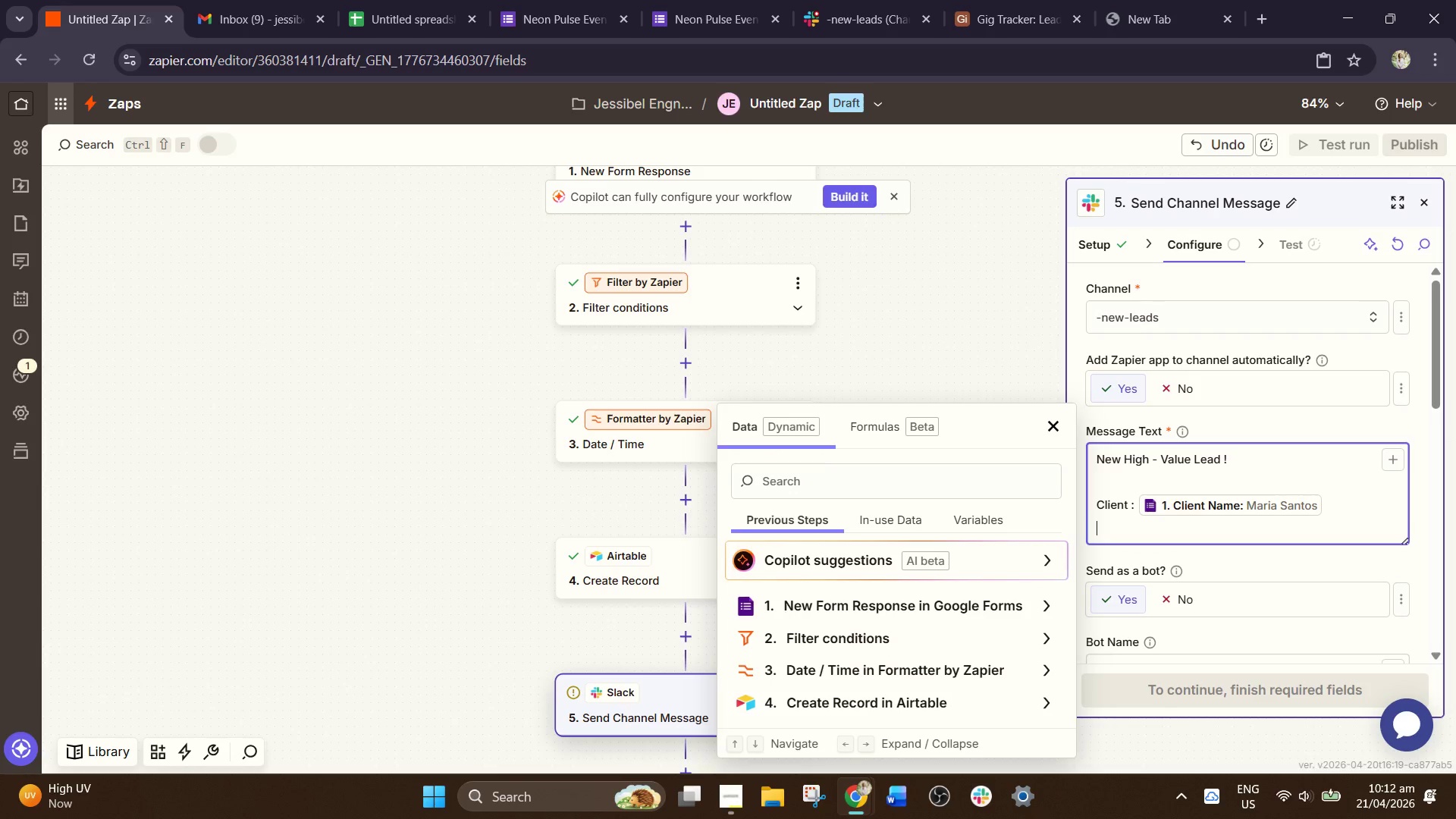 
hold_key(key=Space, duration=0.59)
 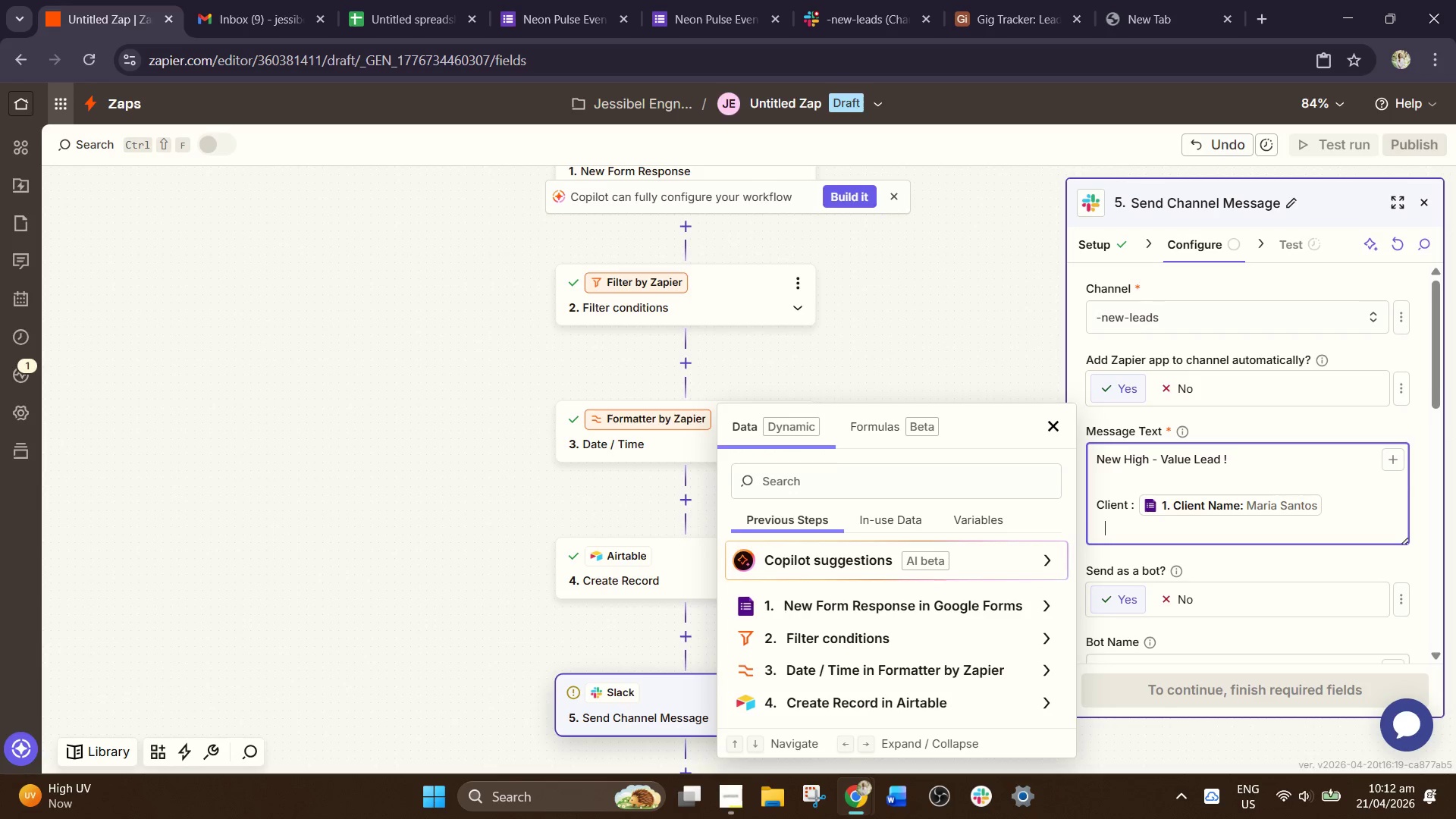 
key(Backspace)
key(Backspace)
key(Backspace)
type(e)
key(Backspace)
type(Event)
 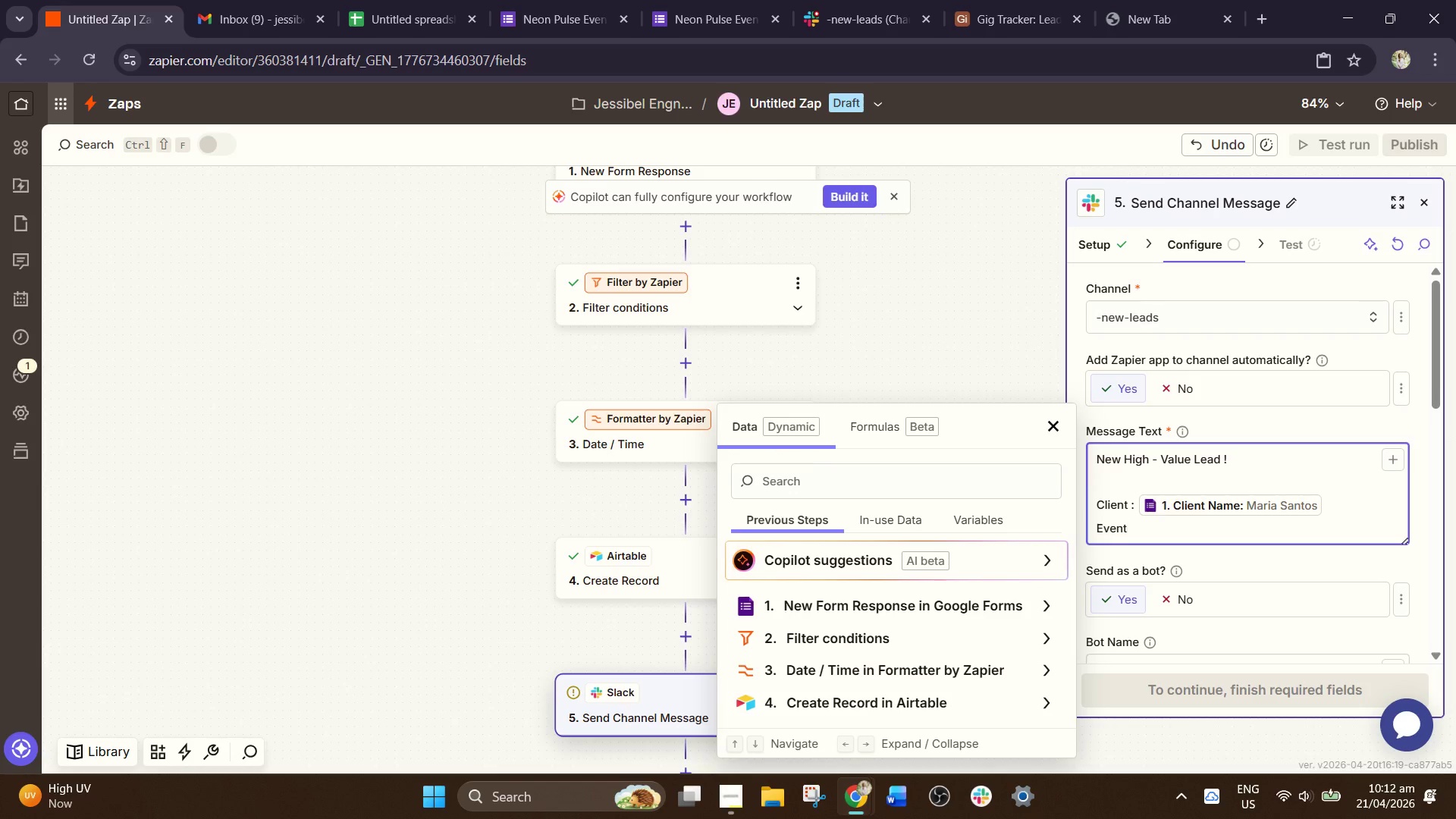 
key(Shift+Semicolon)
 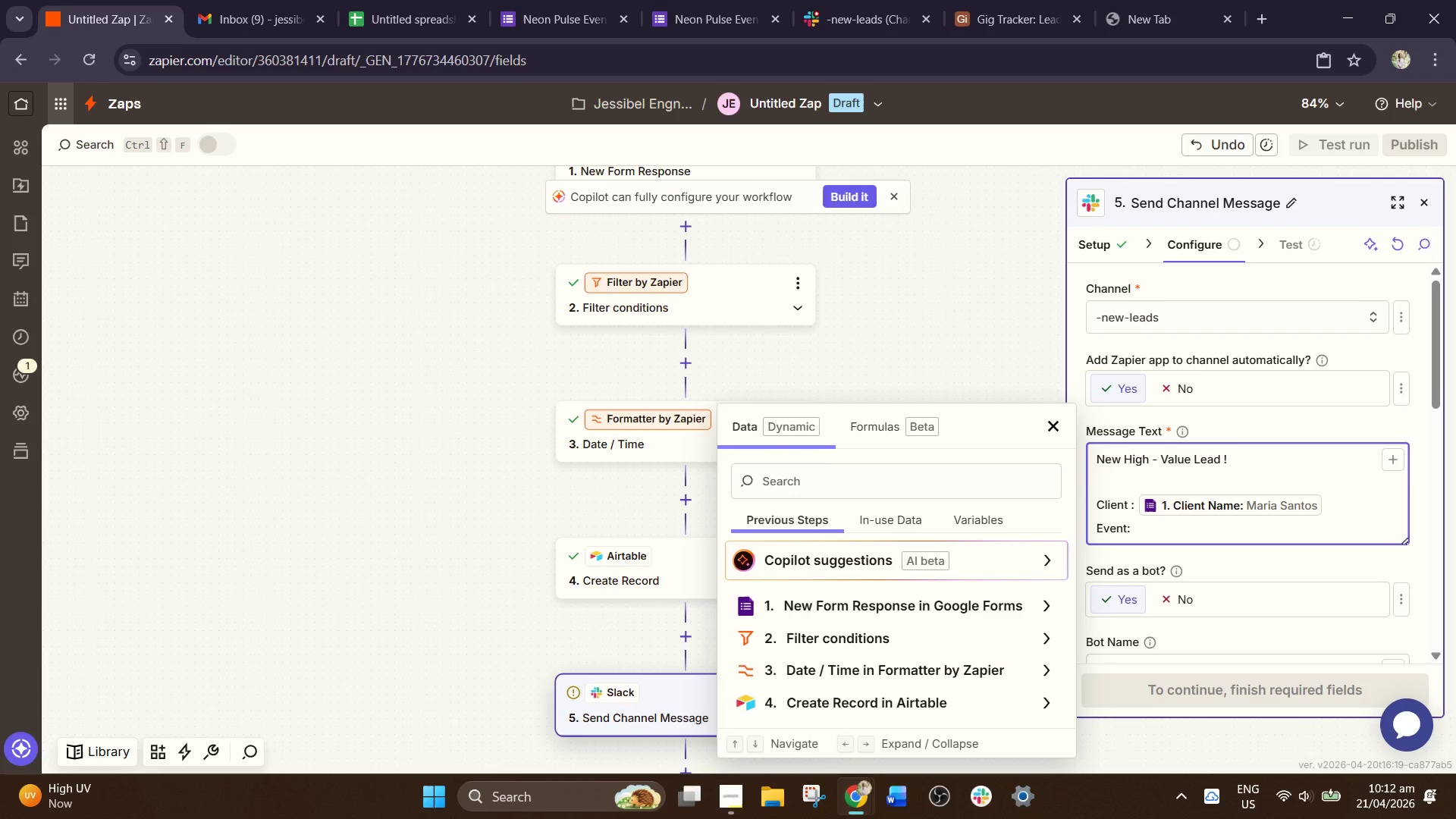 
key(Backspace)
 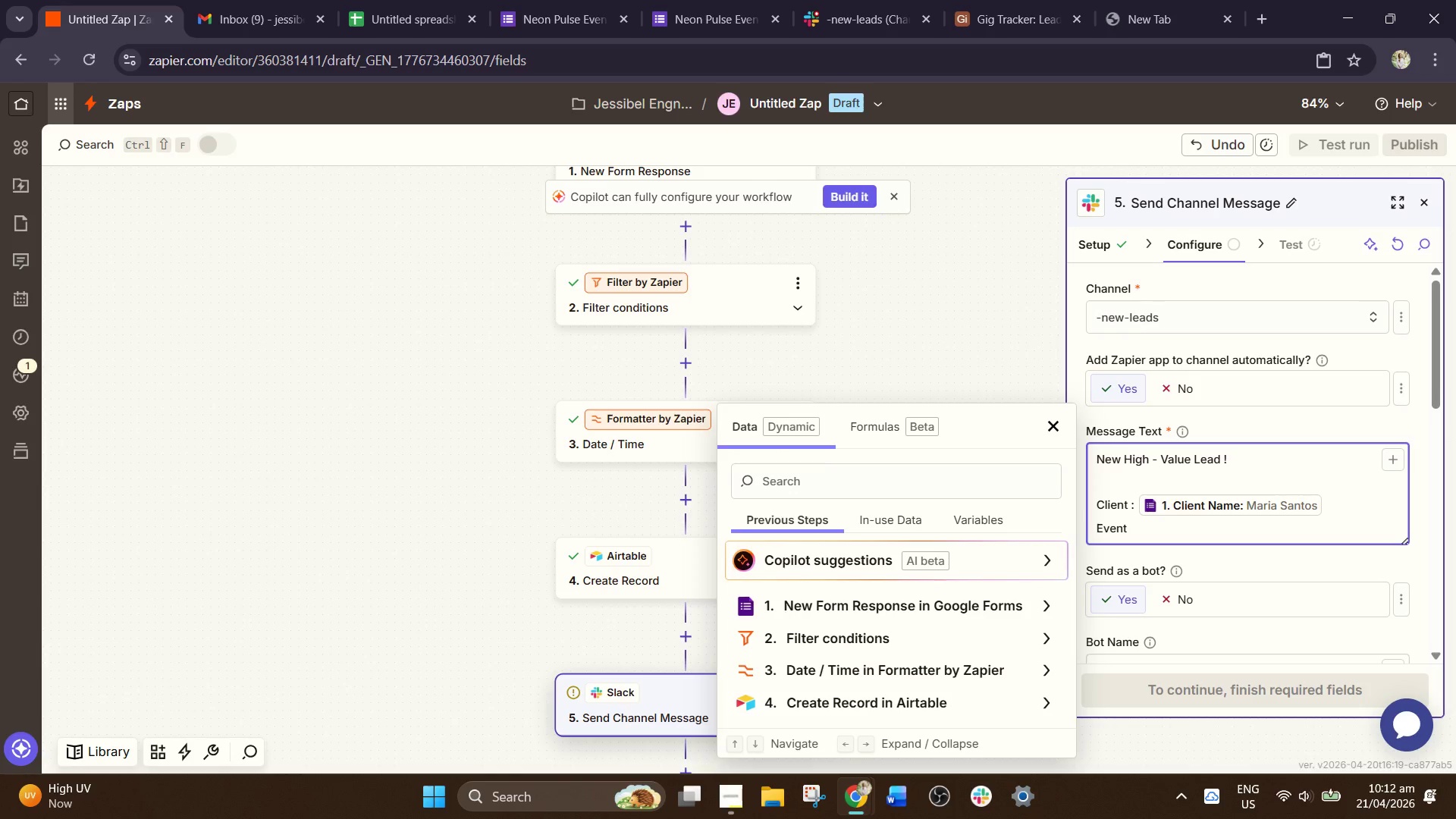 
left_click([66, 99])
 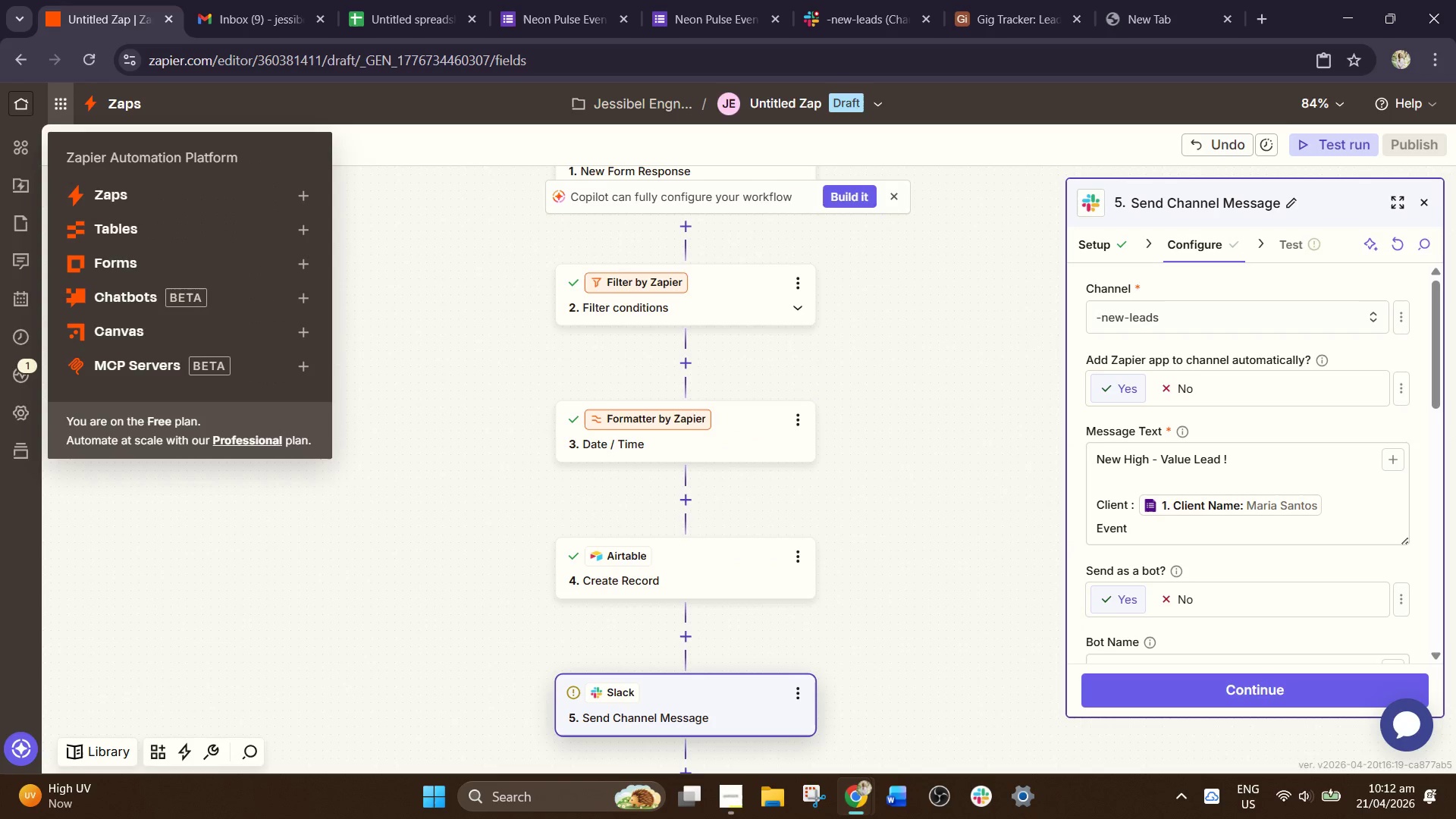 
key(Space)
 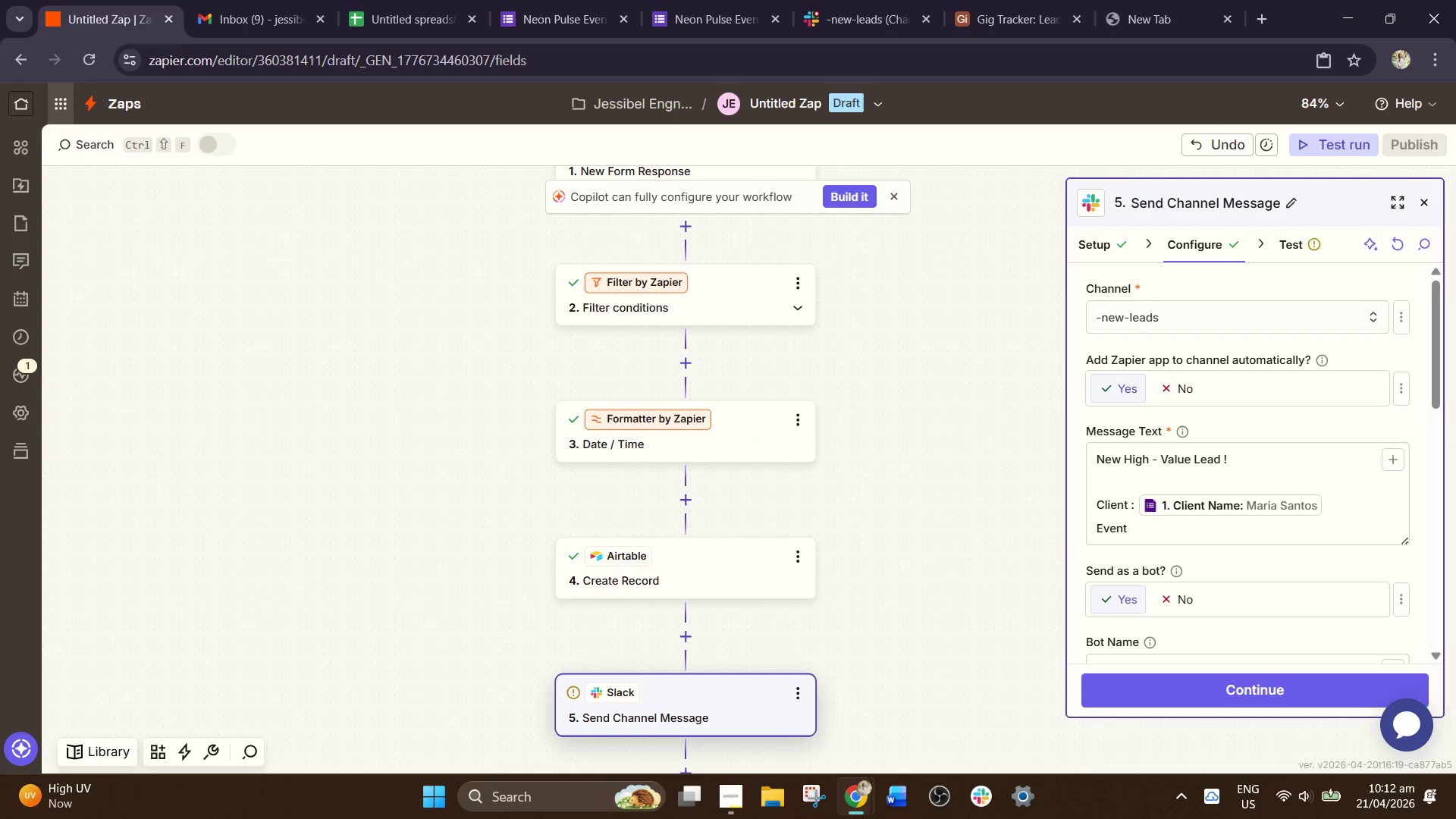 
wait(6.73)
 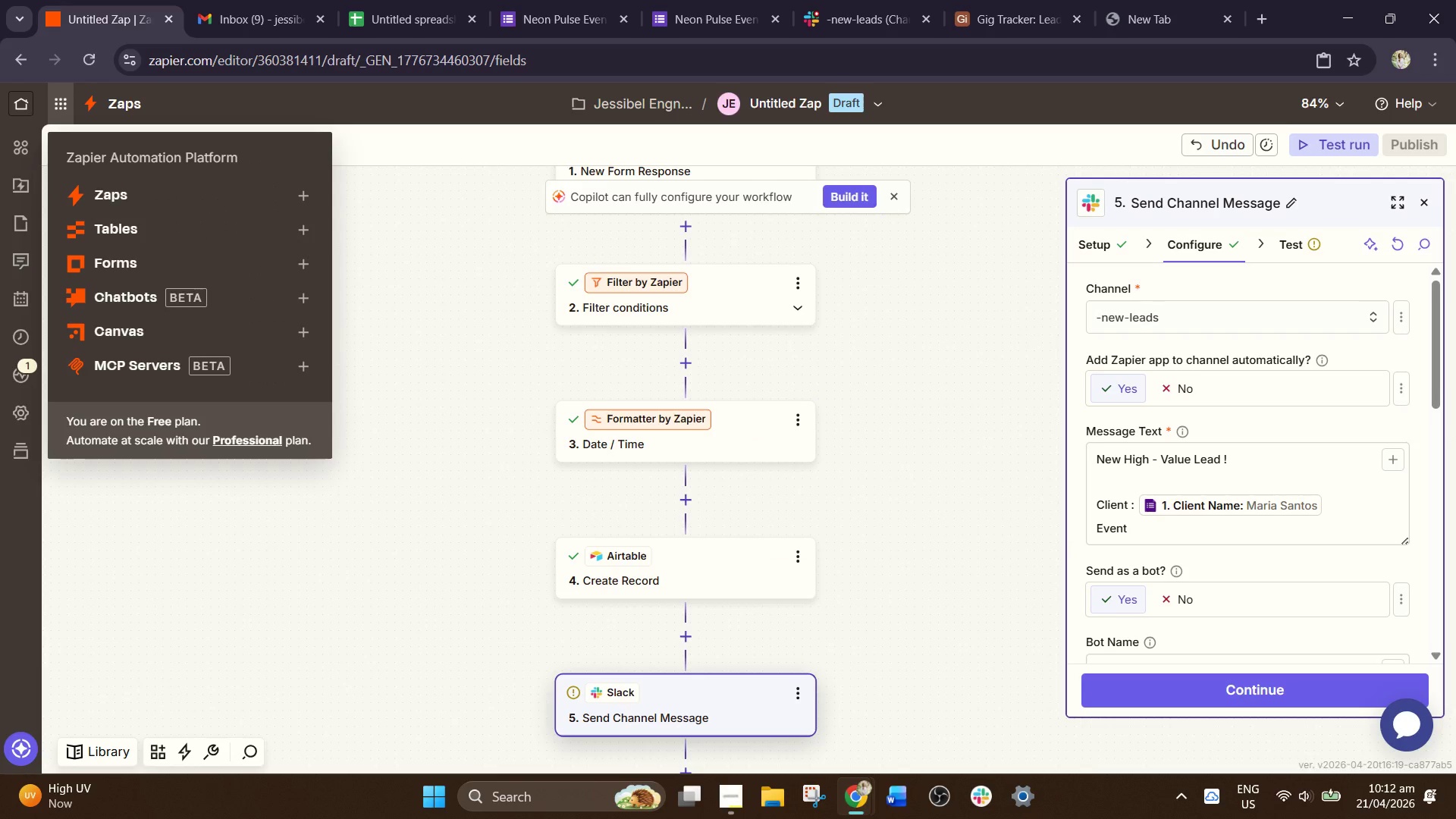 
key(Space)
 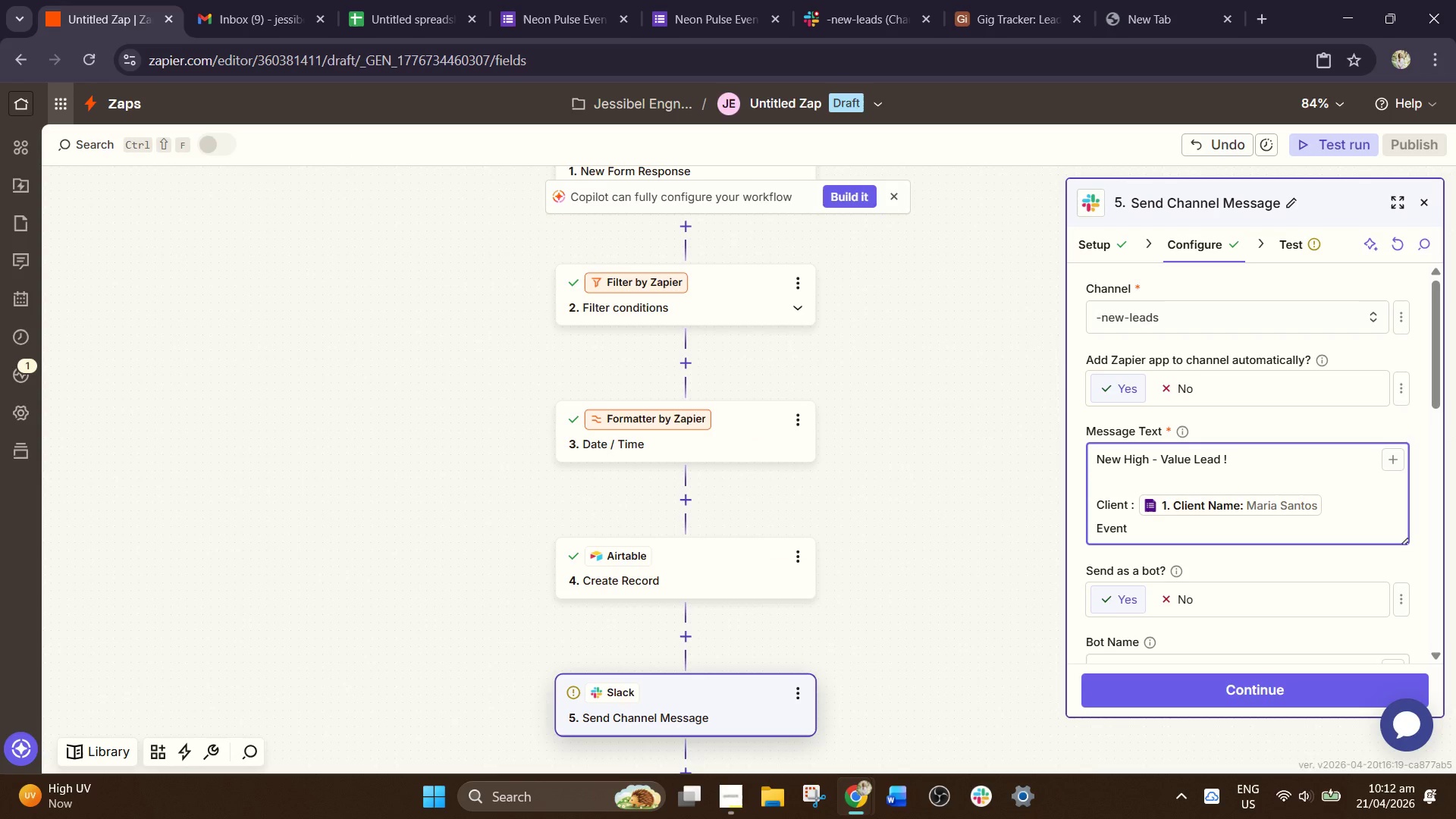 
key(Shift+Semicolon)
 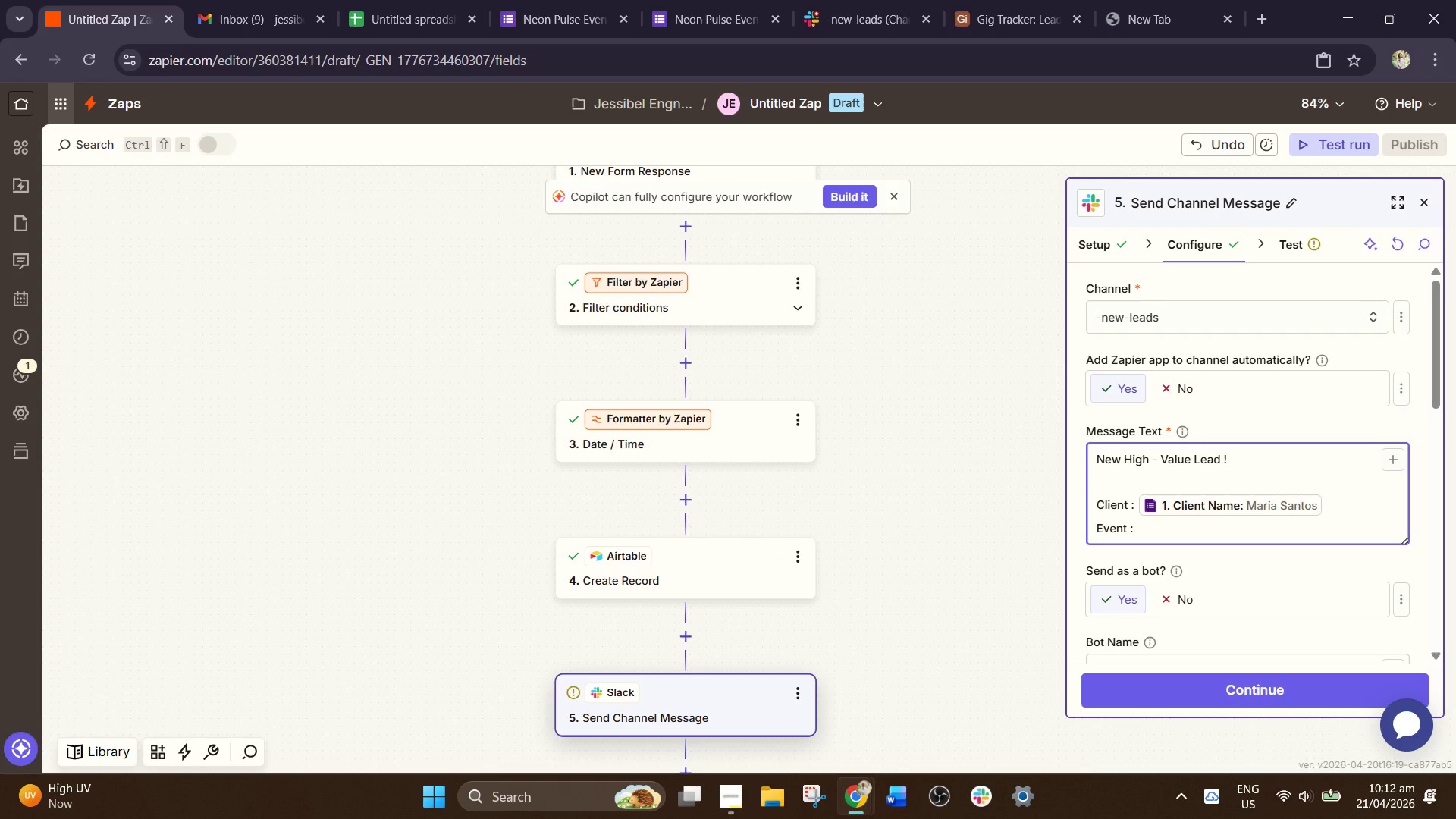 
key(Space)
 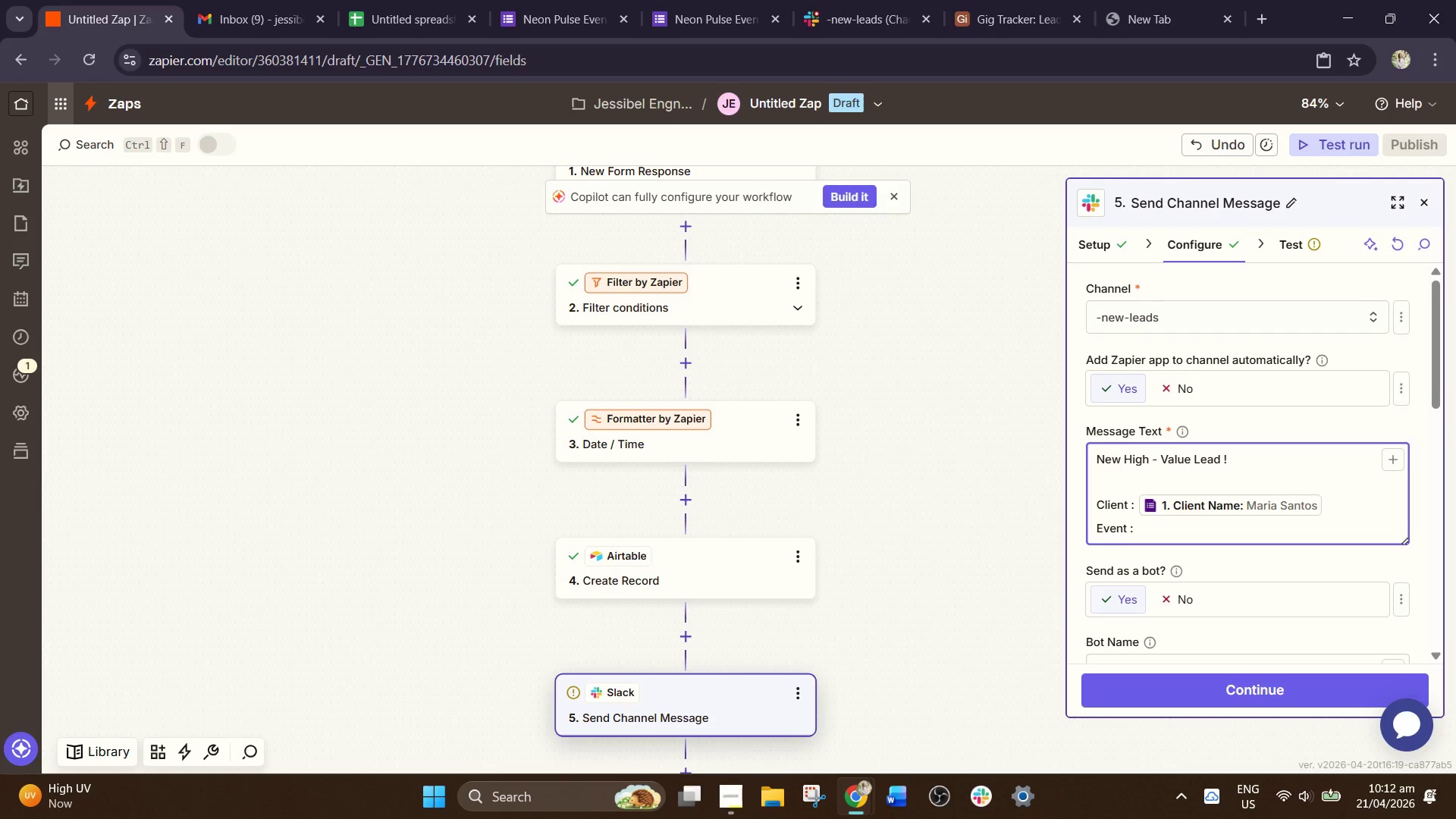 
key(Slash)
 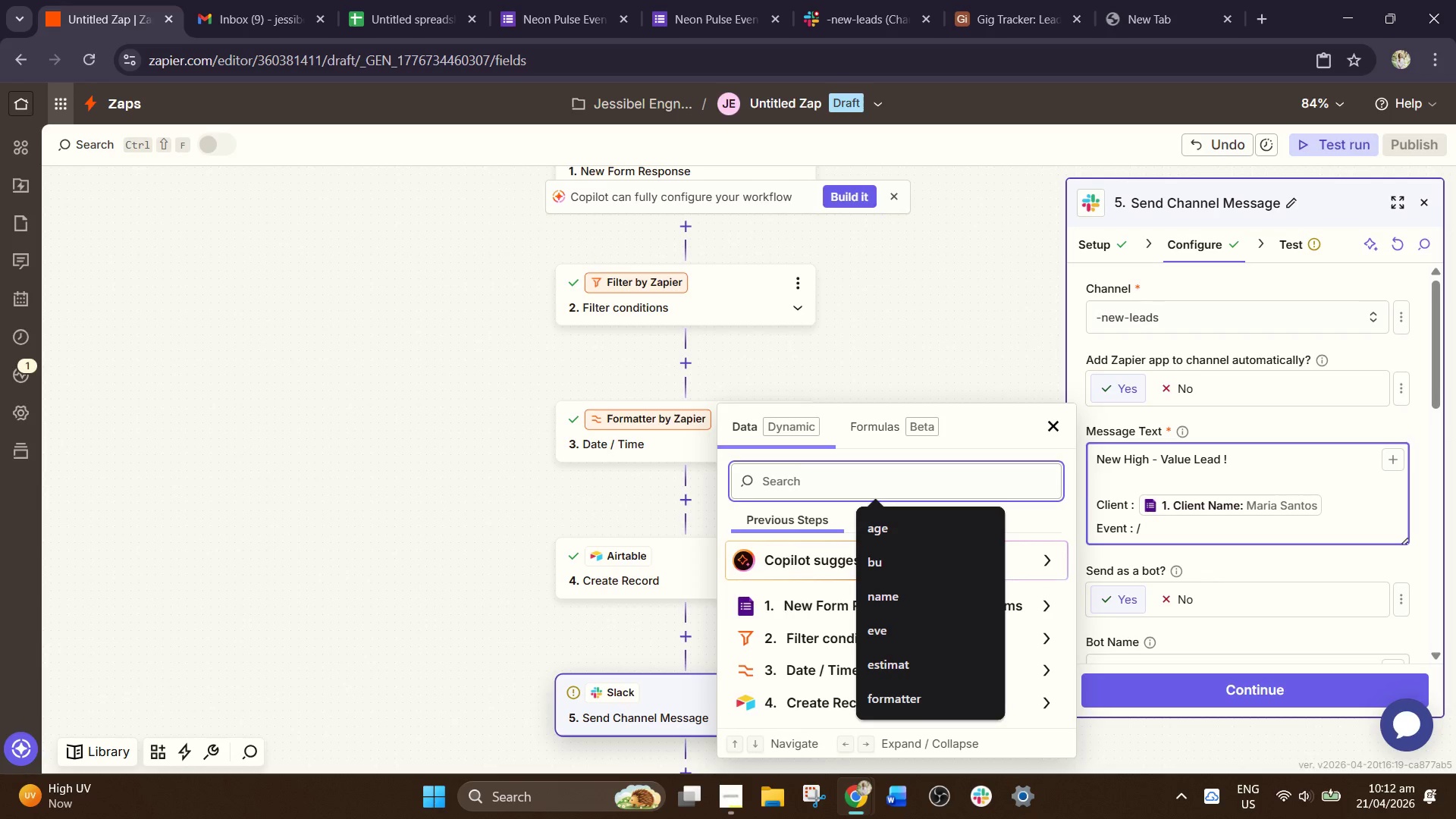 
type(event)
 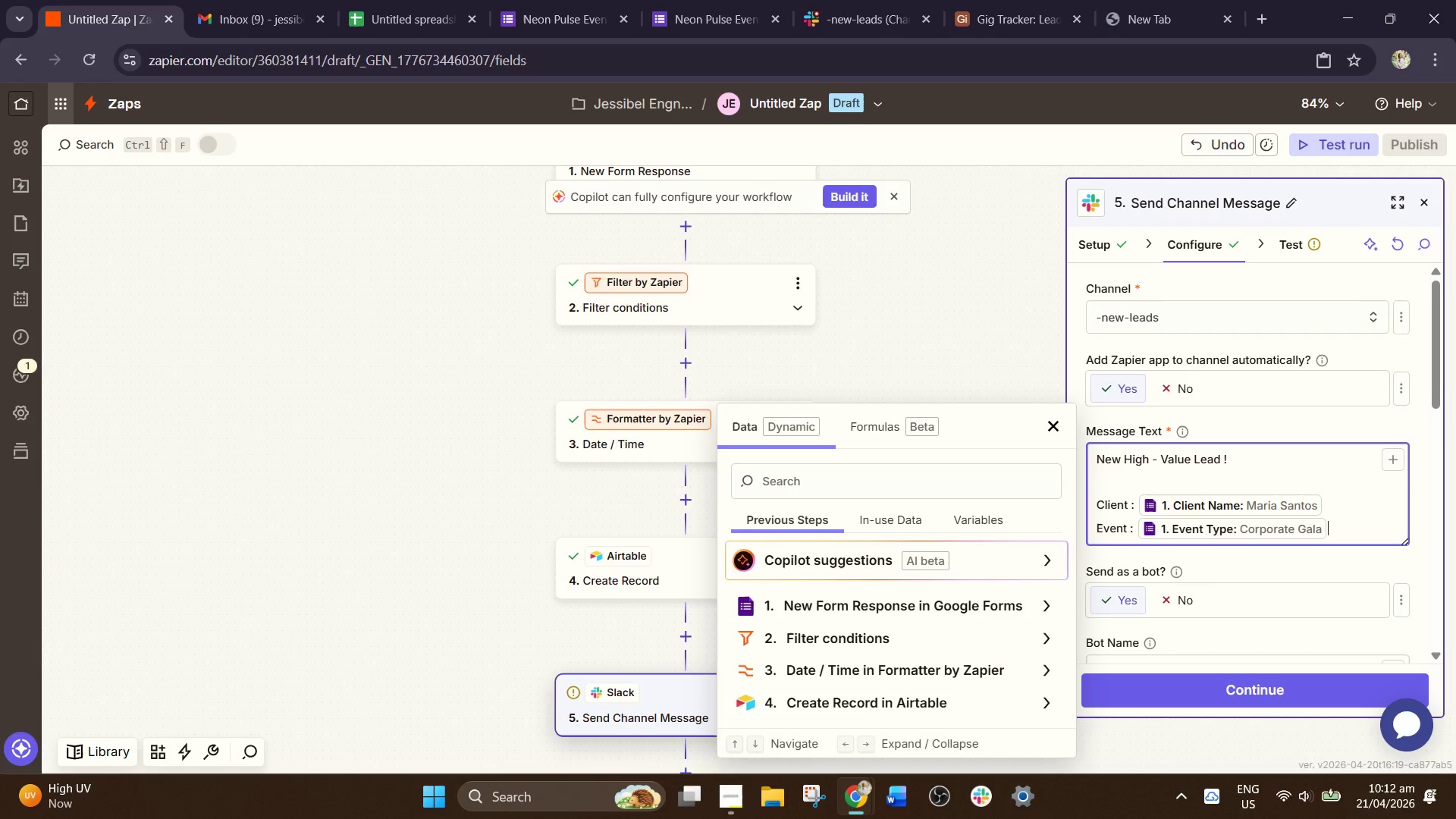 
key(NumpadEnter)
 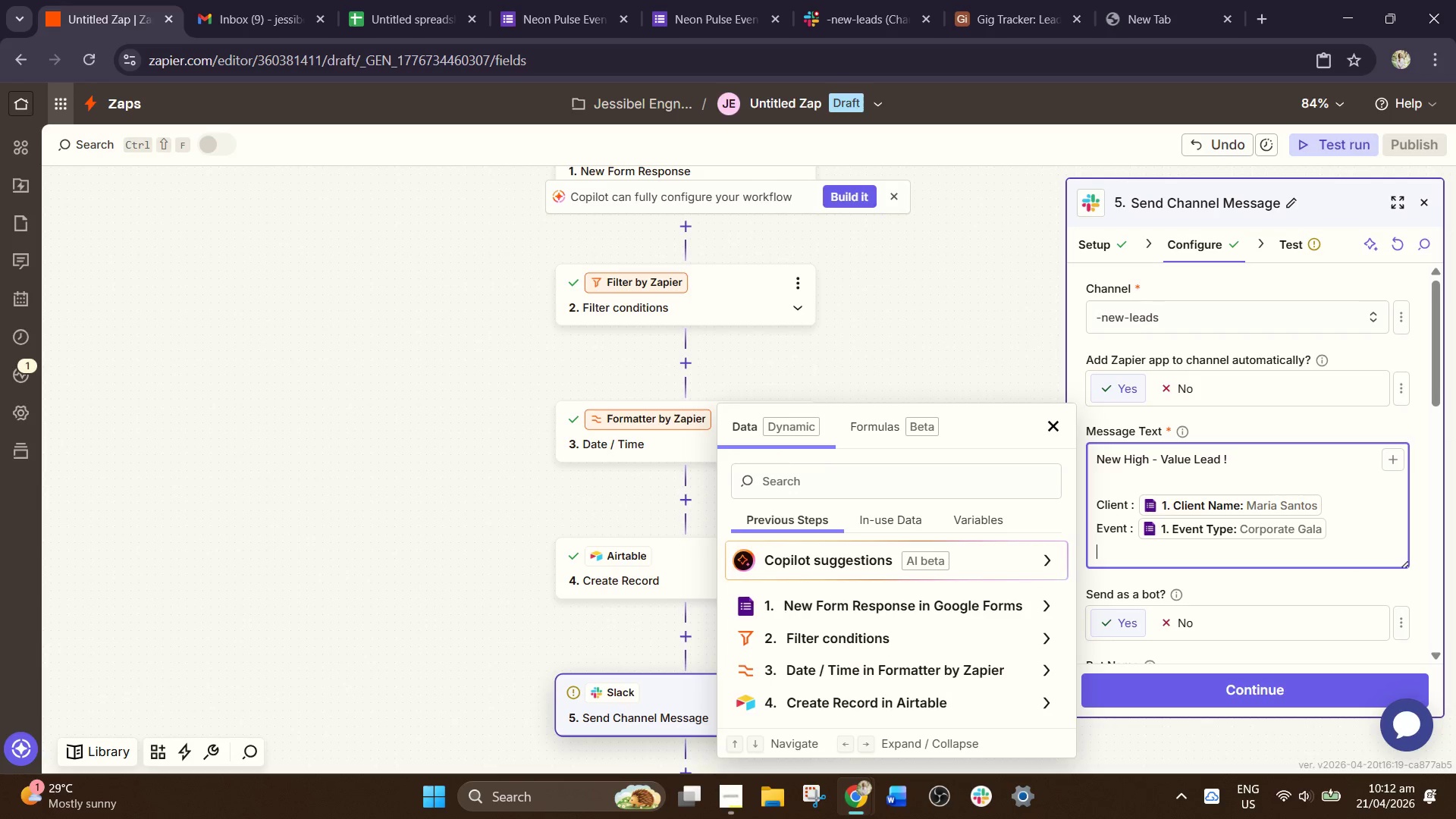 
type(b)
key(Backspace)
type(Budget)
 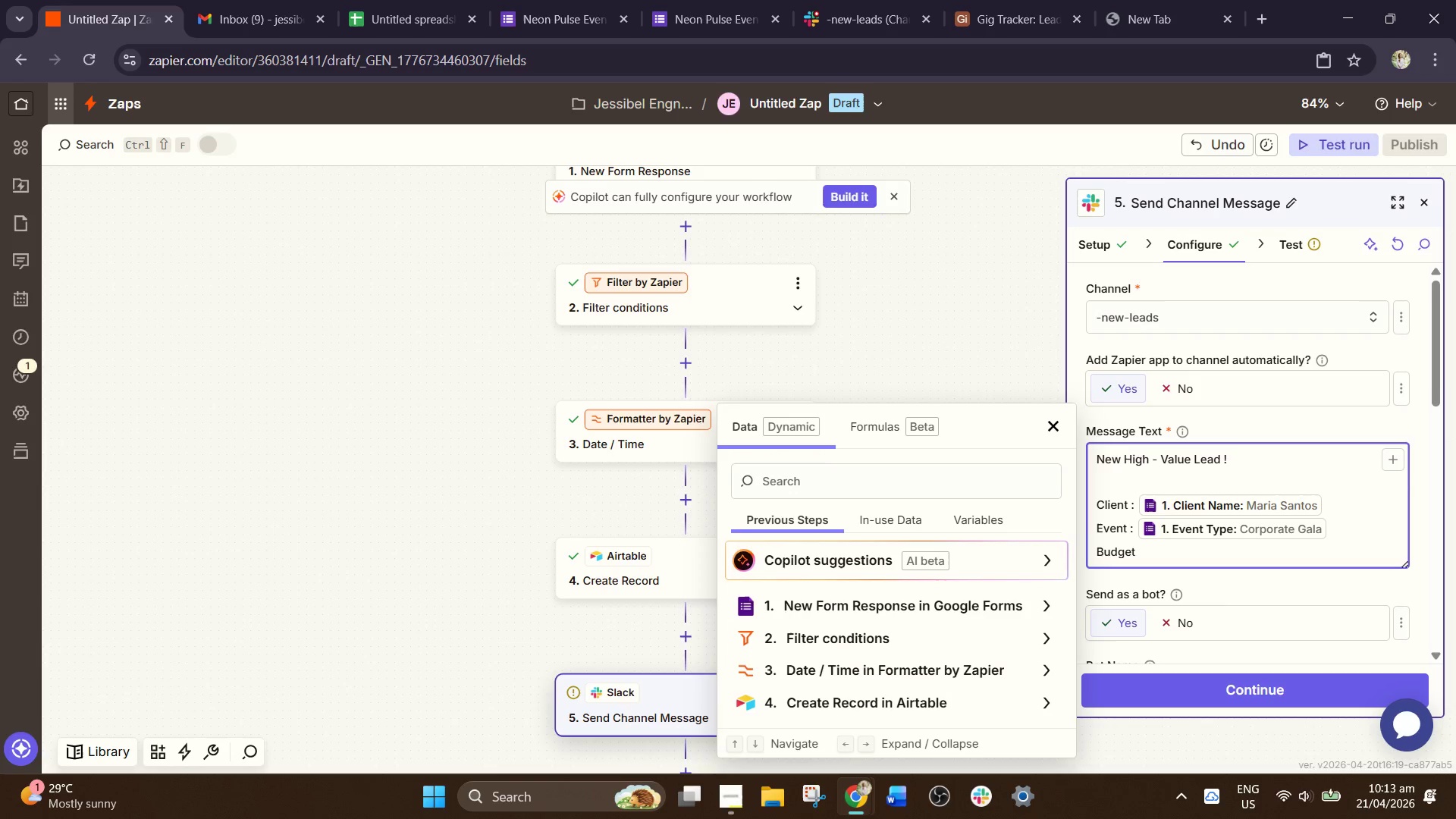 
wait(5.08)
 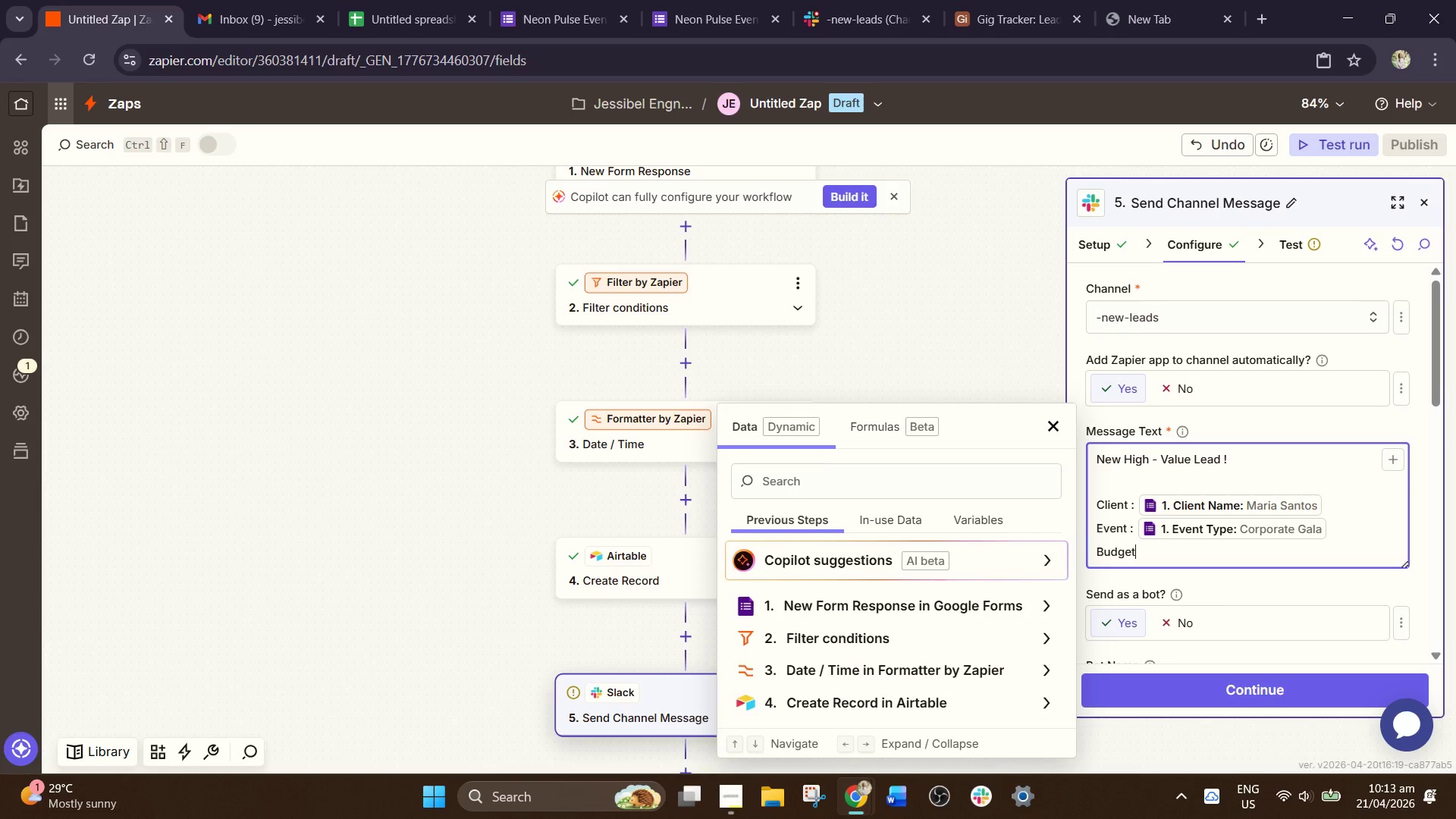 
key(Space)
 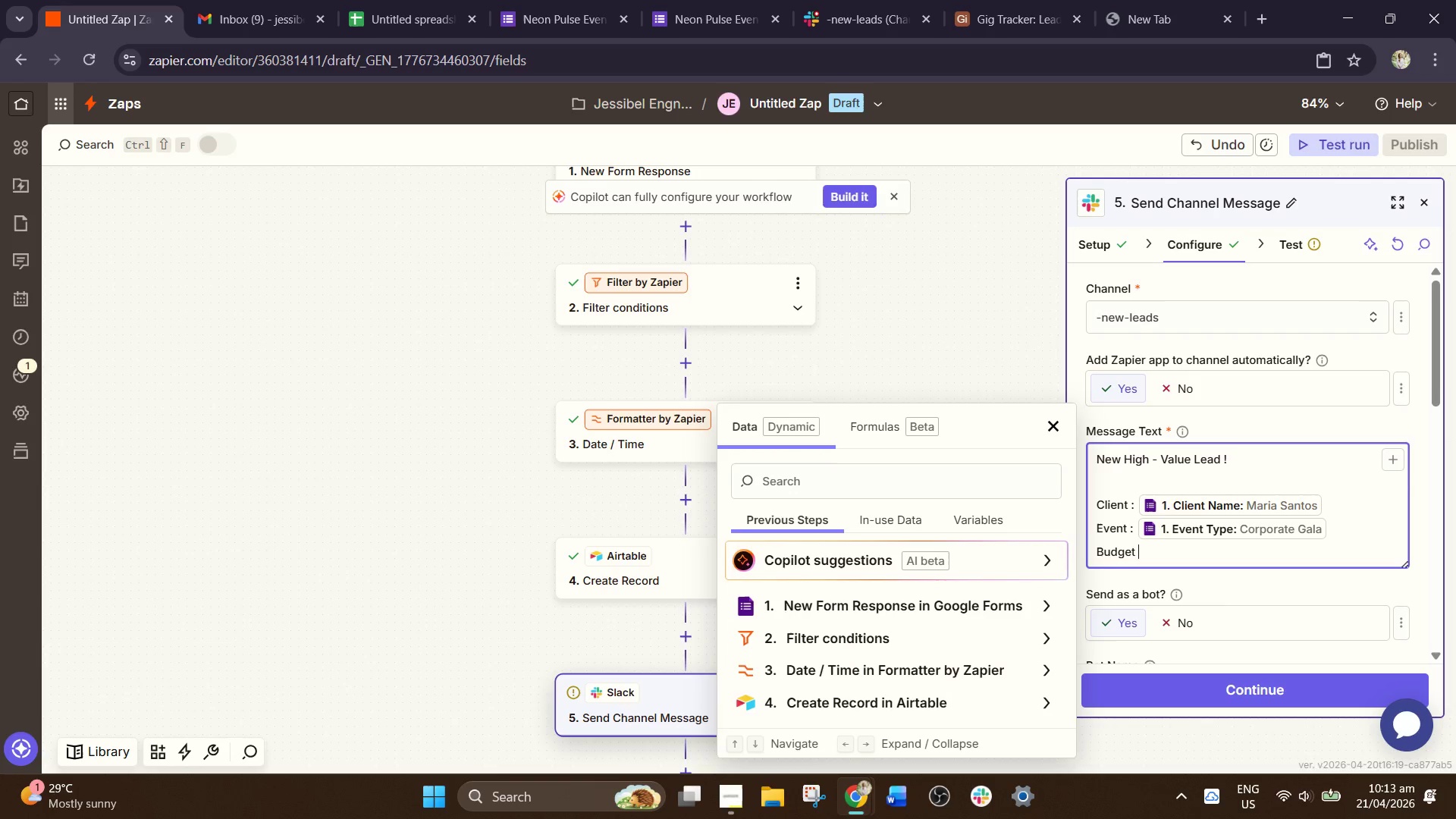 
key(Shift+Semicolon)
 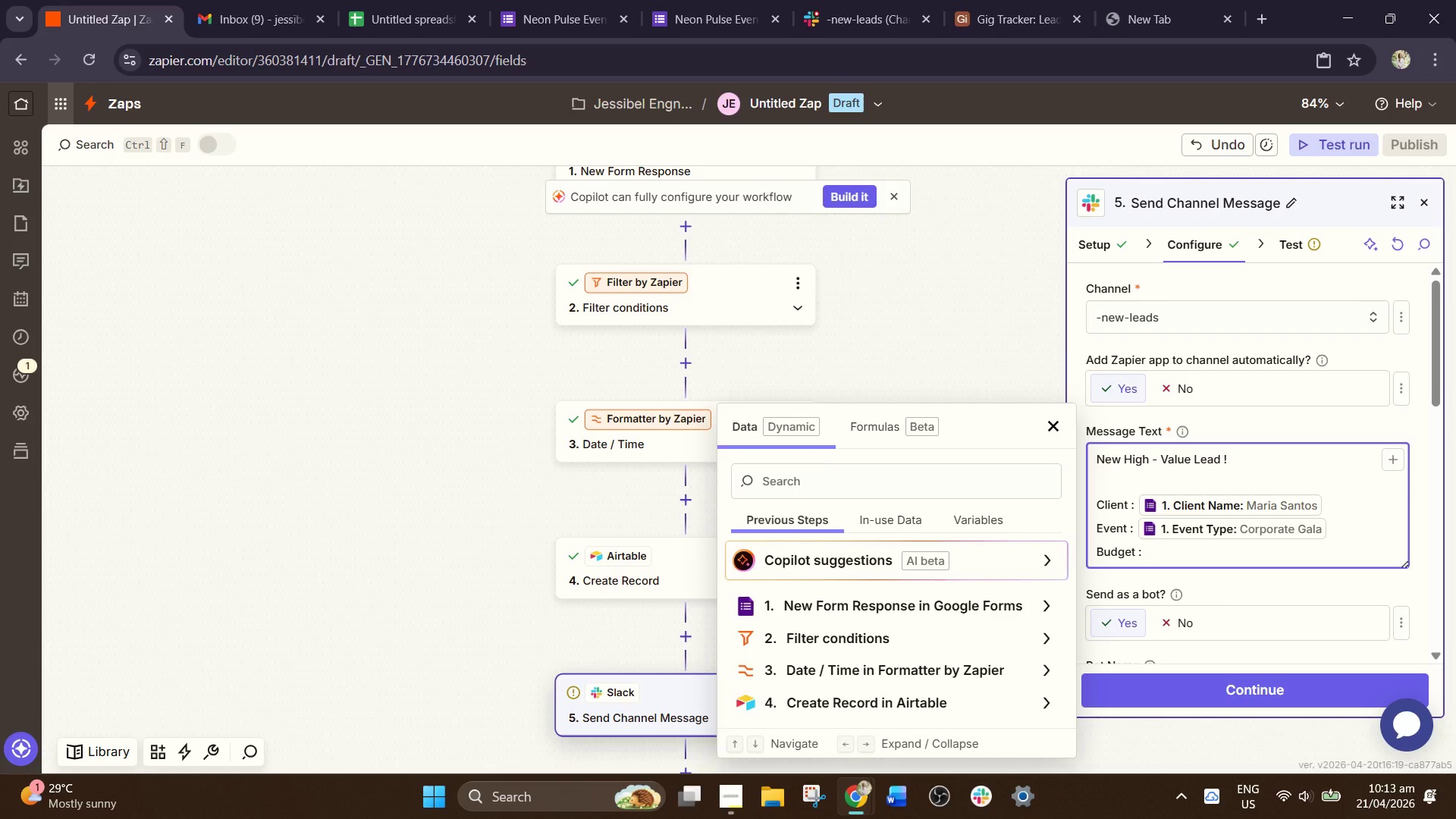 
key(Space)
 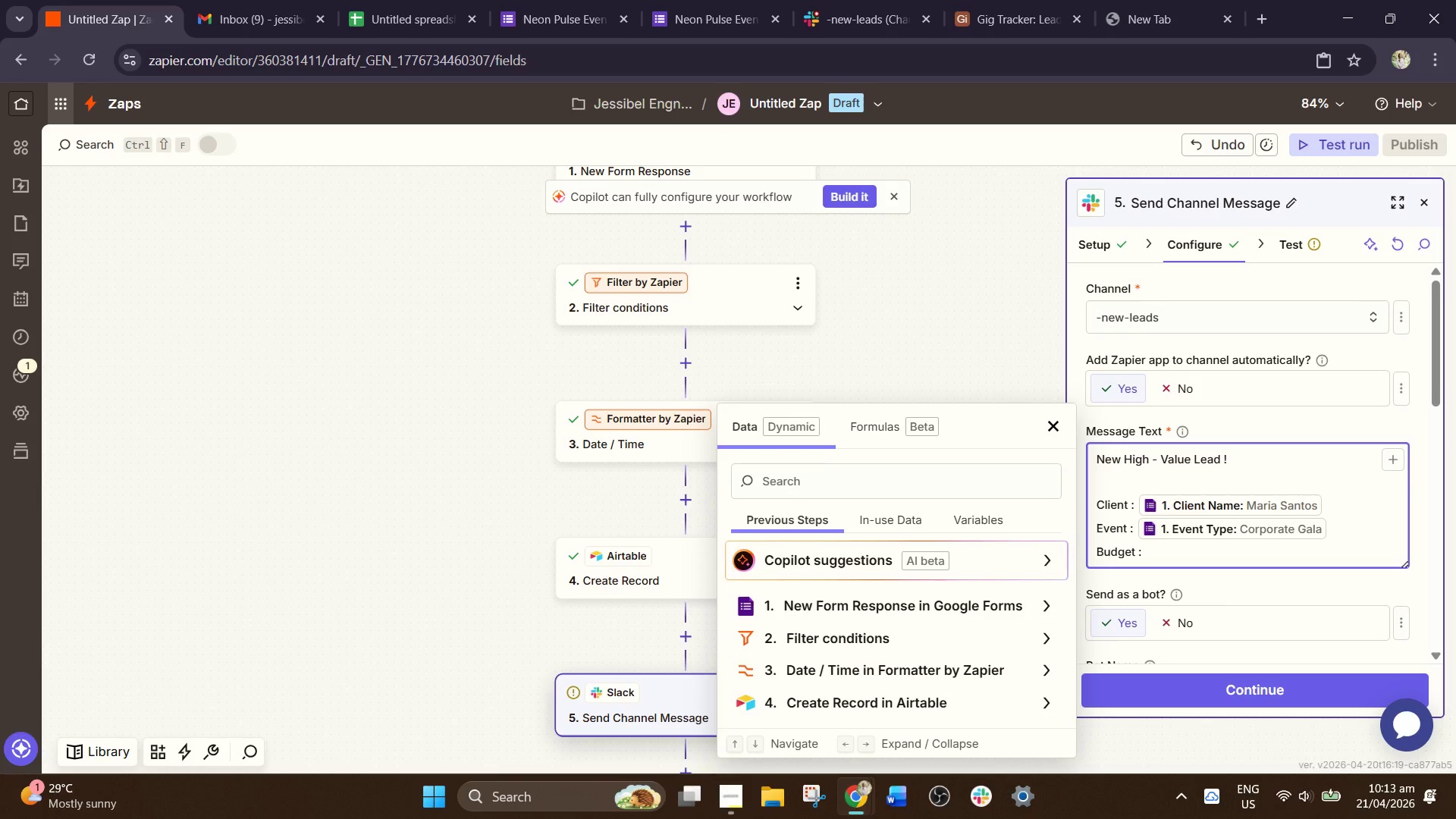 
key(Slash)
 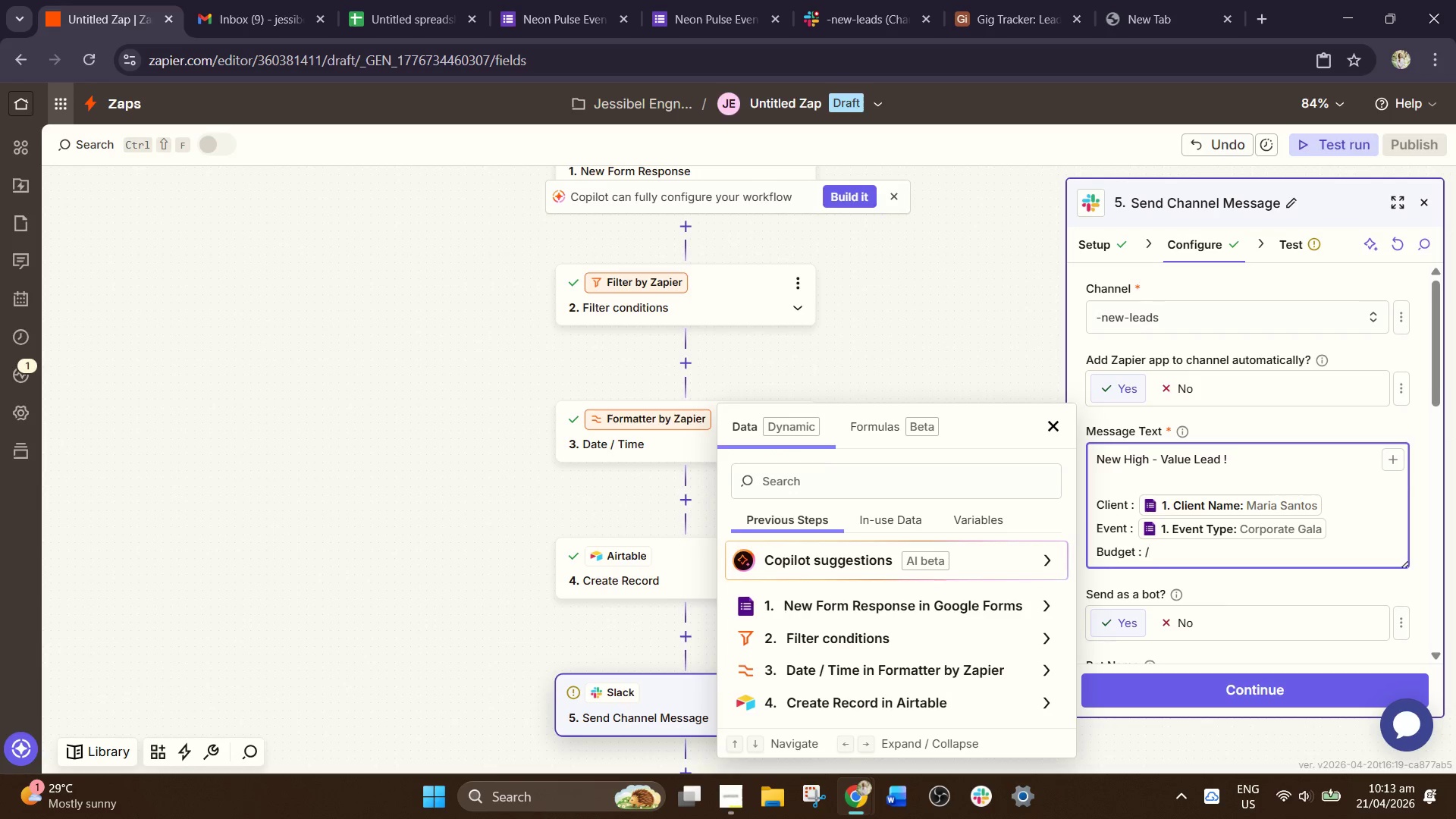 
wait(7.69)
 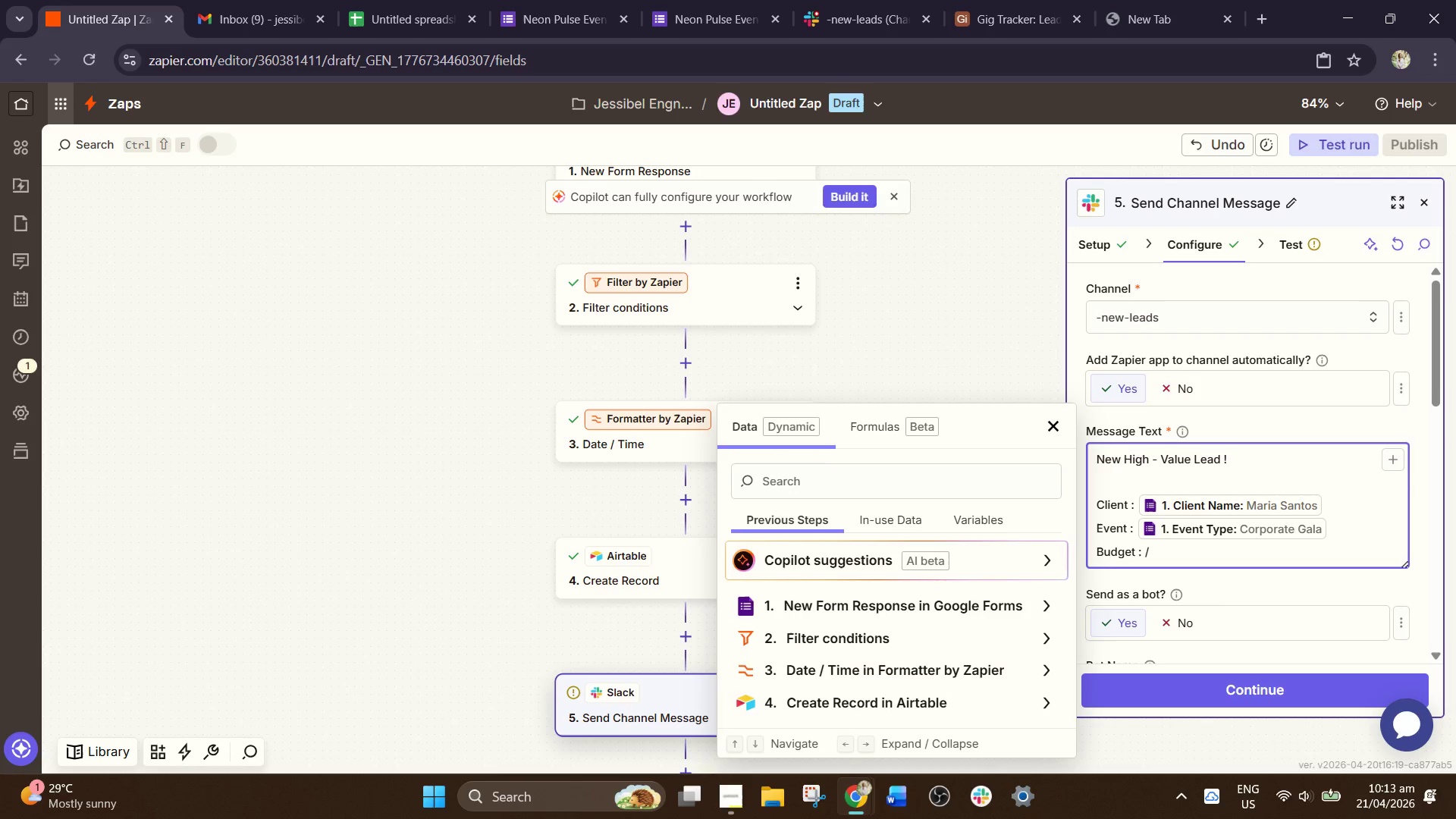 
type(estim)
 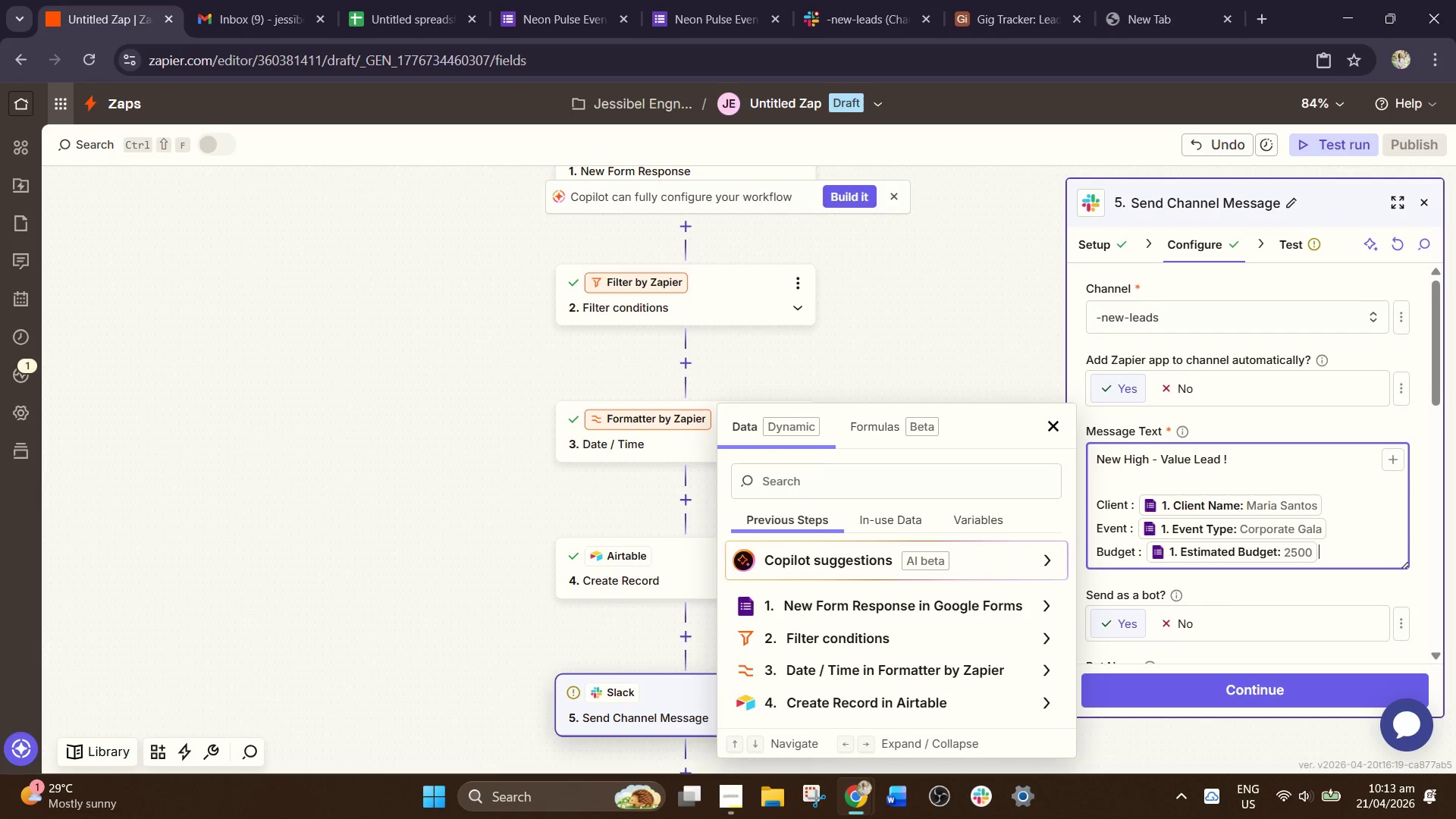 
wait(31.45)
 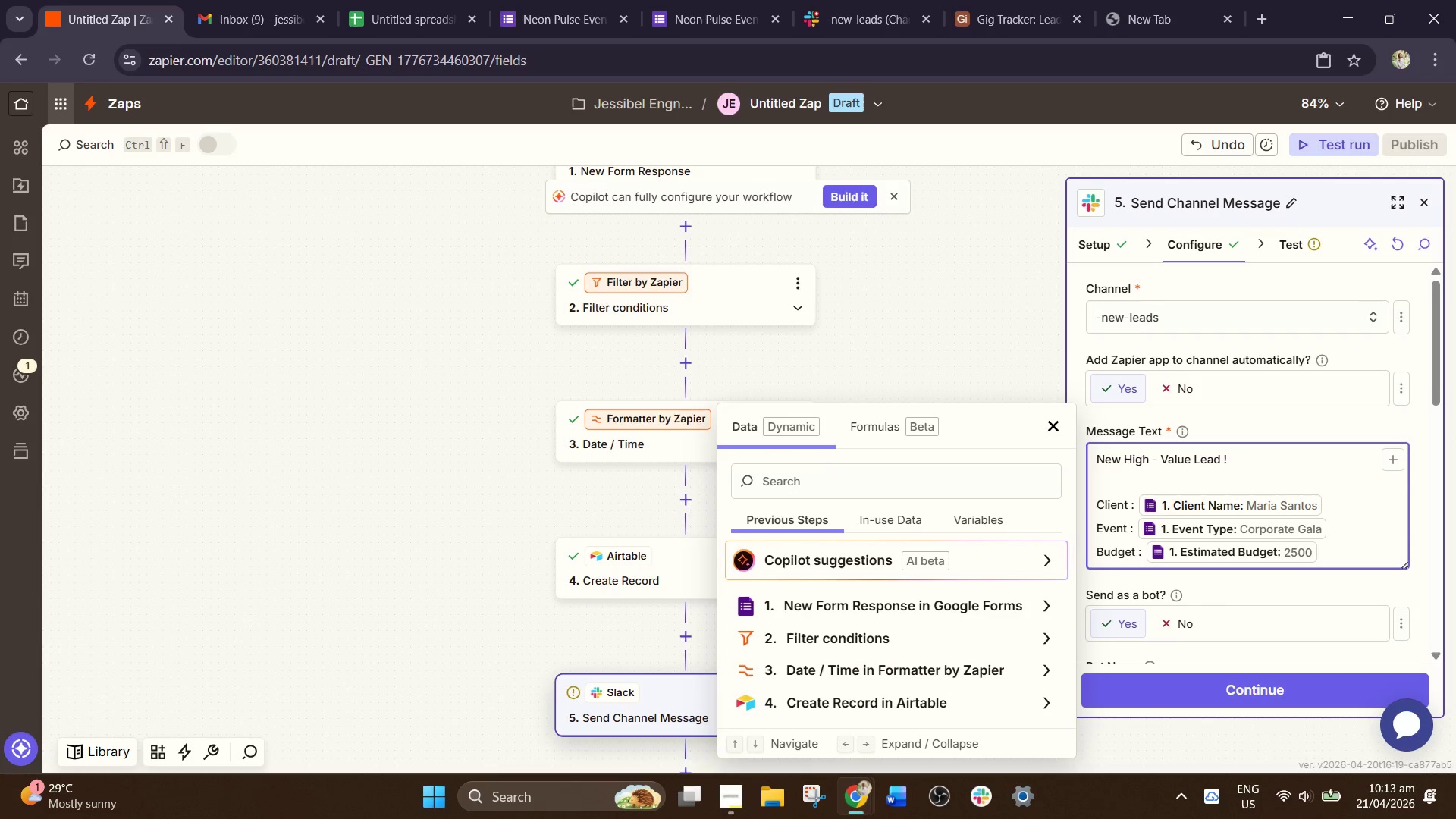 
key(NumpadEnter)
 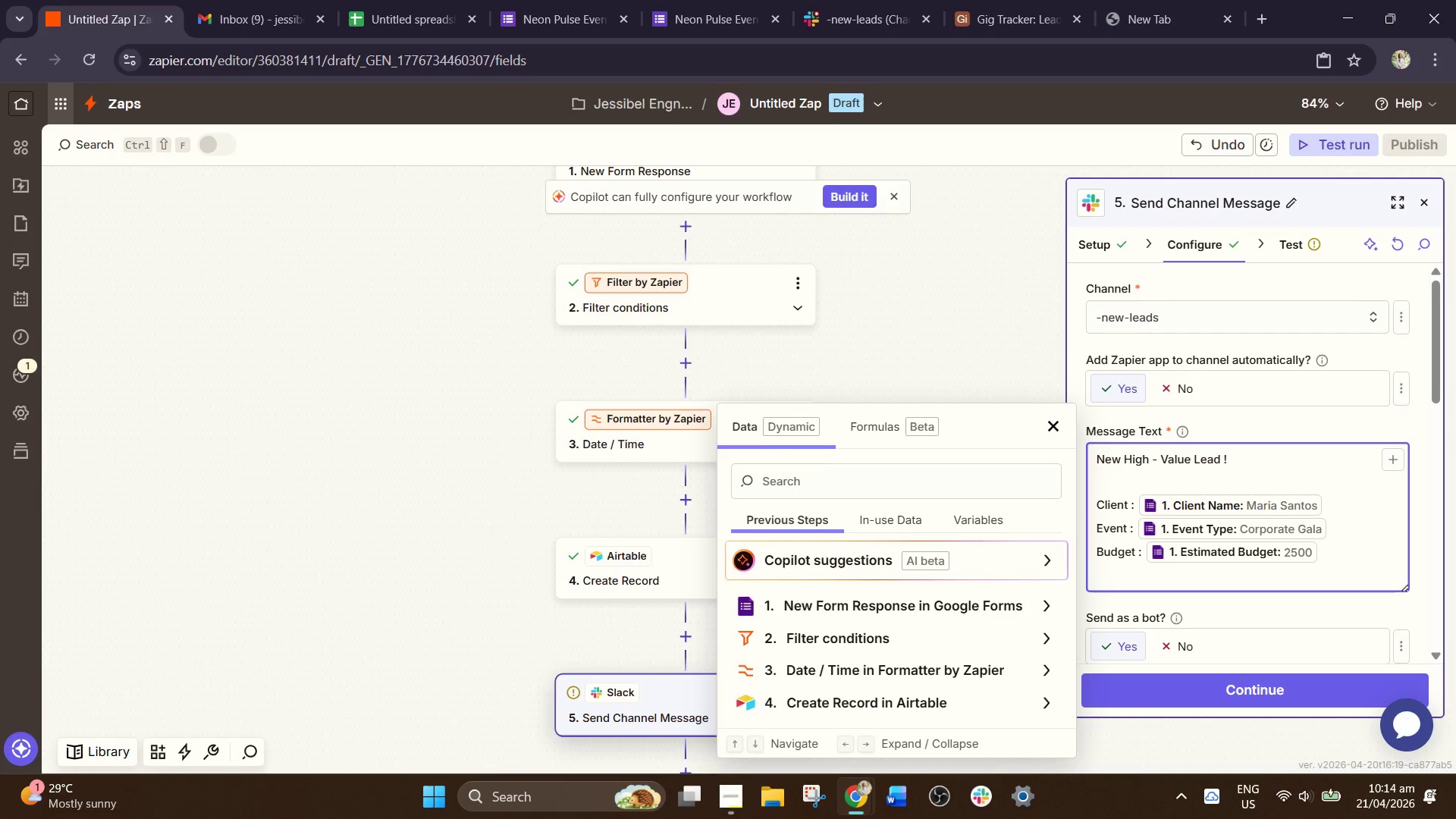 
type(Date : /)
 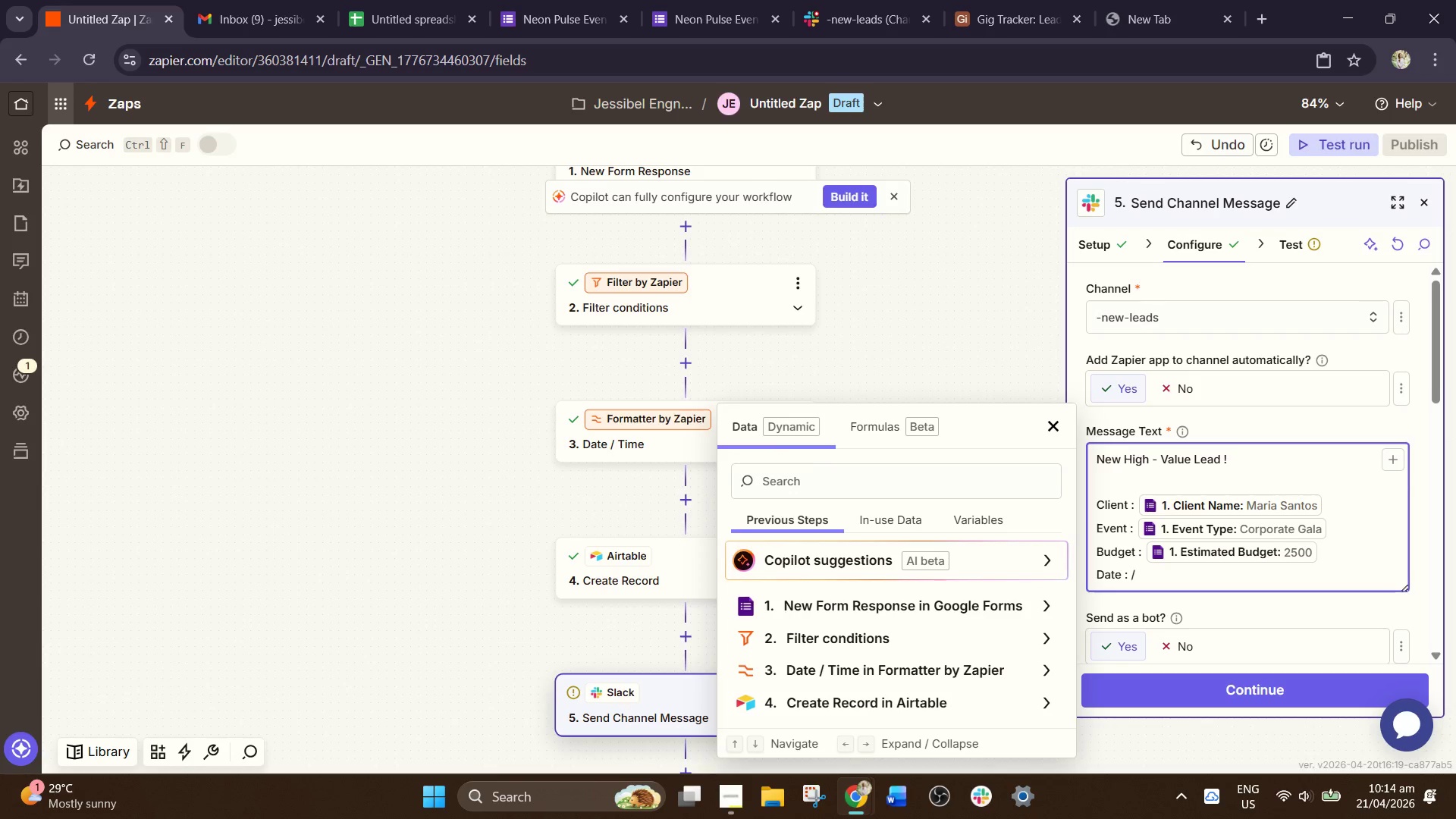 
wait(6.06)
 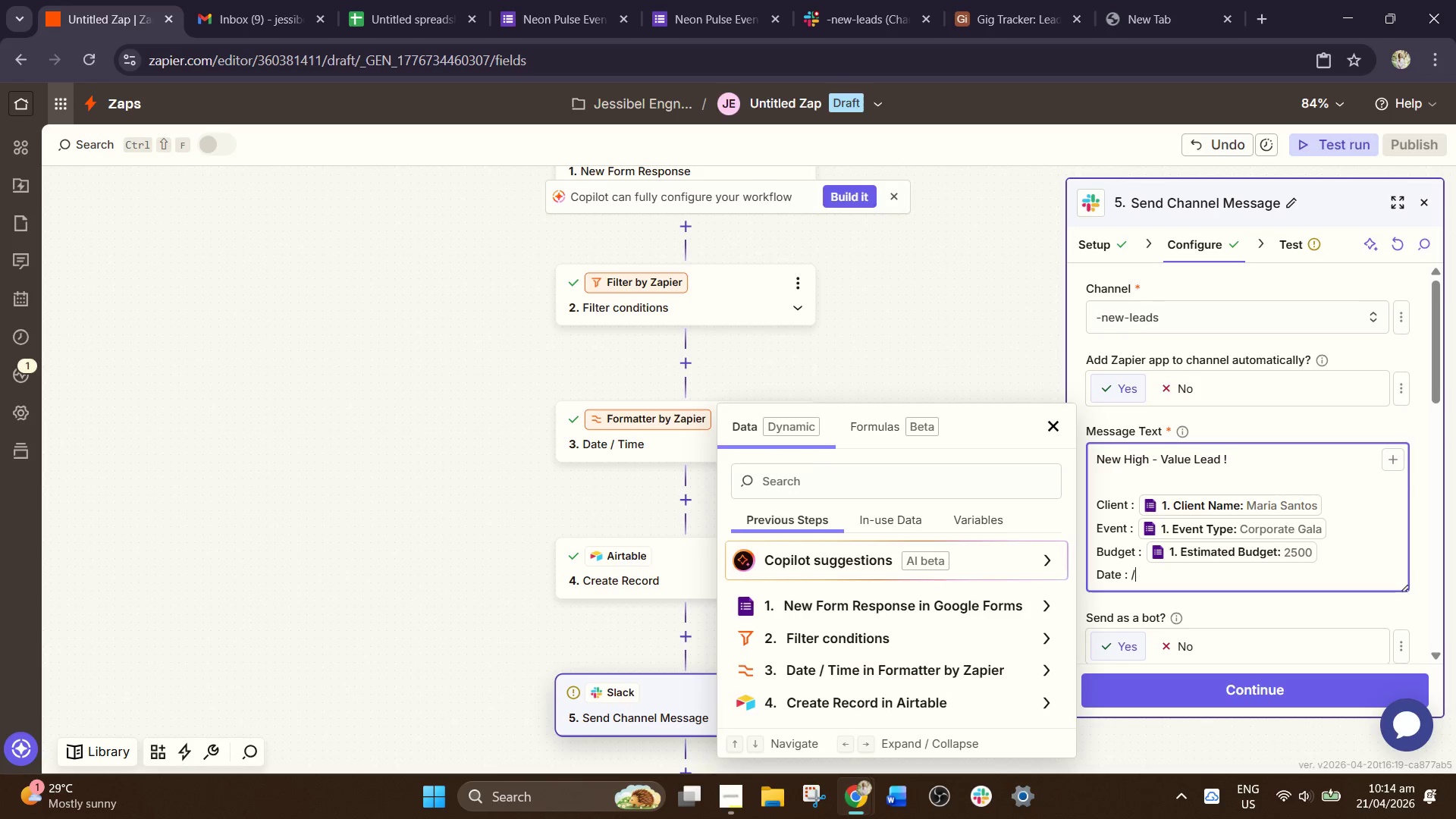 
type(for)
 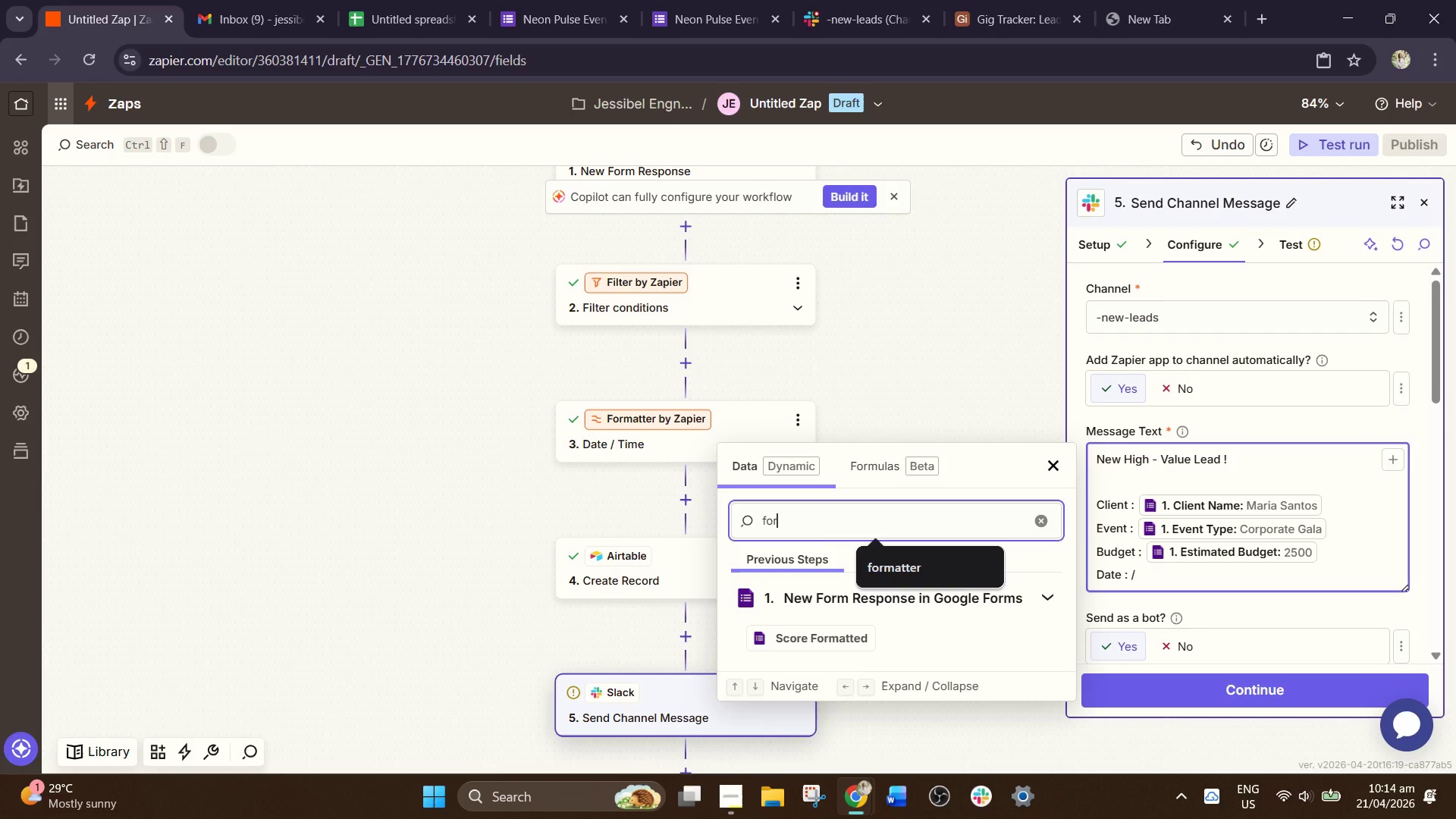 
wait(5.7)
 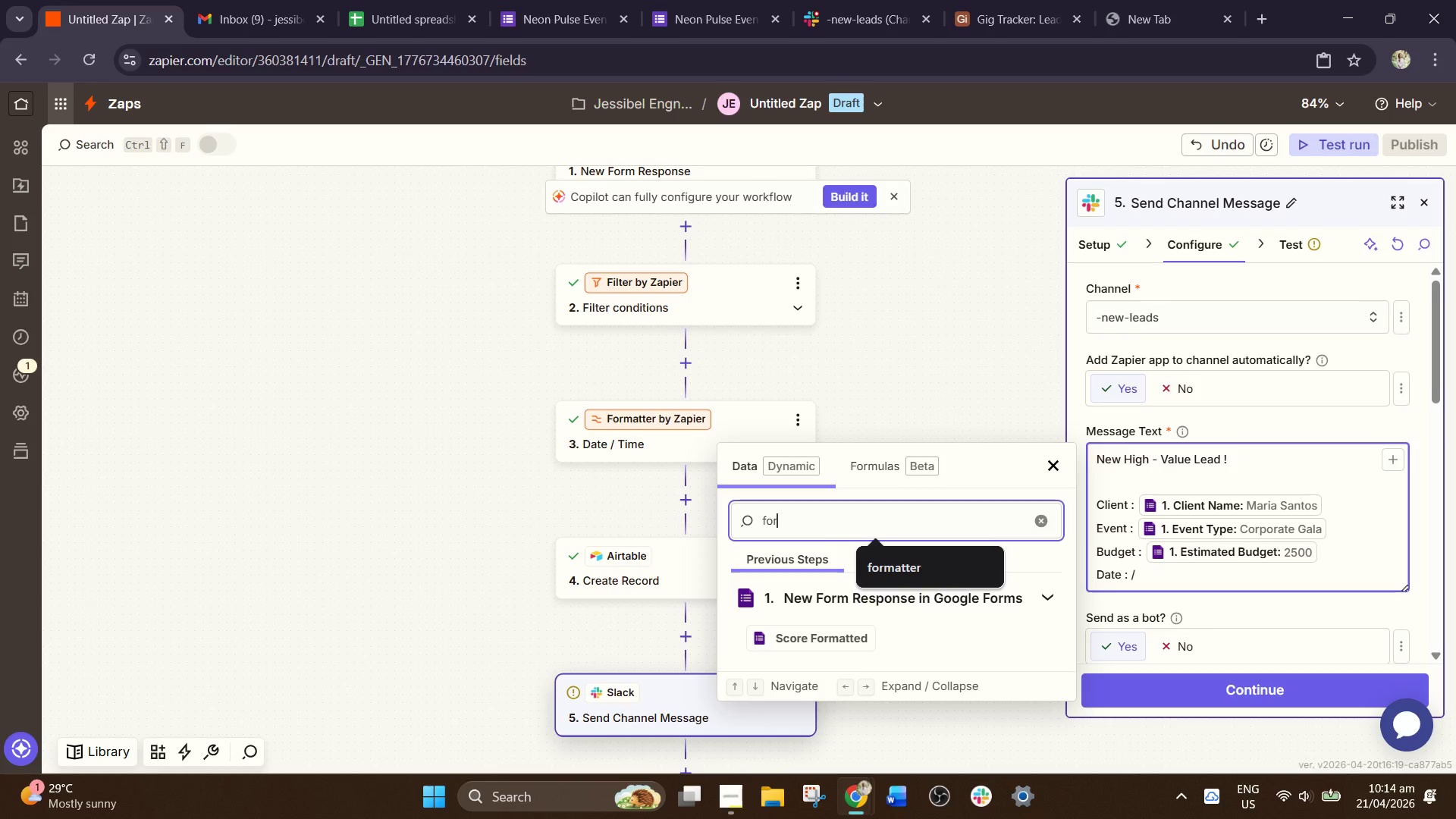 
type(matted e)
 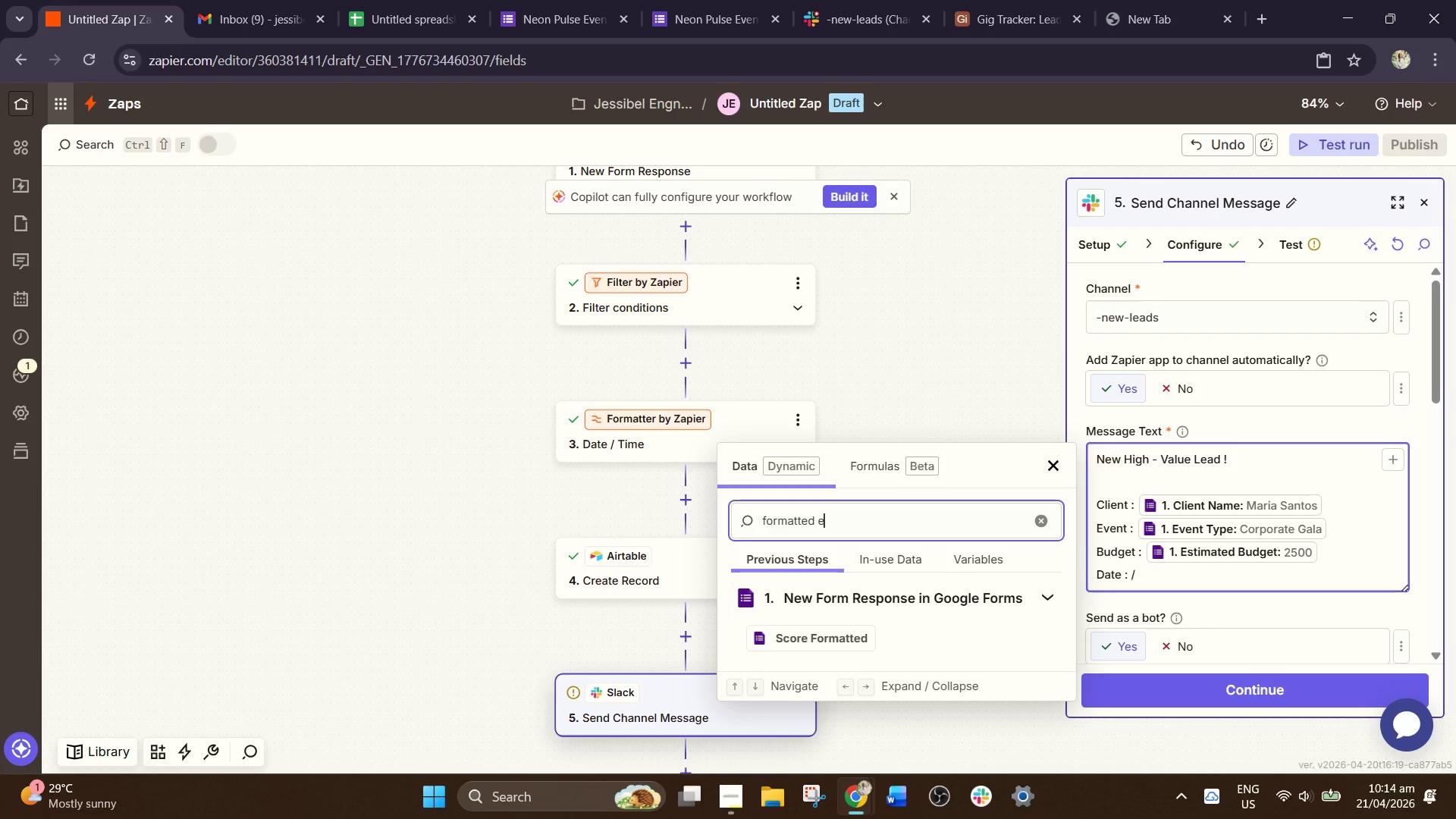 
hold_key(key=Backspace, duration=1.12)
 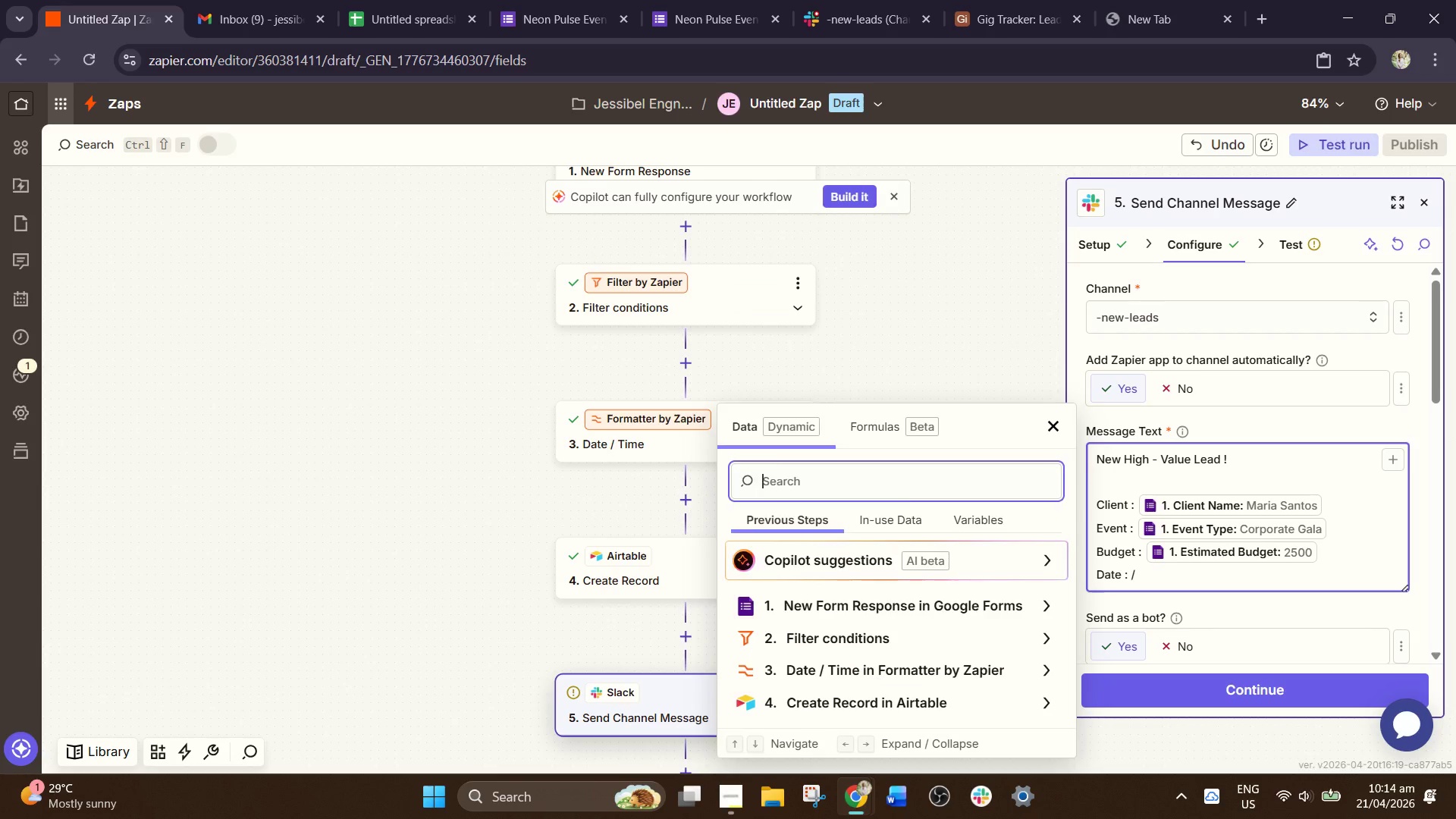 
type(event)
 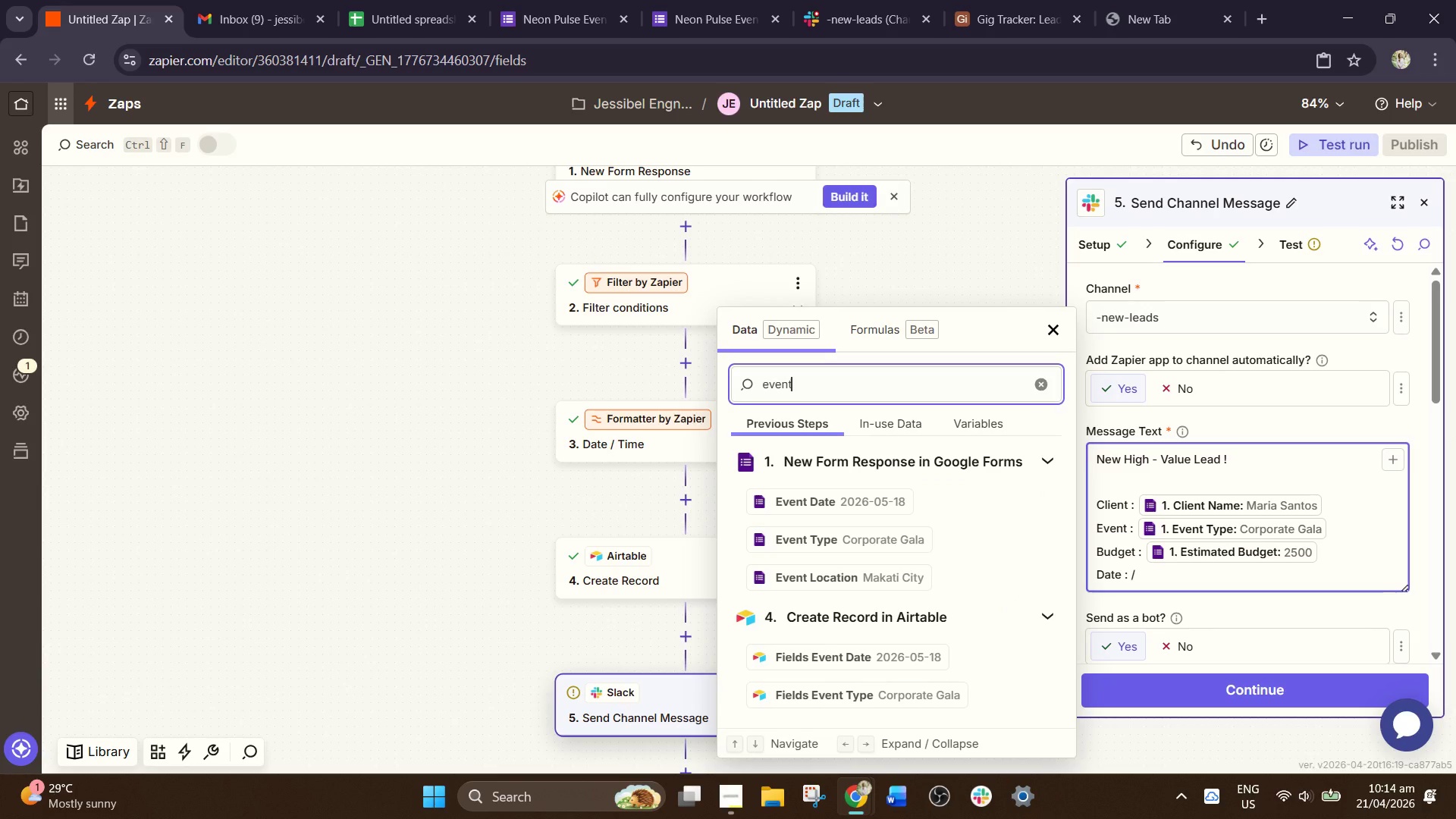 
wait(11.55)
 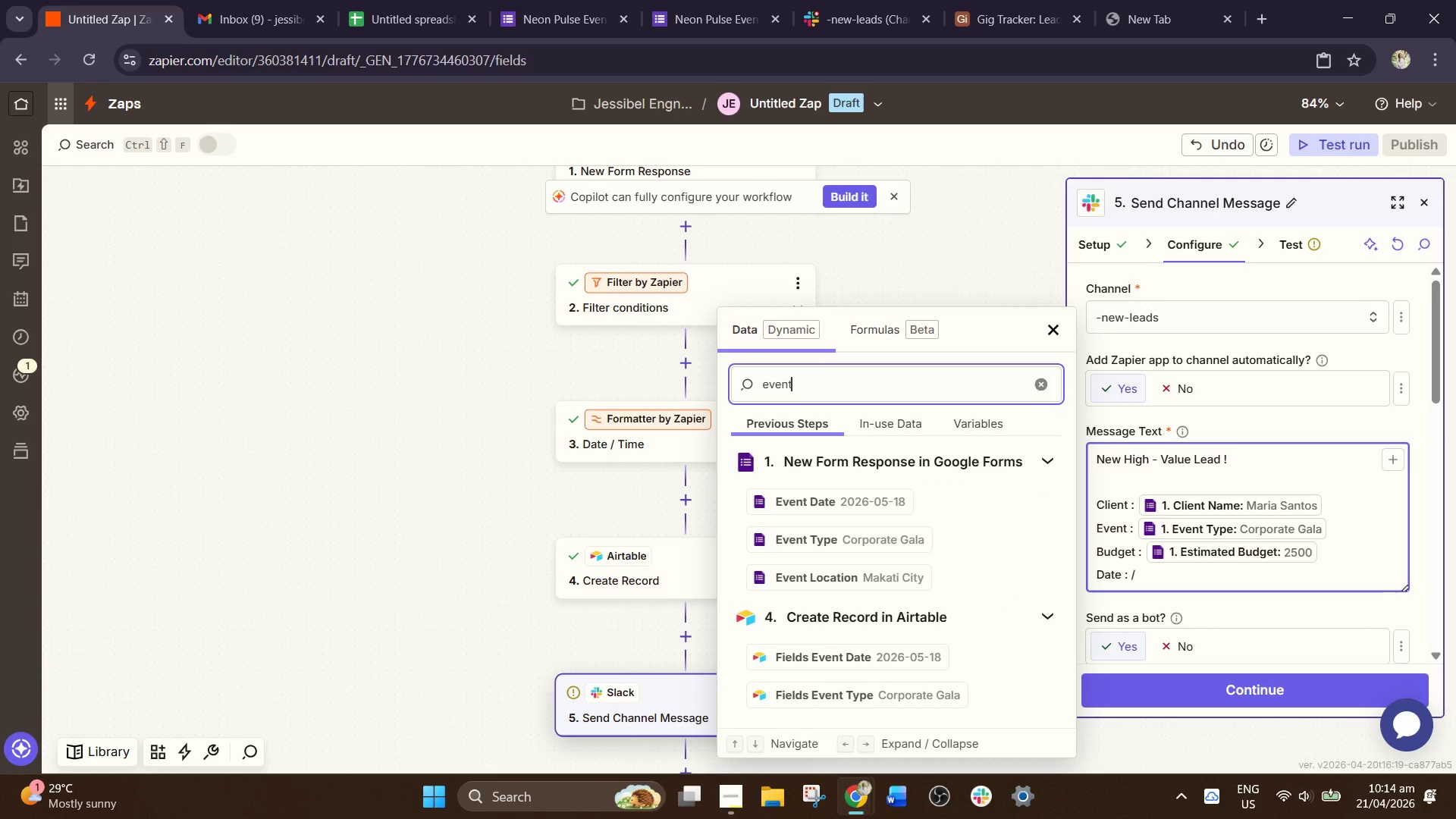 
hold_key(key=Backspace, duration=0.83)
 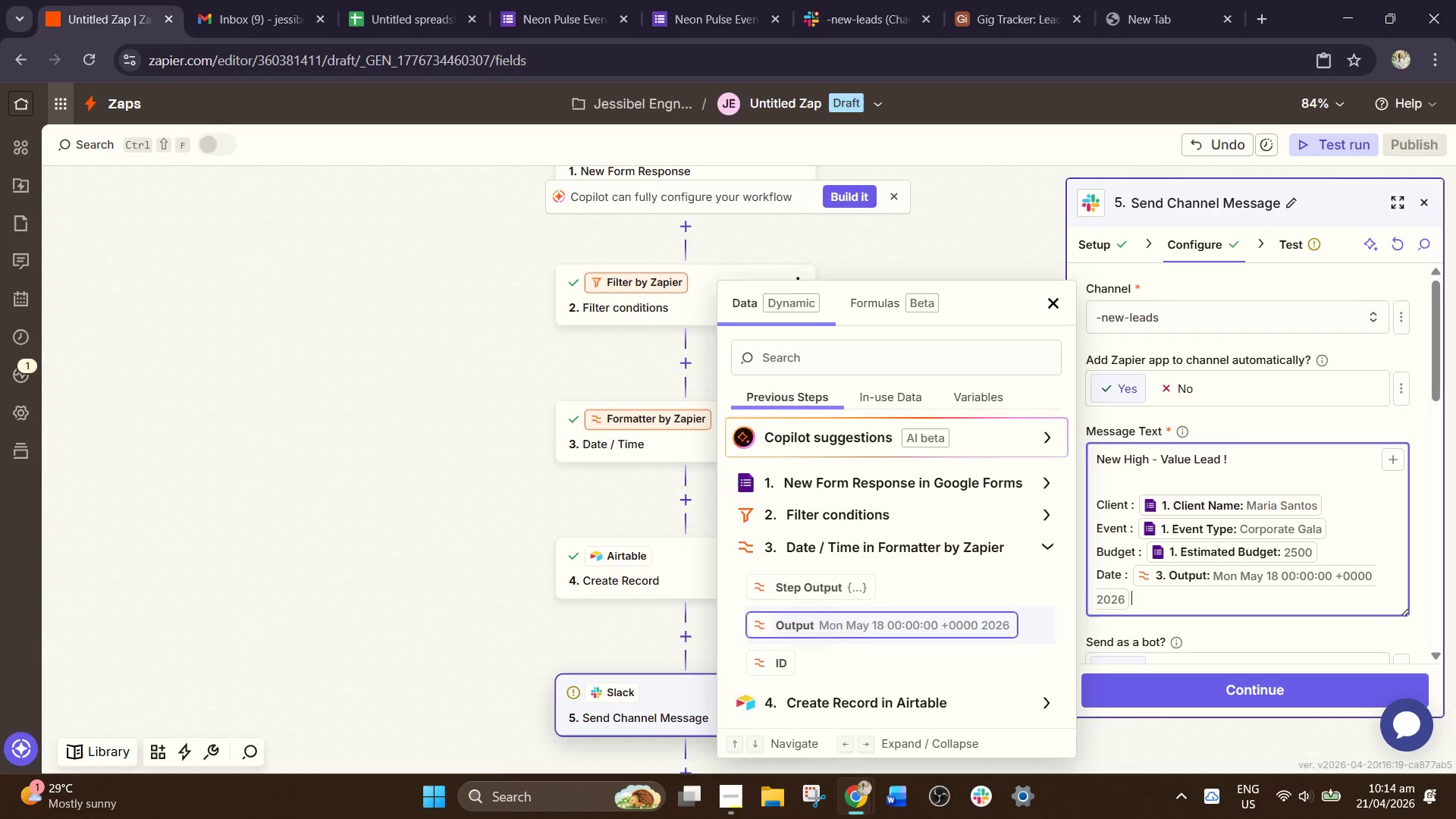 
wait(8.3)
 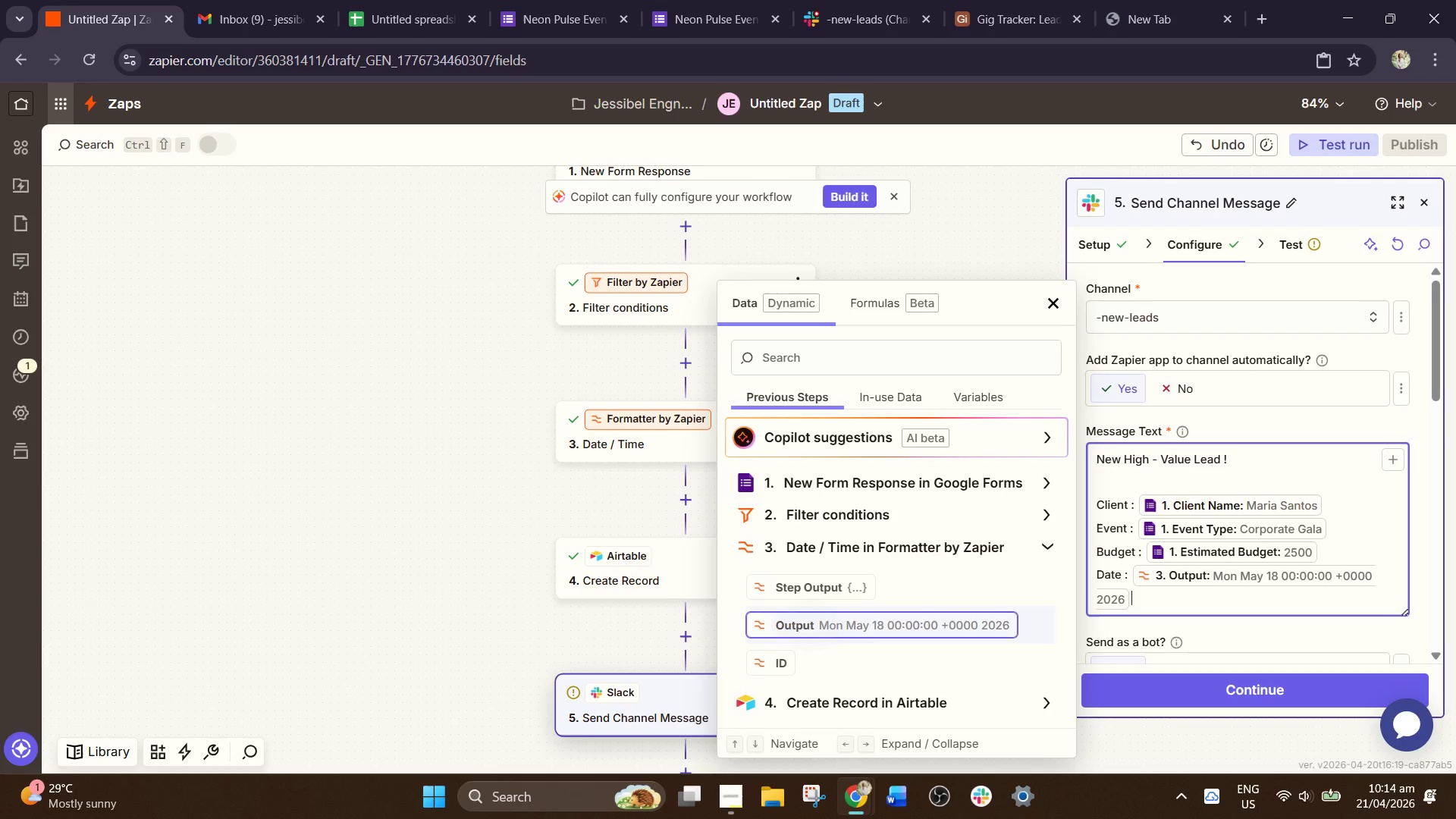 
key(Backspace)
 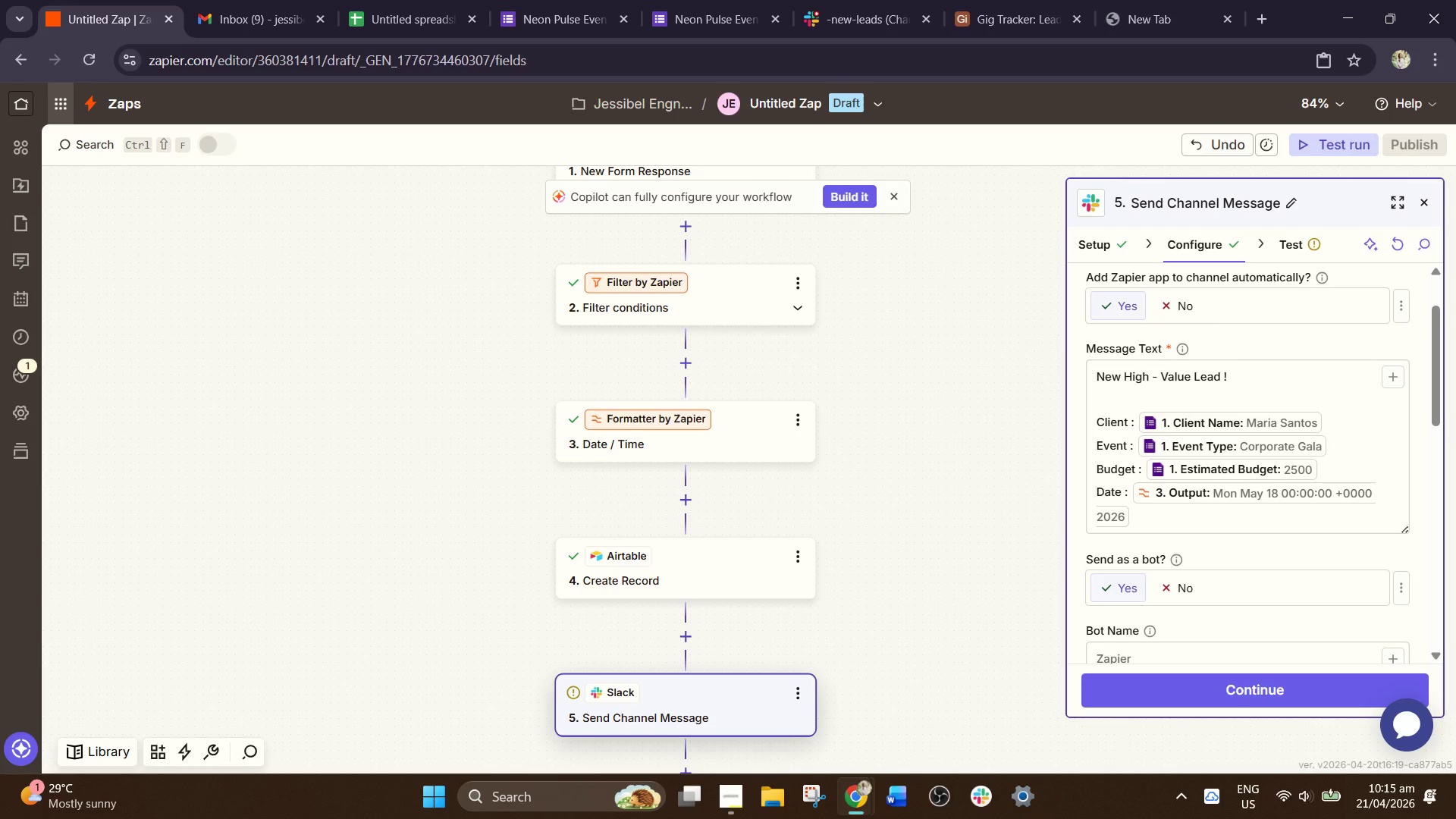 
wait(44.48)
 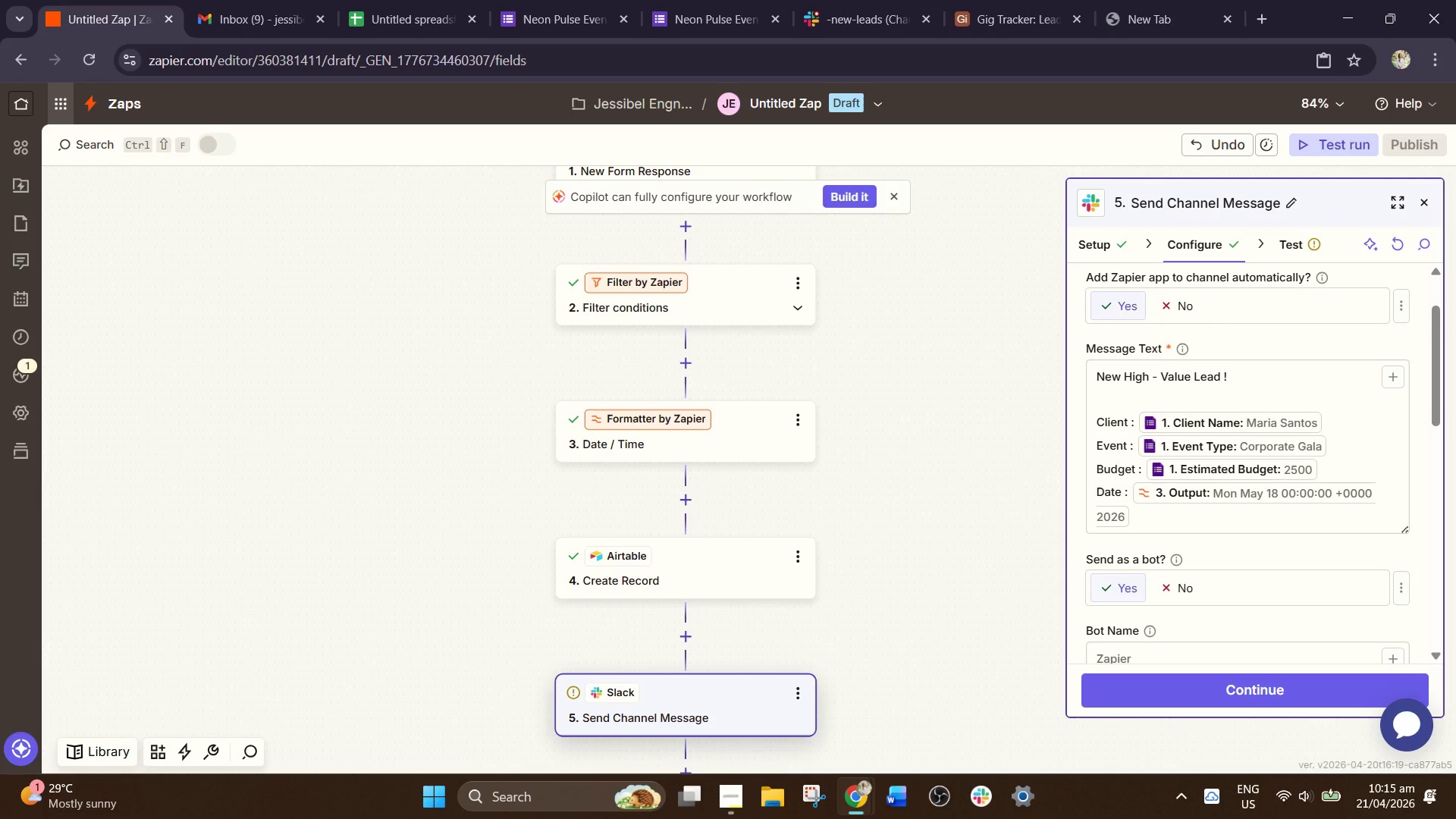 
key(NumpadEnter)
 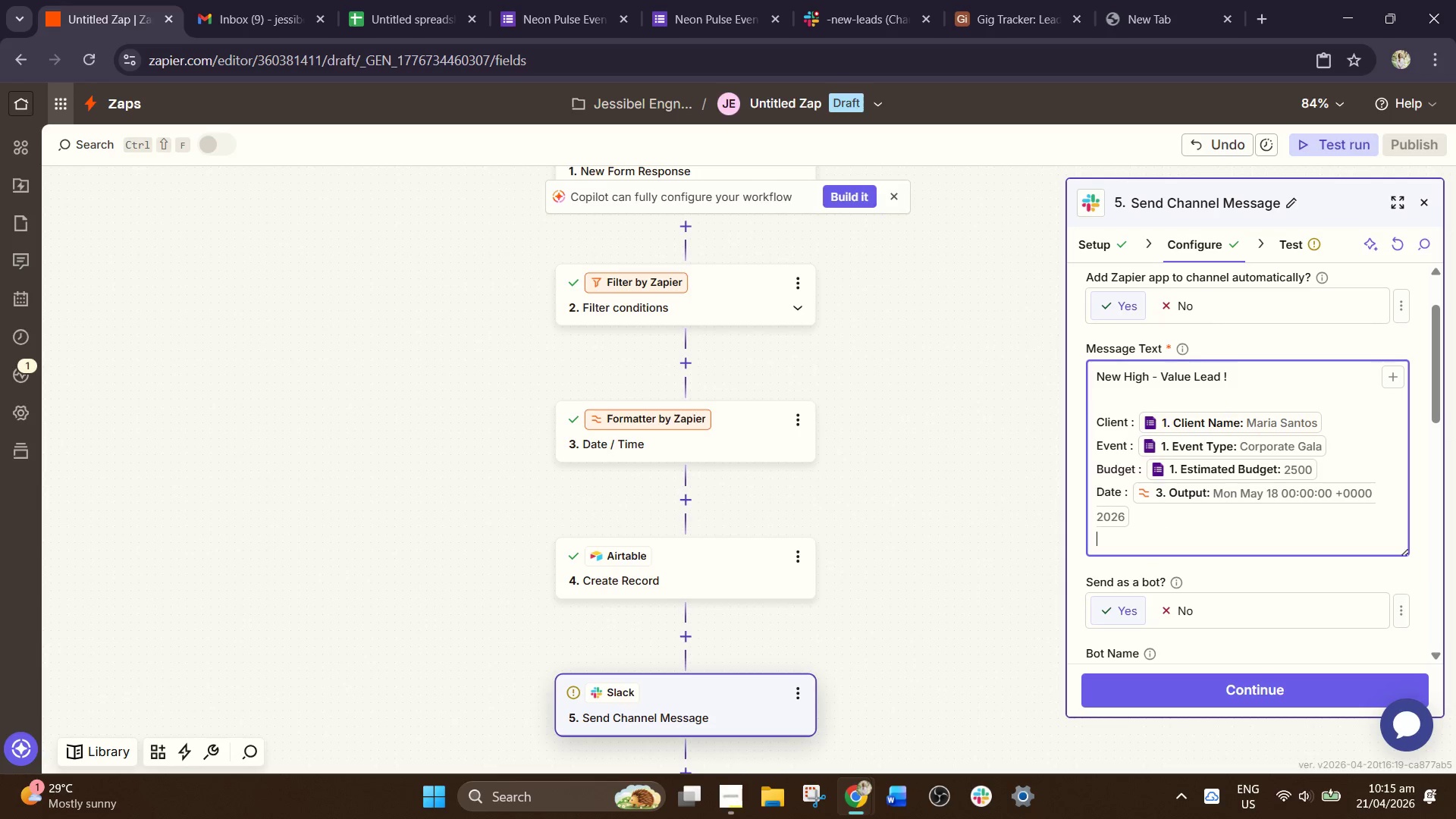 
hold_key(key=ShiftLeft, duration=0.69)
 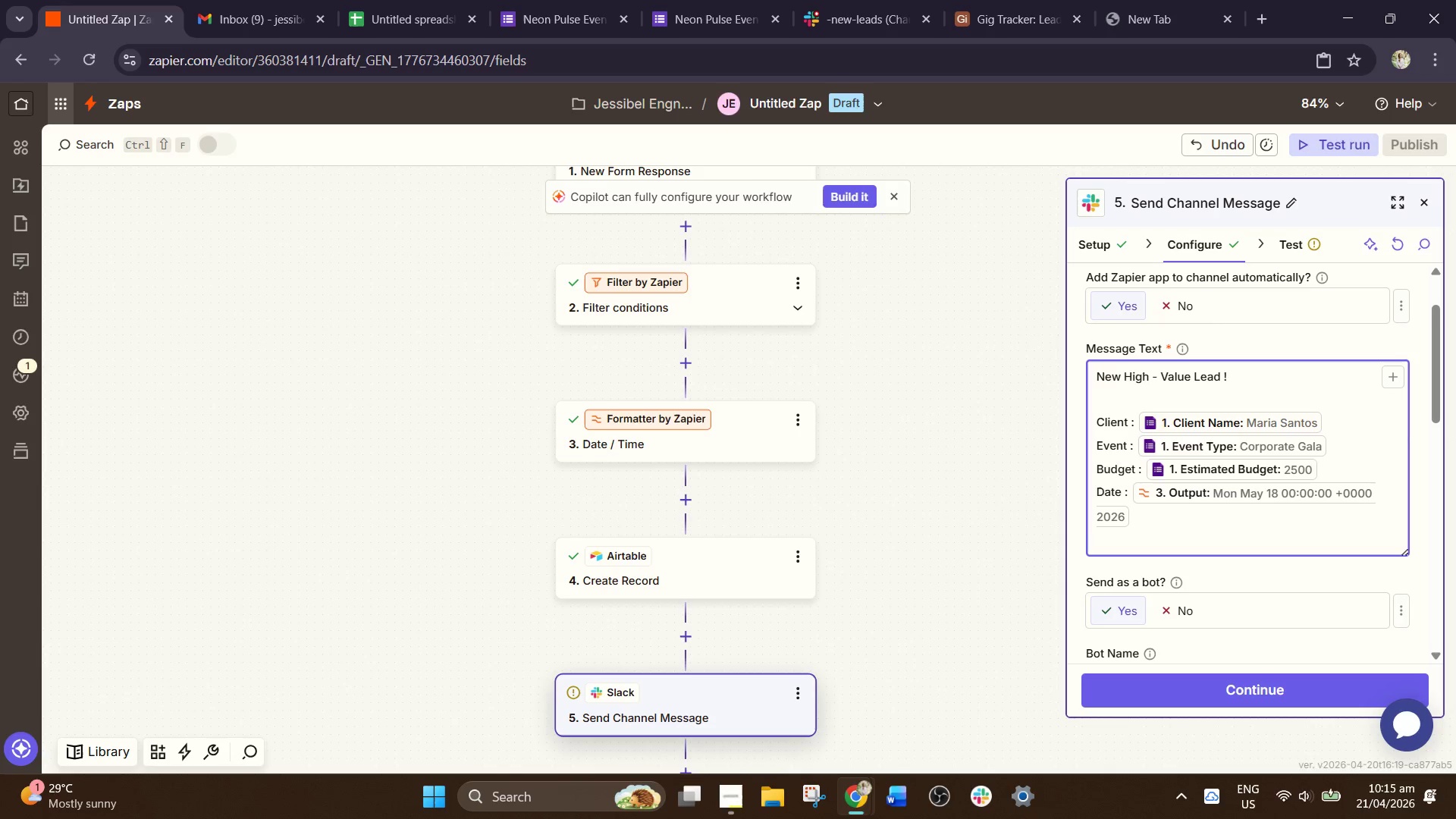 
type(Location : /)
 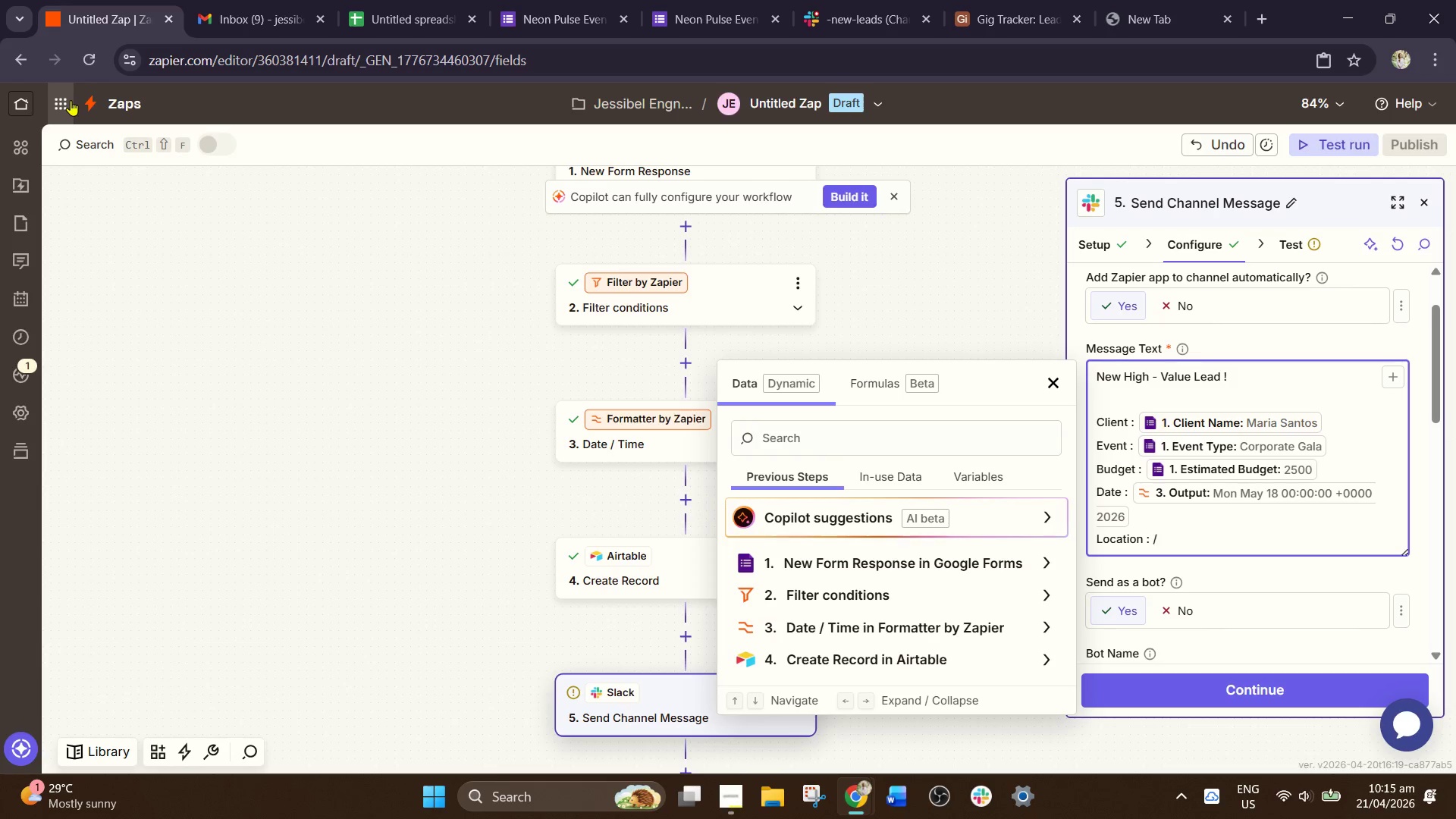 
type(eve)
 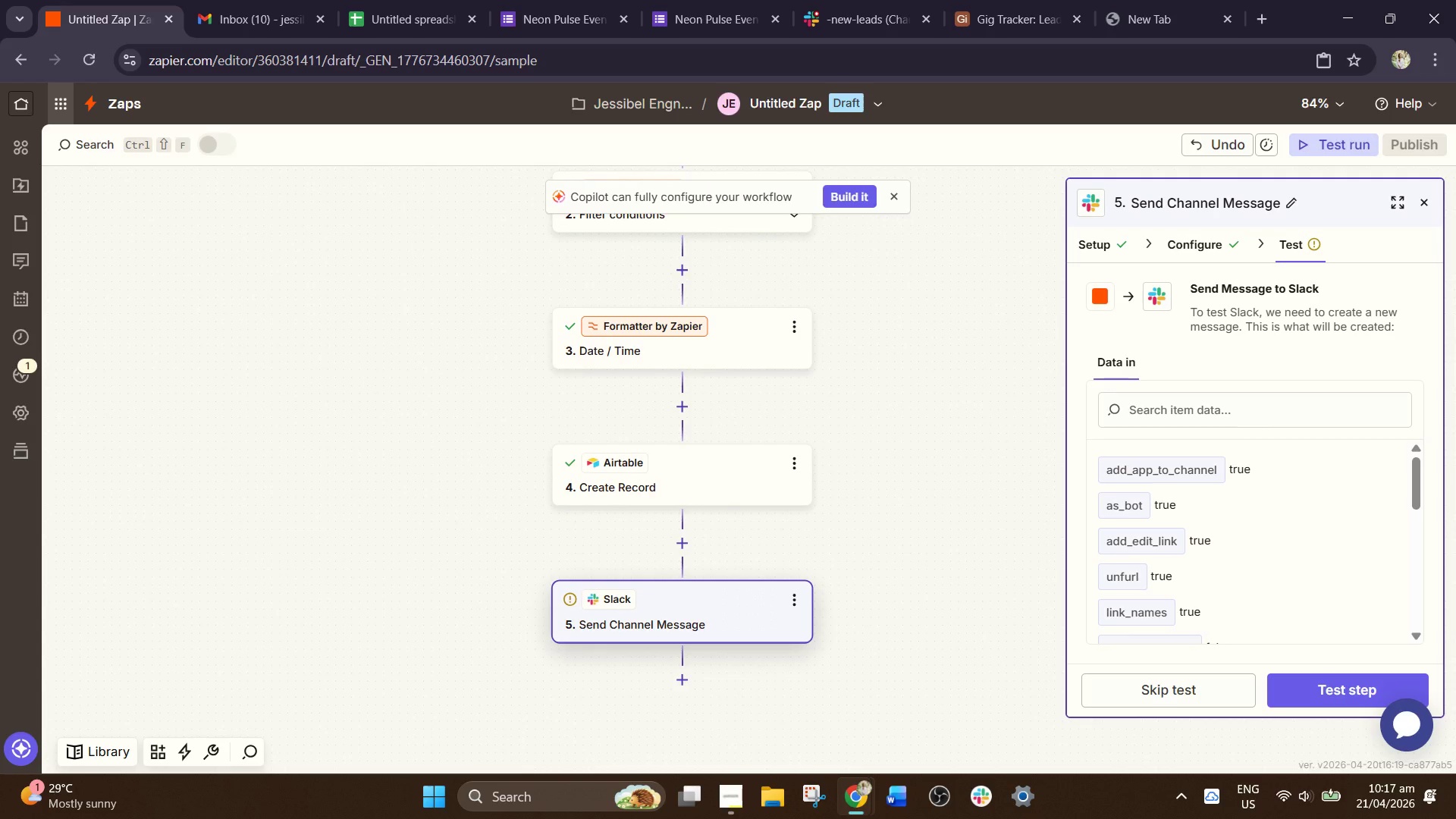 
wait(107.58)
 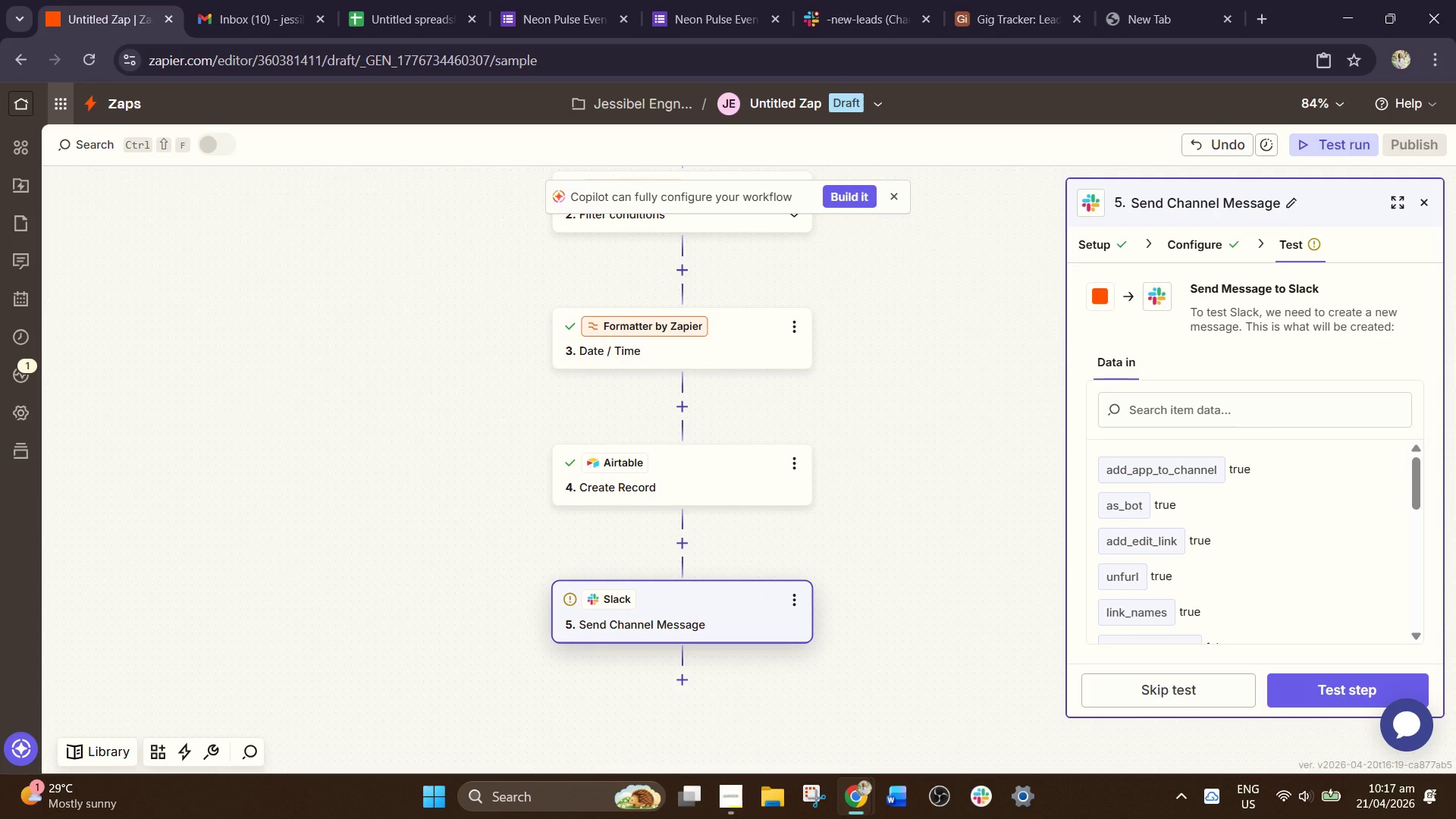 
scroll: coordinate [609, 220], scroll_direction: none, amount: 0.0
 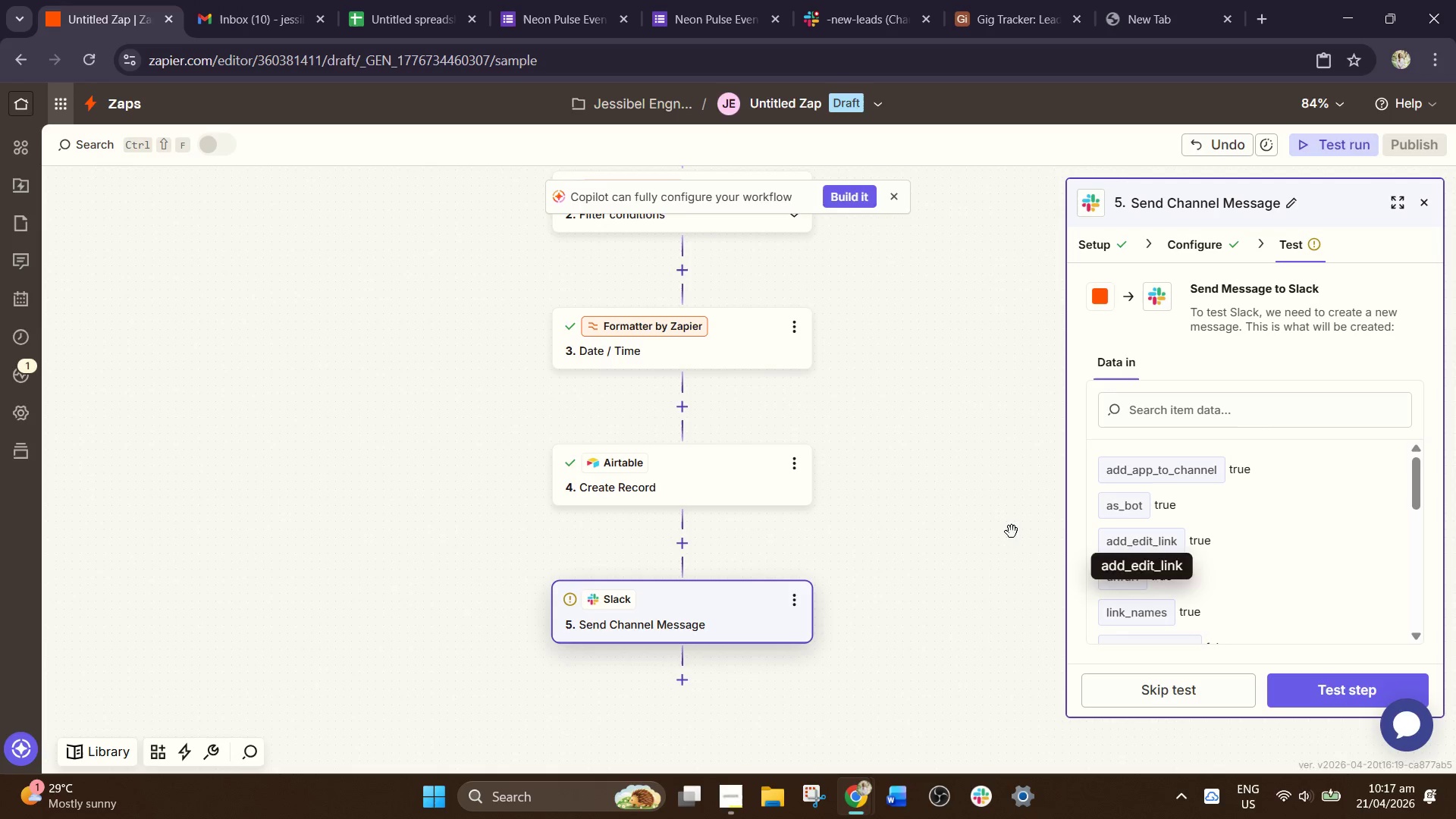 
left_click([692, 610])
 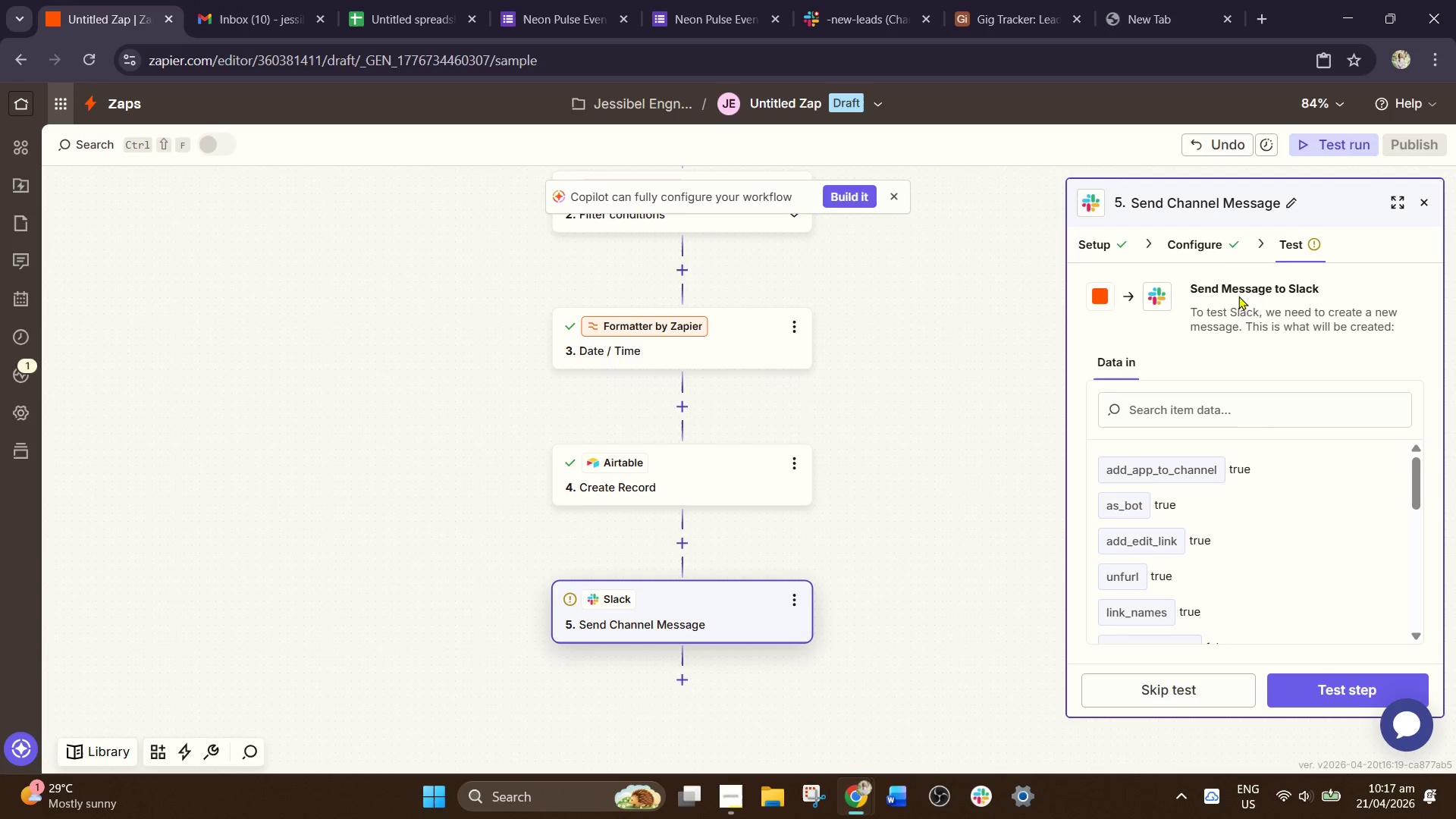 
left_click([1210, 242])
 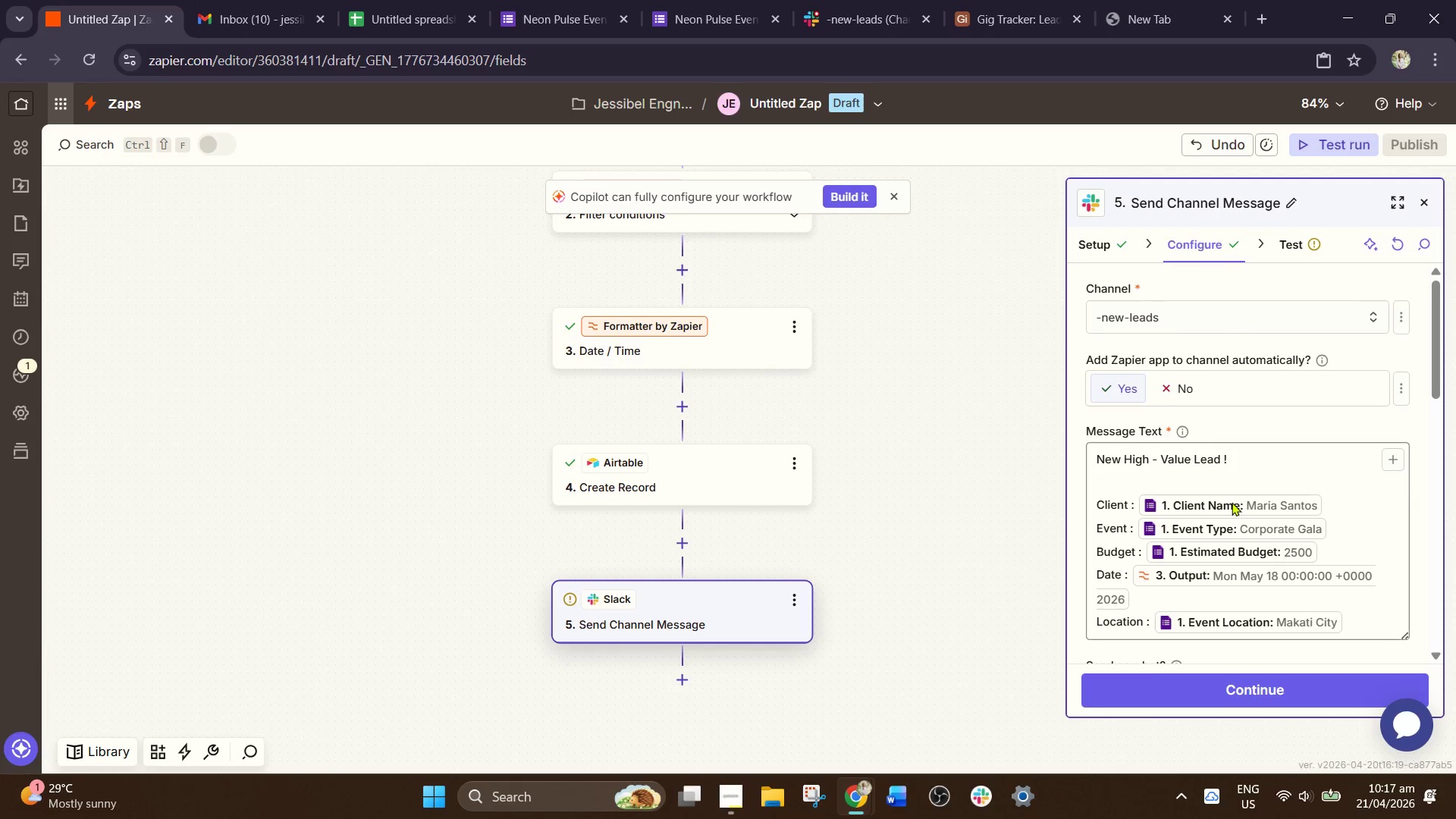 
scroll: coordinate [1233, 517], scroll_direction: down, amount: 1.0
 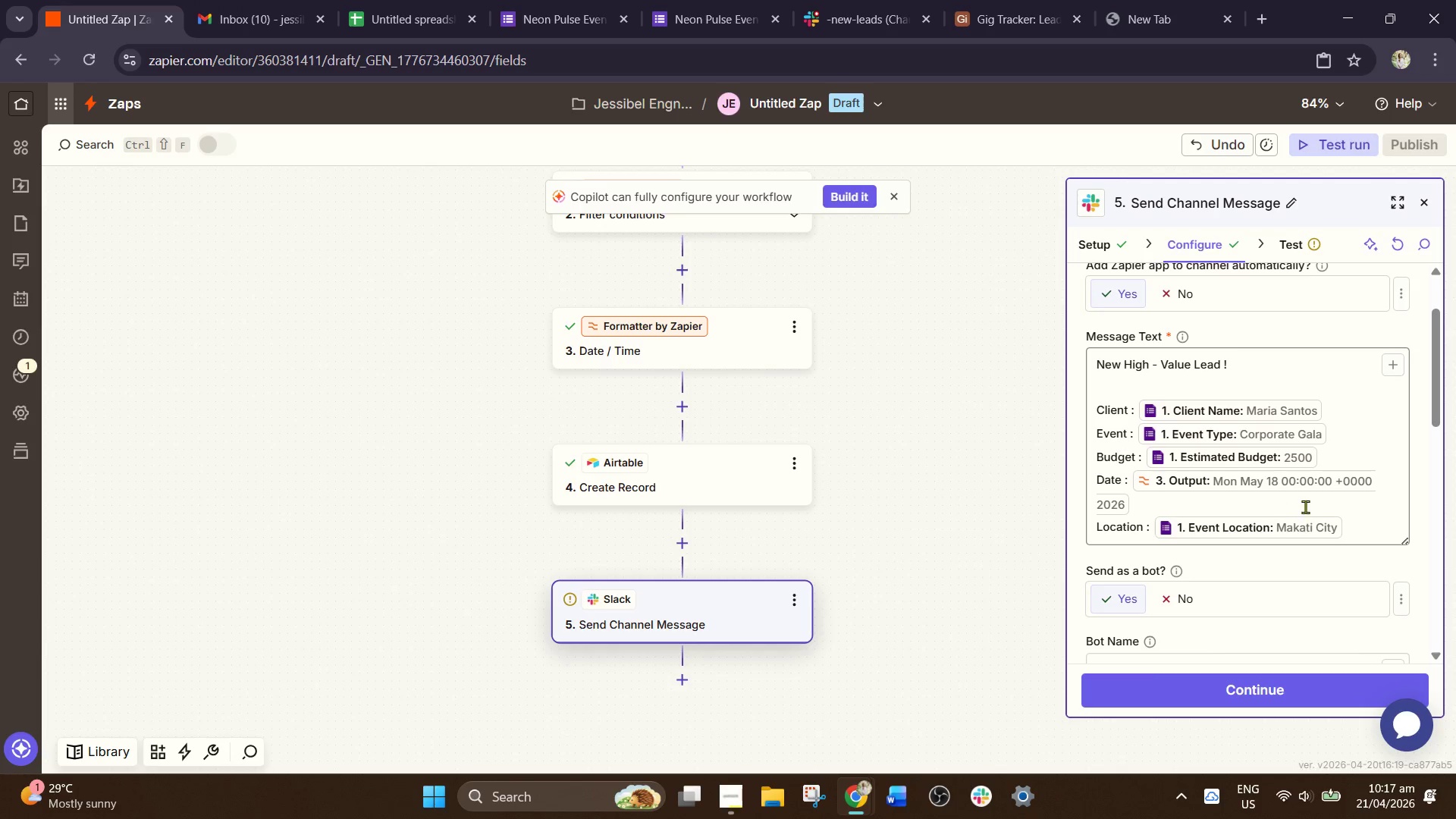 
left_click([1324, 508])
 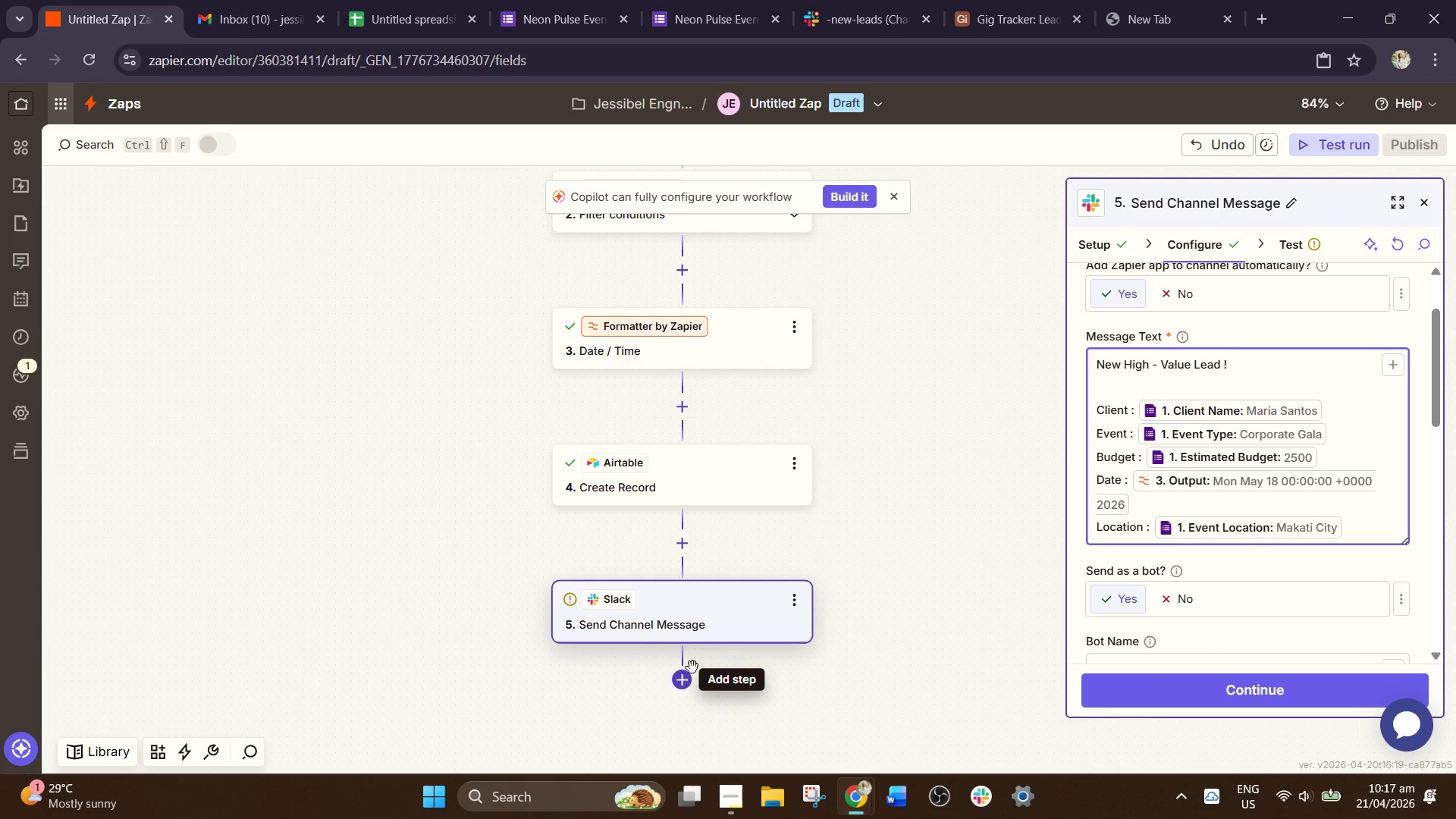 
left_click([800, 601])
 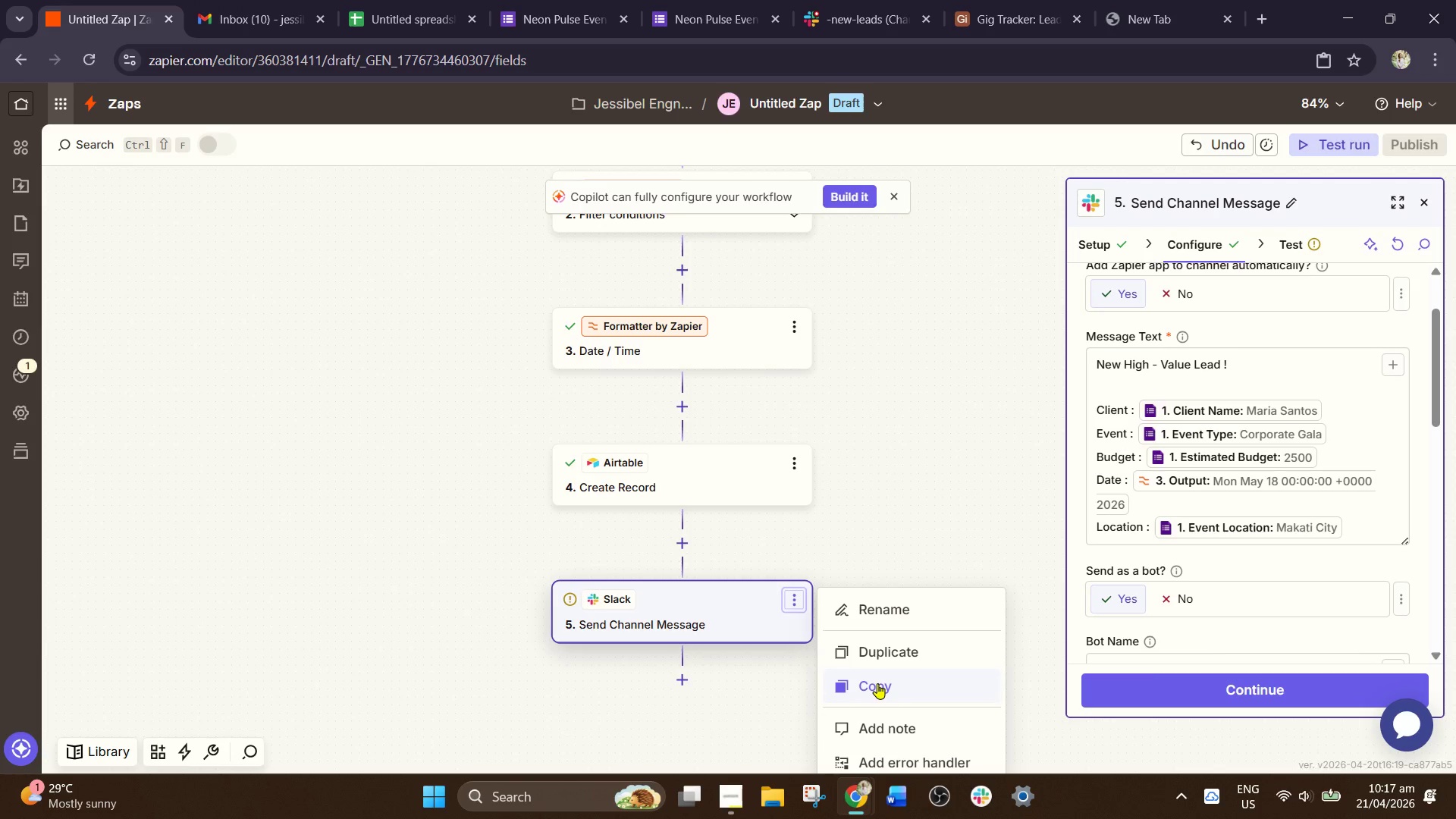 
left_click([890, 661])
 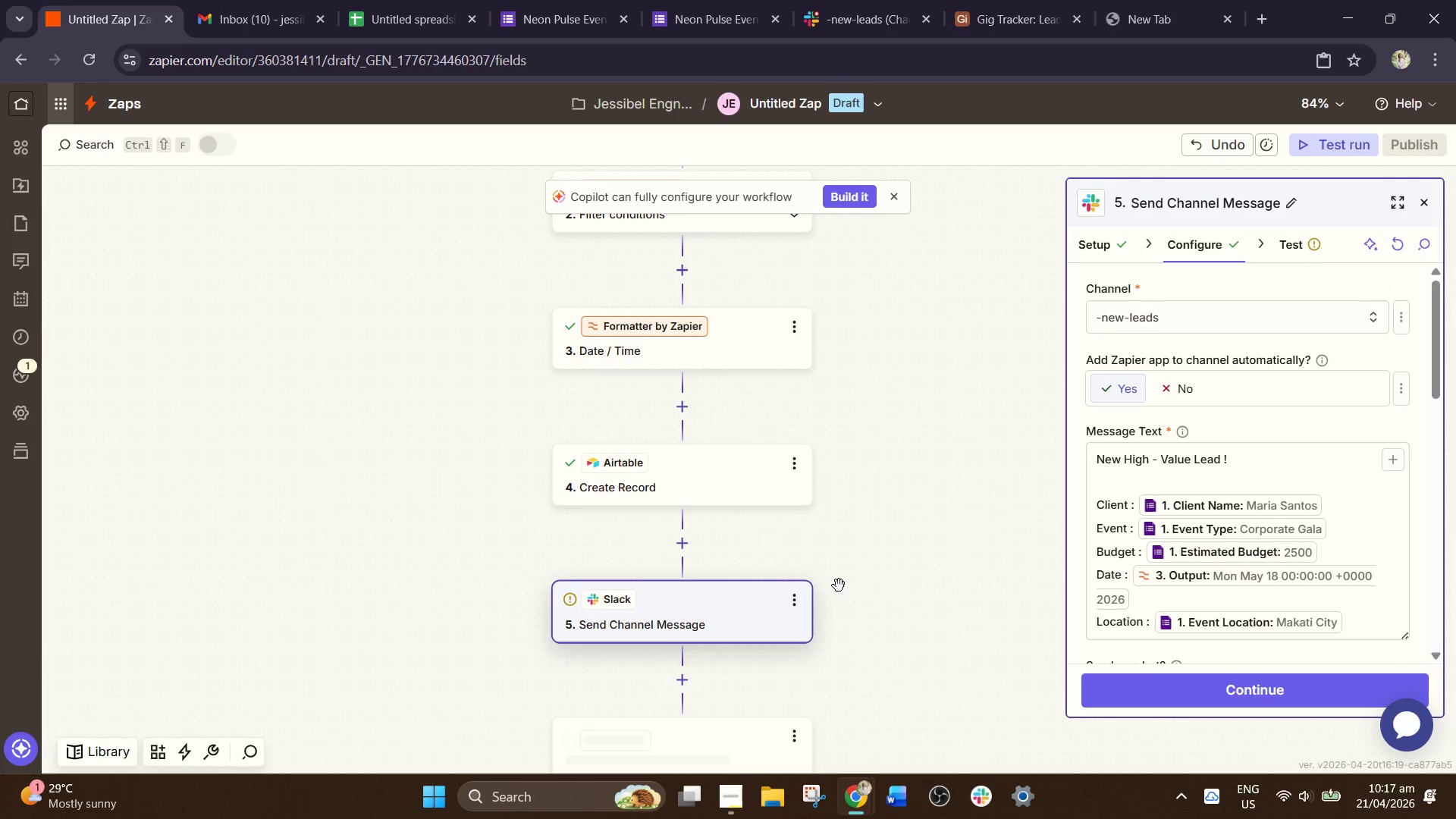 
scroll: coordinate [821, 581], scroll_direction: down, amount: 3.0
 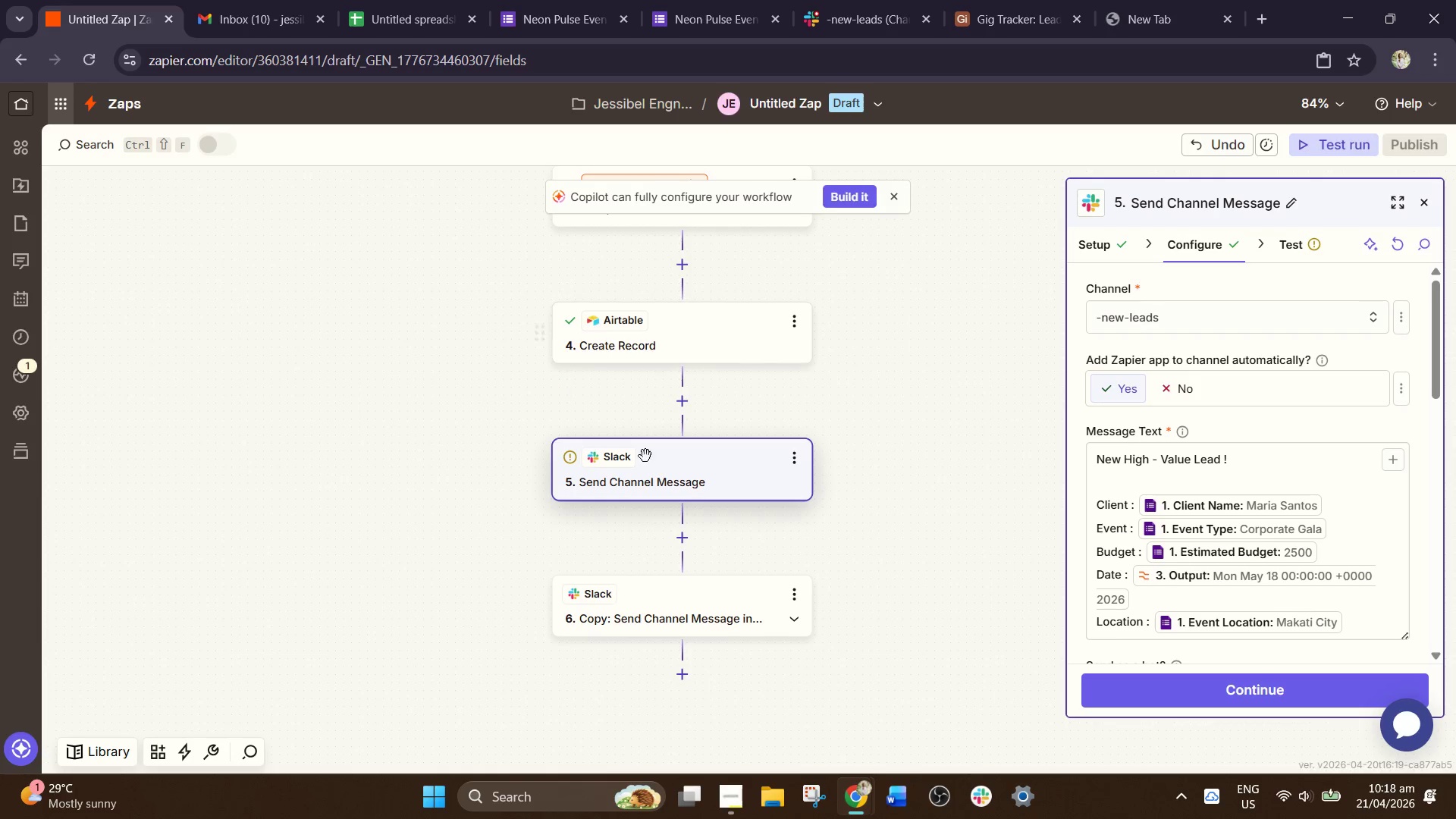 
wait(5.27)
 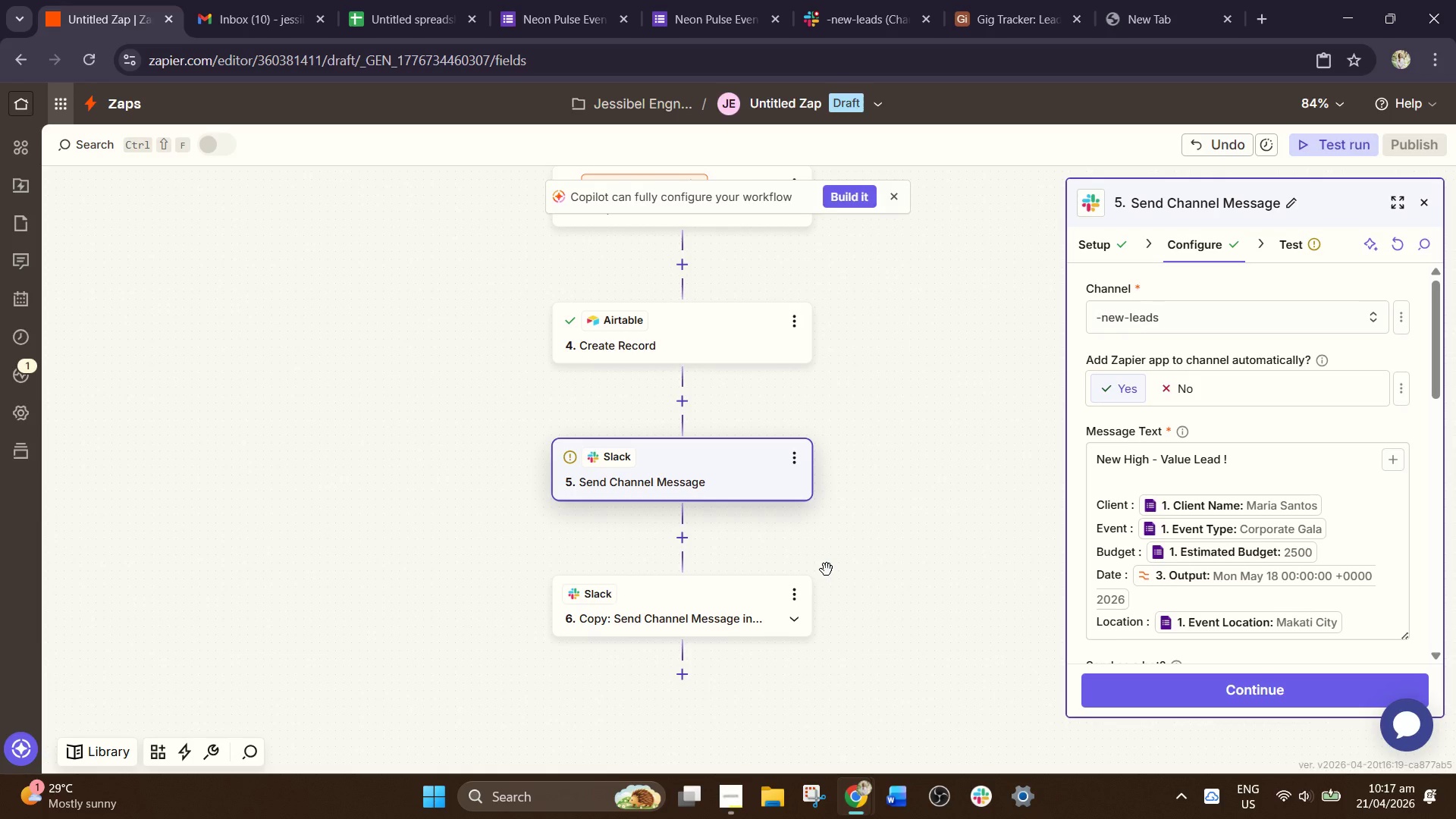 
left_click([1253, 479])
 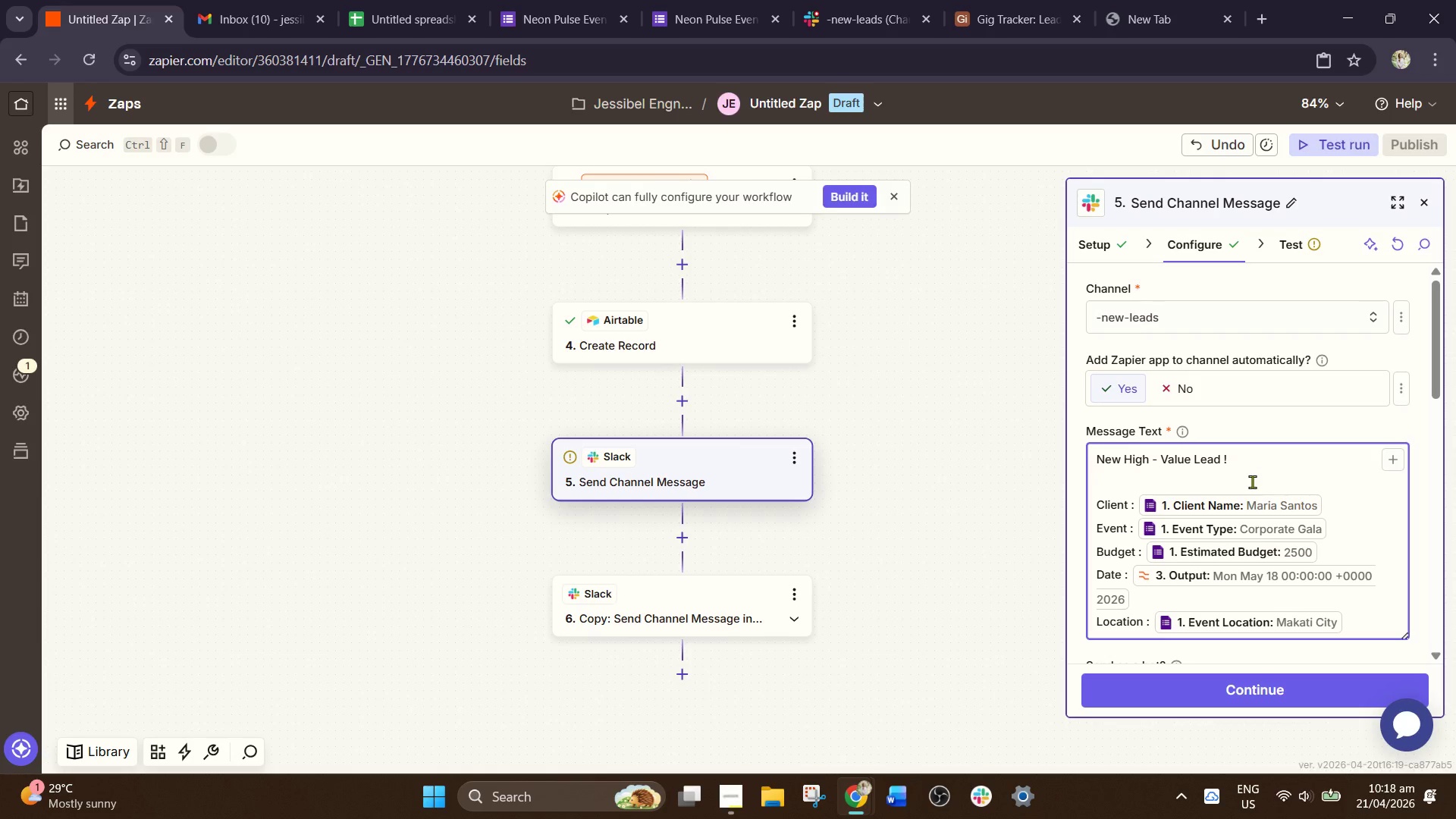 
key(Control+A)
 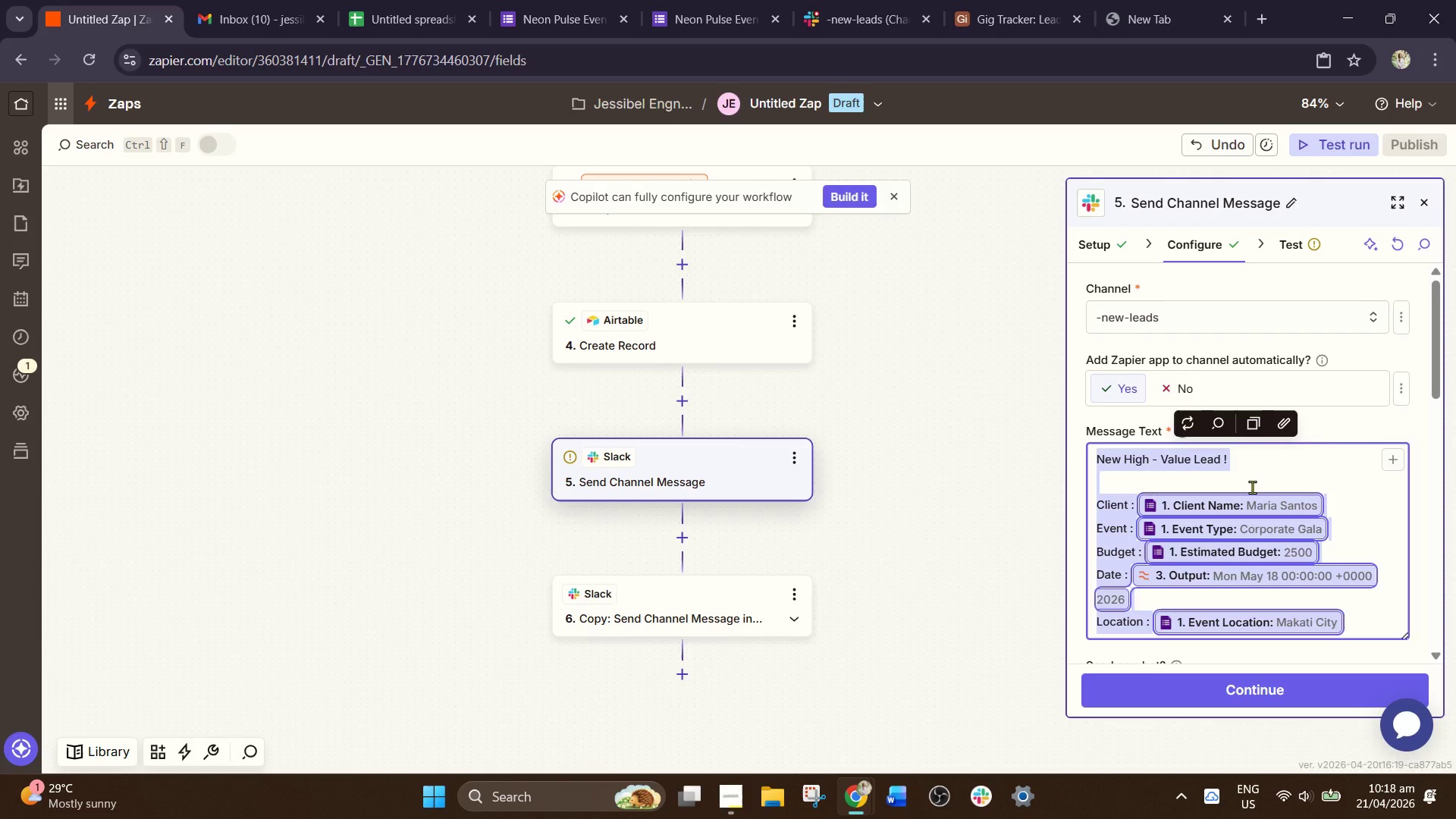 
key(Backspace)
 